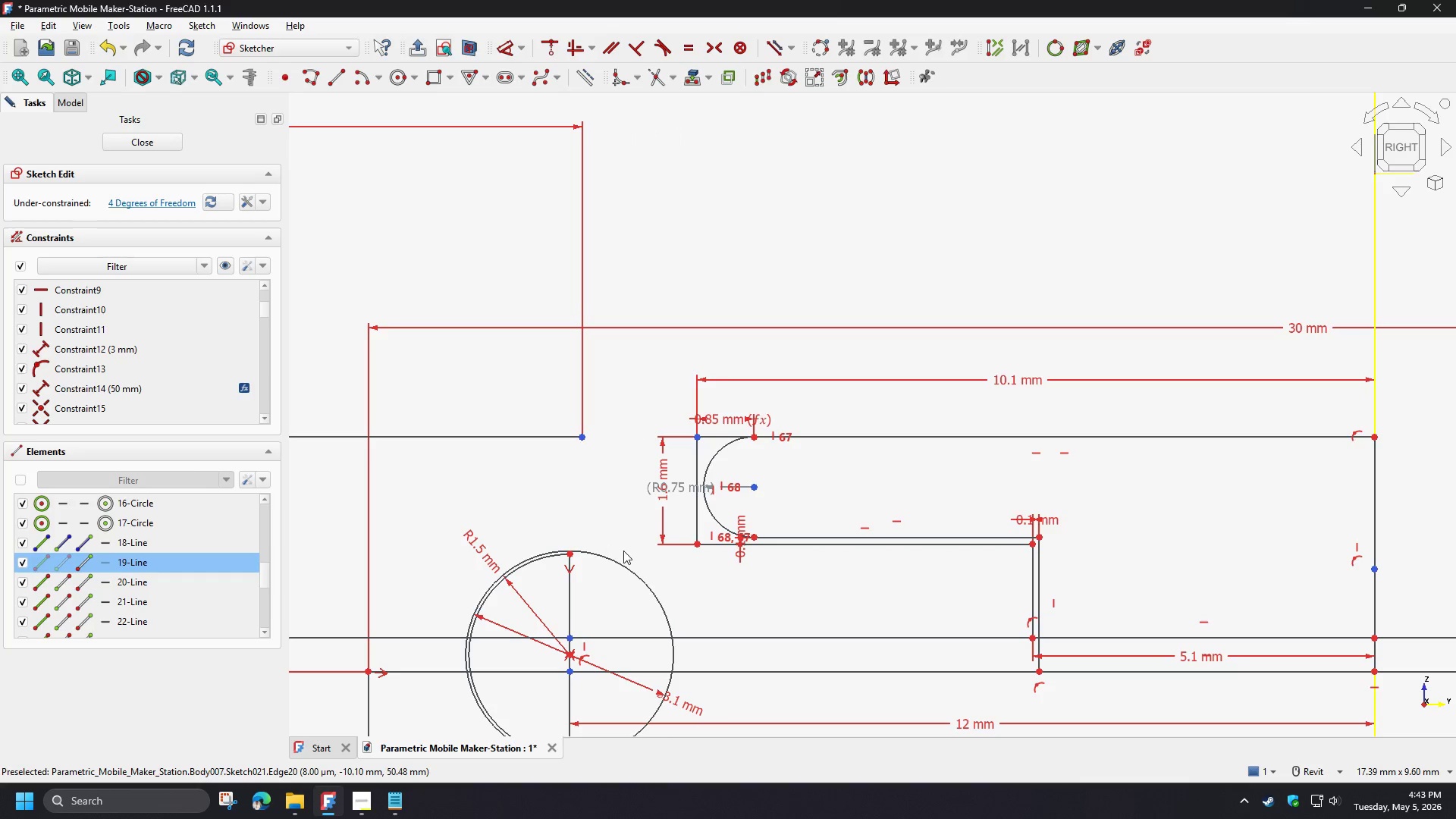 
scroll: coordinate [779, 448], scroll_direction: down, amount: 9.0
 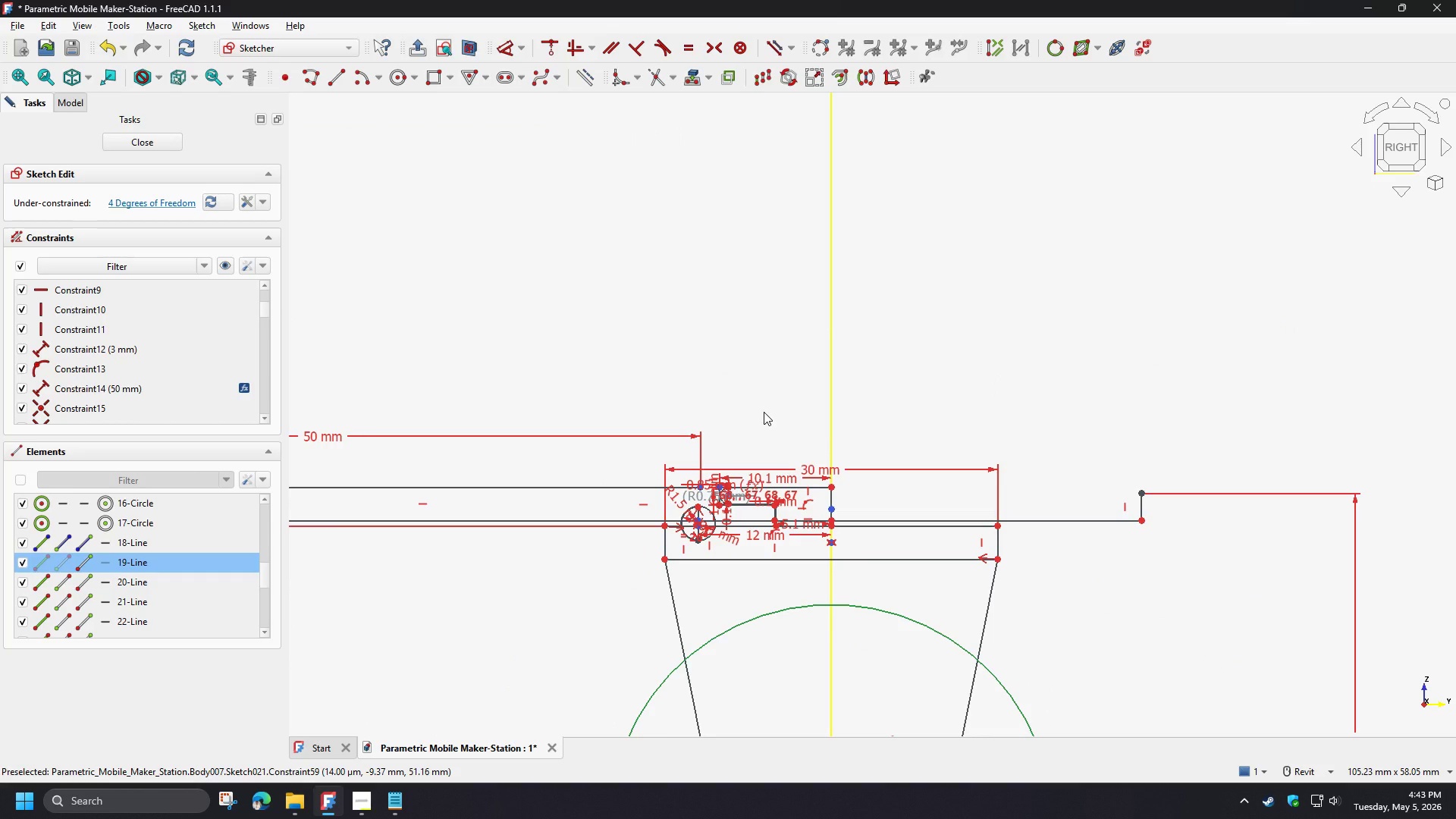 
key(C)
 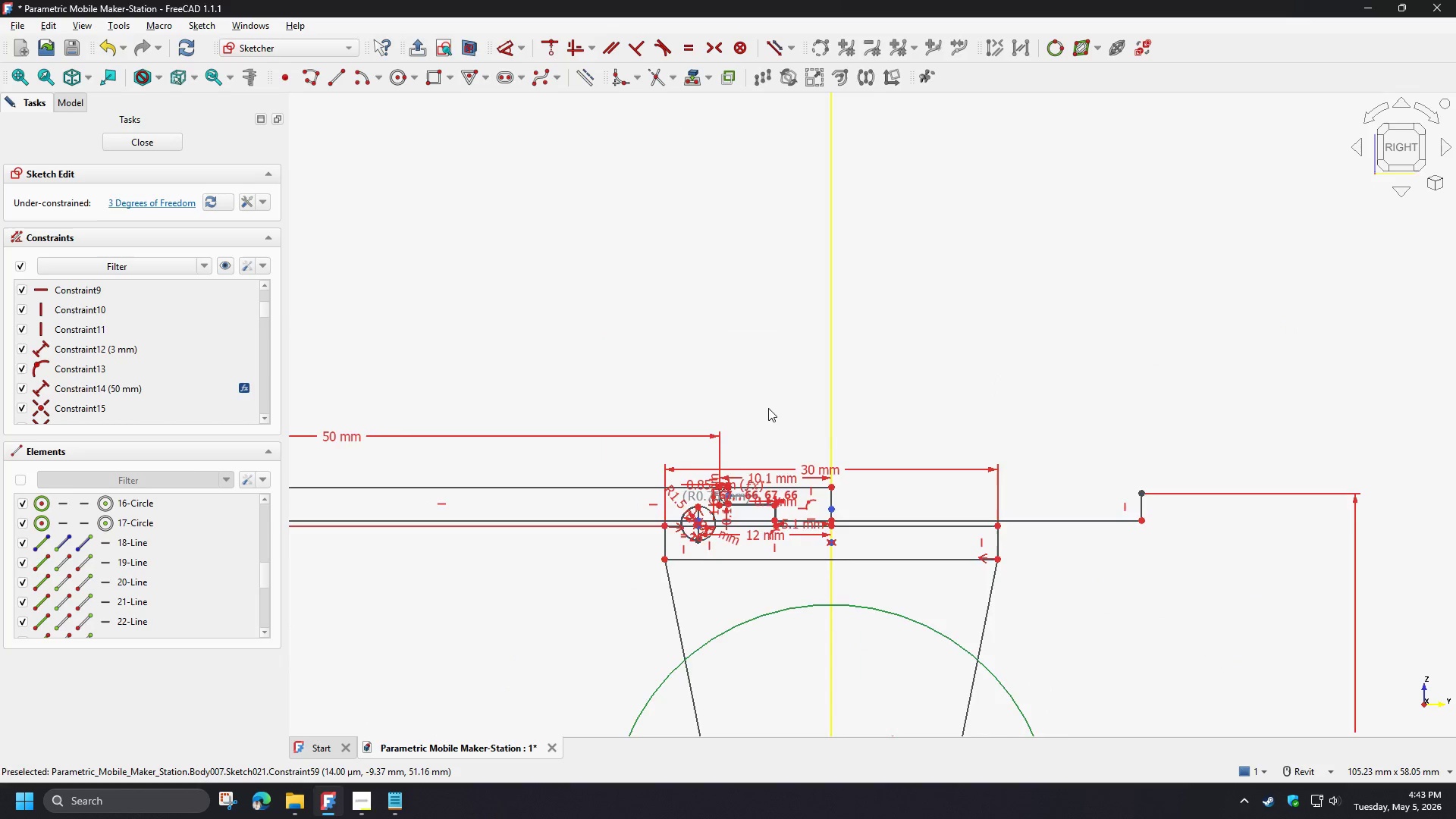 
scroll: coordinate [769, 407], scroll_direction: down, amount: 2.0
 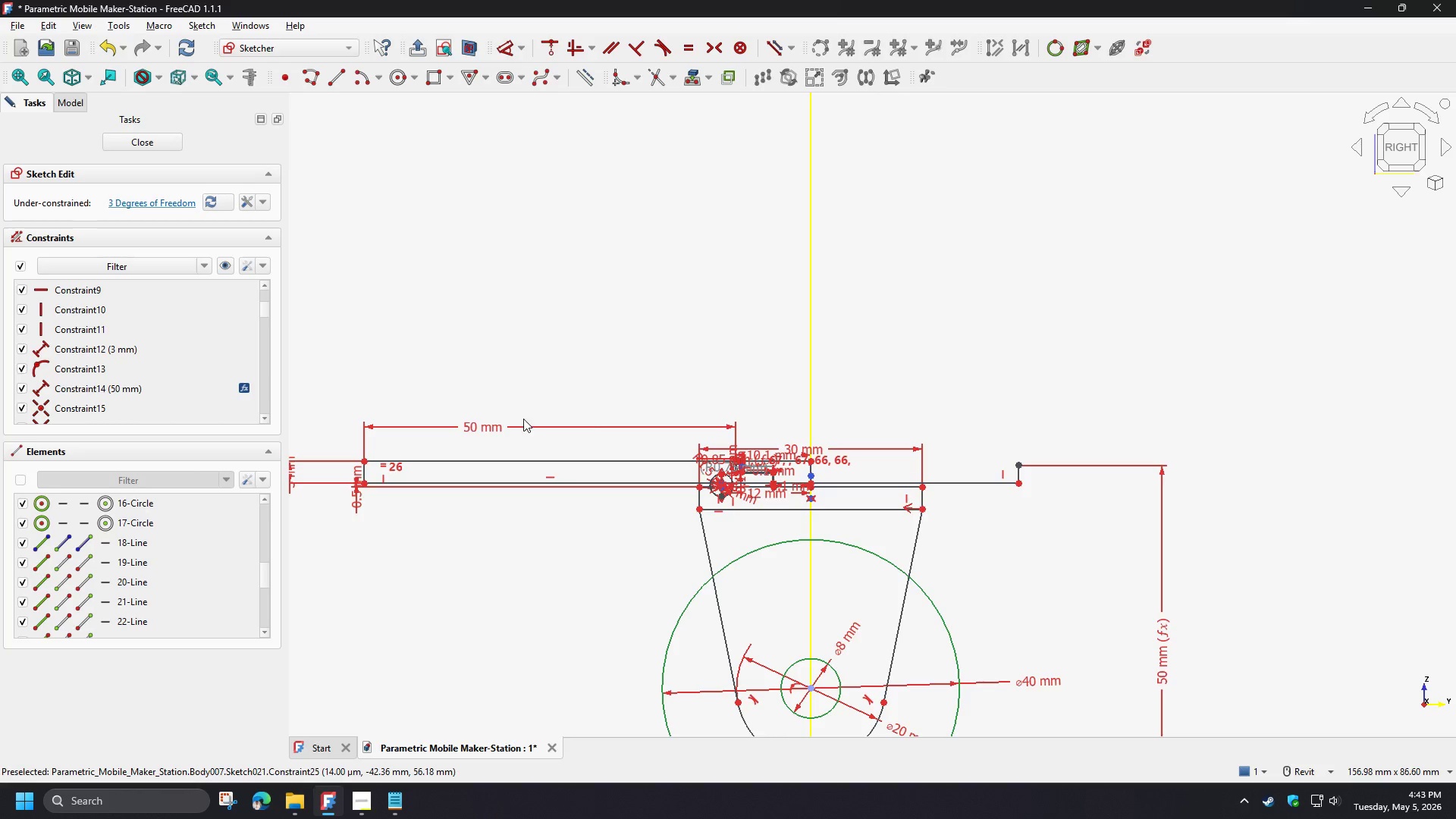 
left_click([493, 424])
 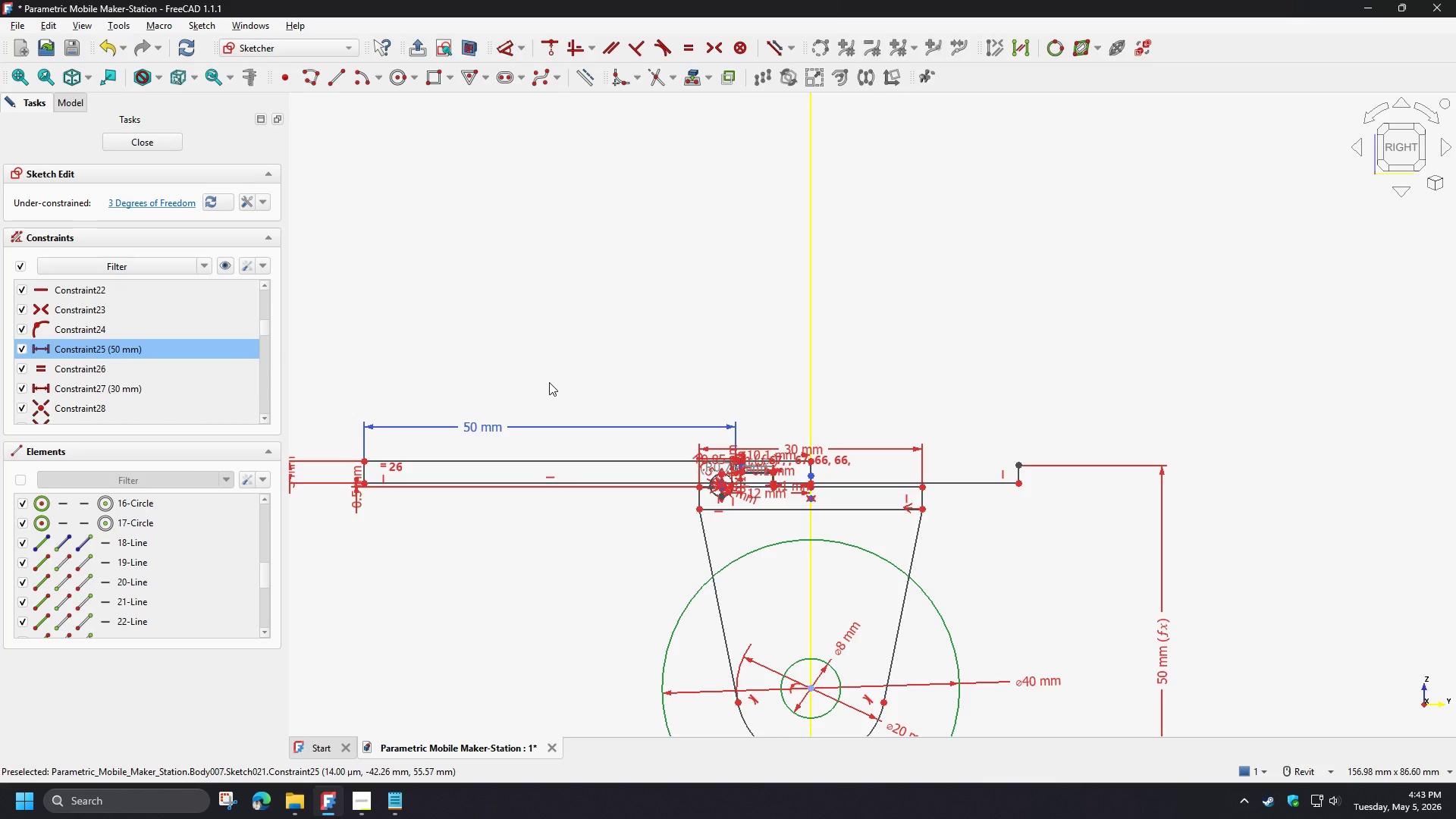 
key(Delete)
 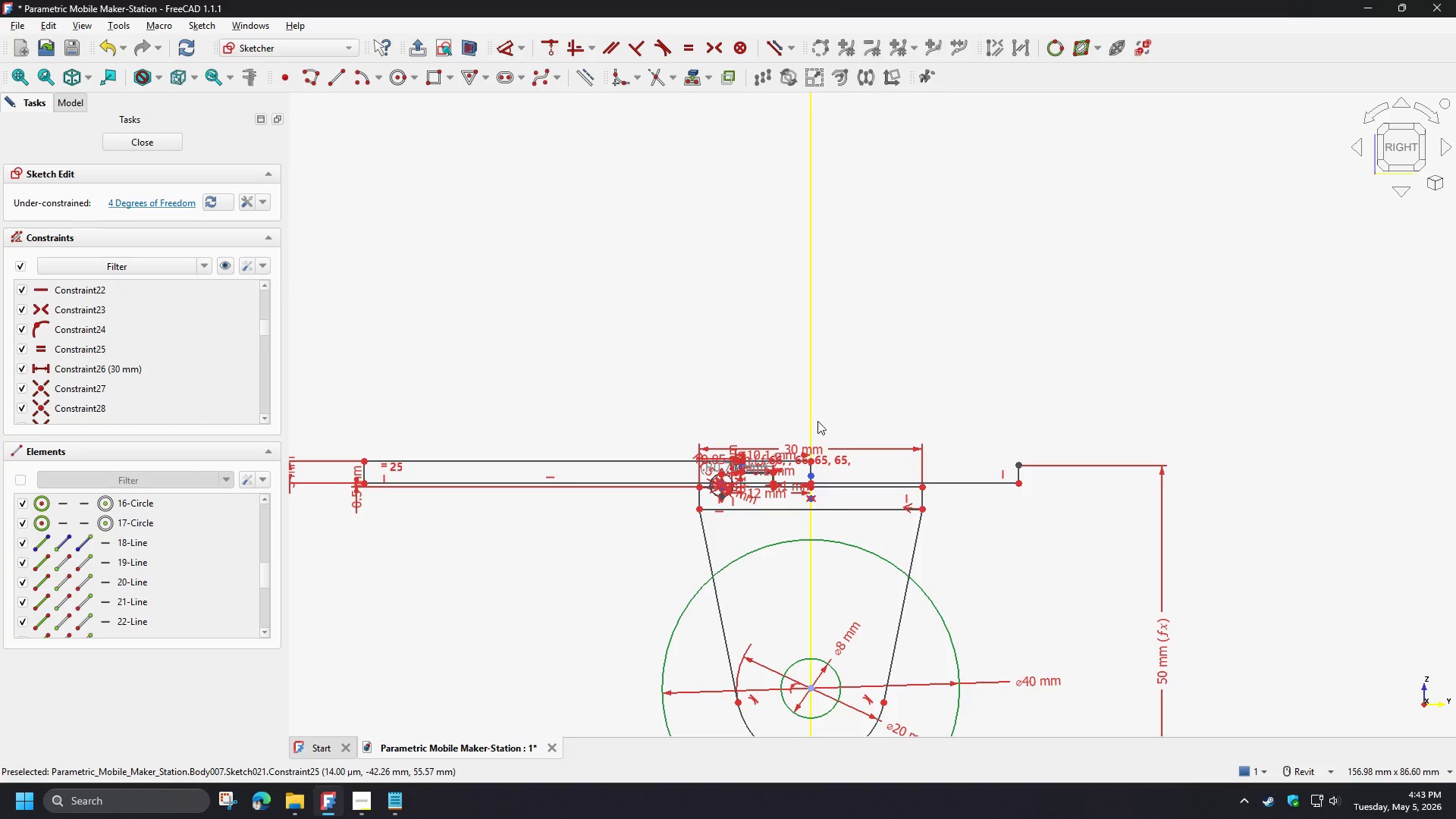 
scroll: coordinate [553, 423], scroll_direction: up, amount: 9.0
 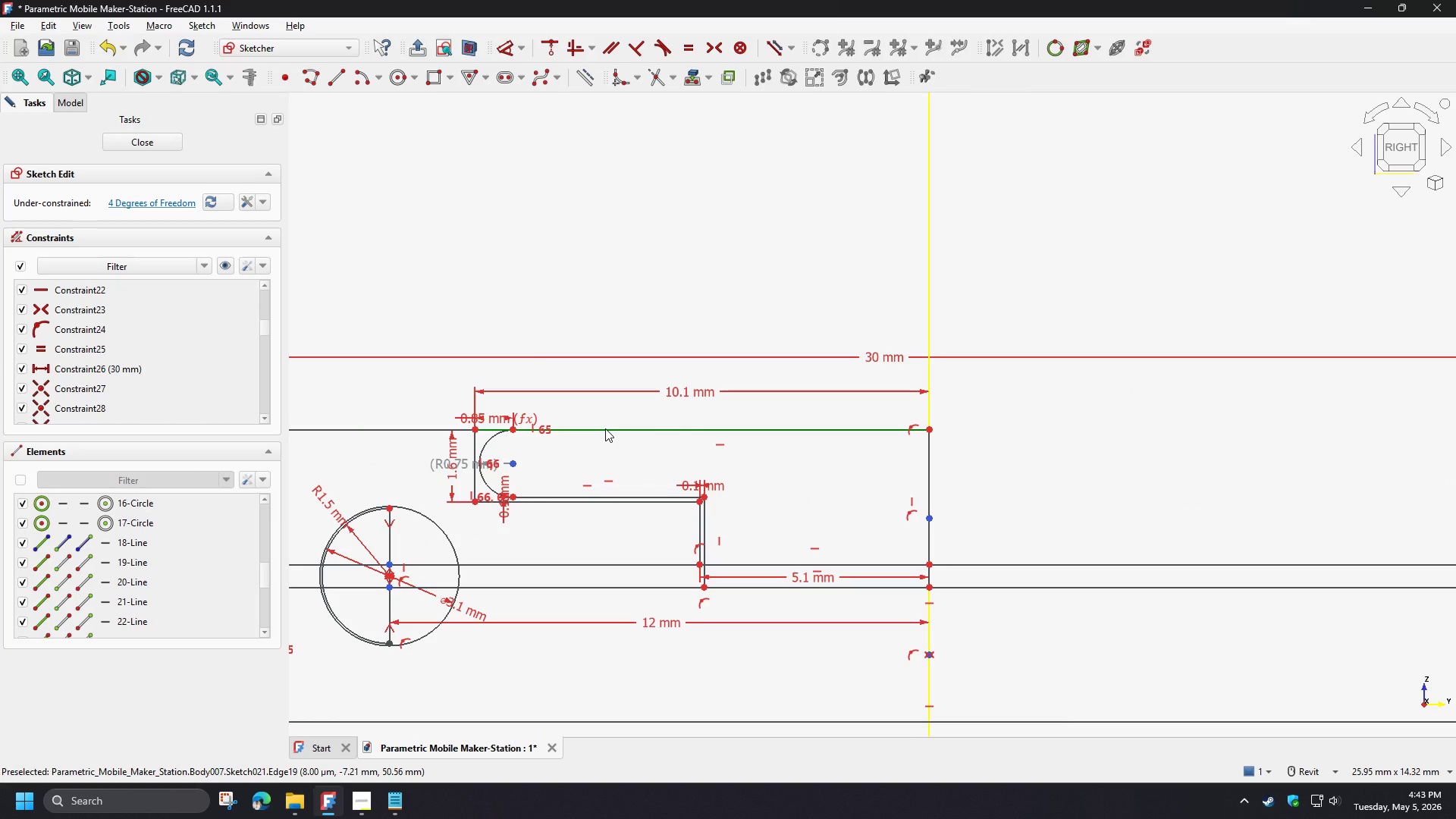 
left_click([605, 428])
 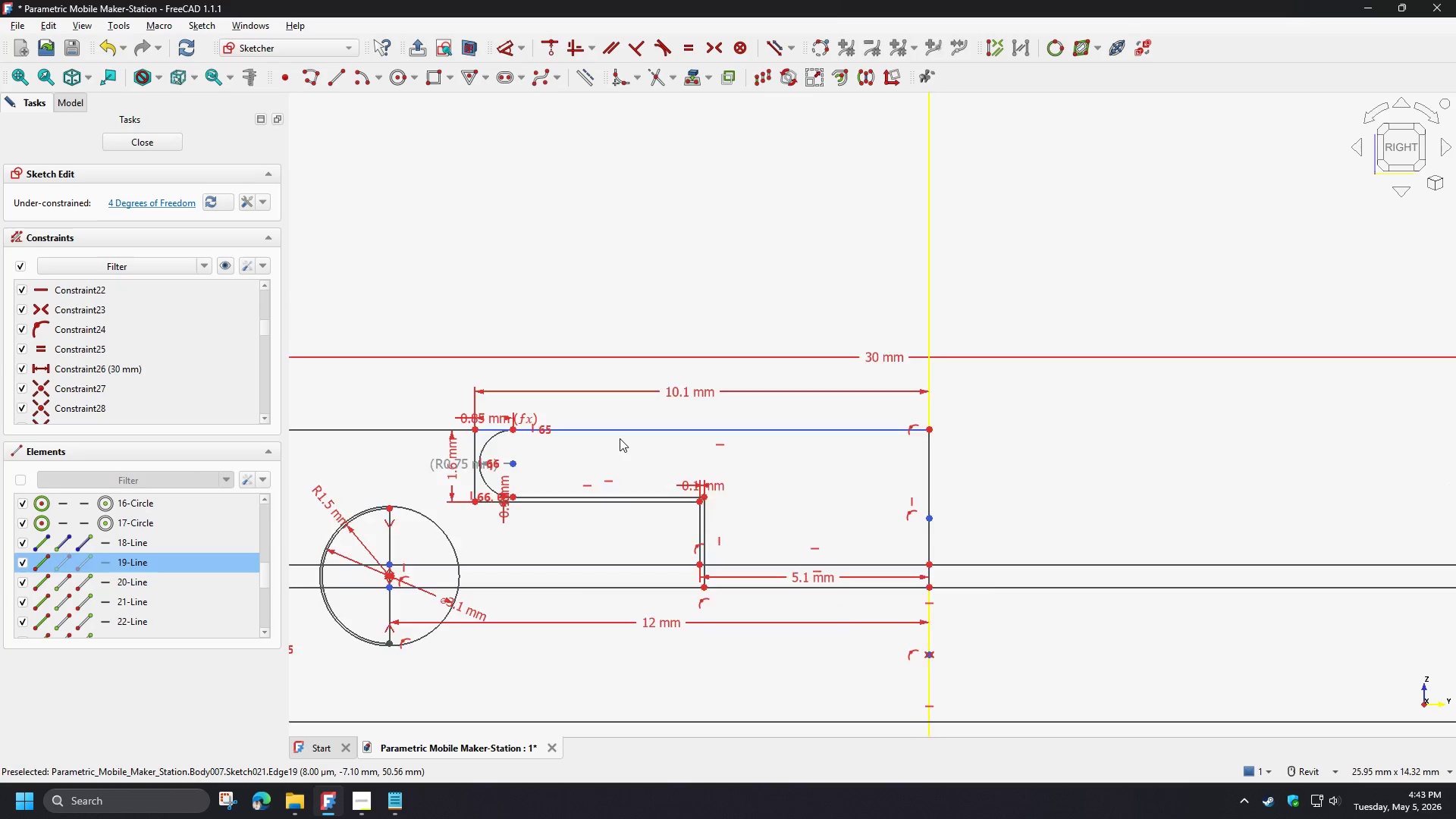 
scroll: coordinate [620, 438], scroll_direction: up, amount: 2.0
 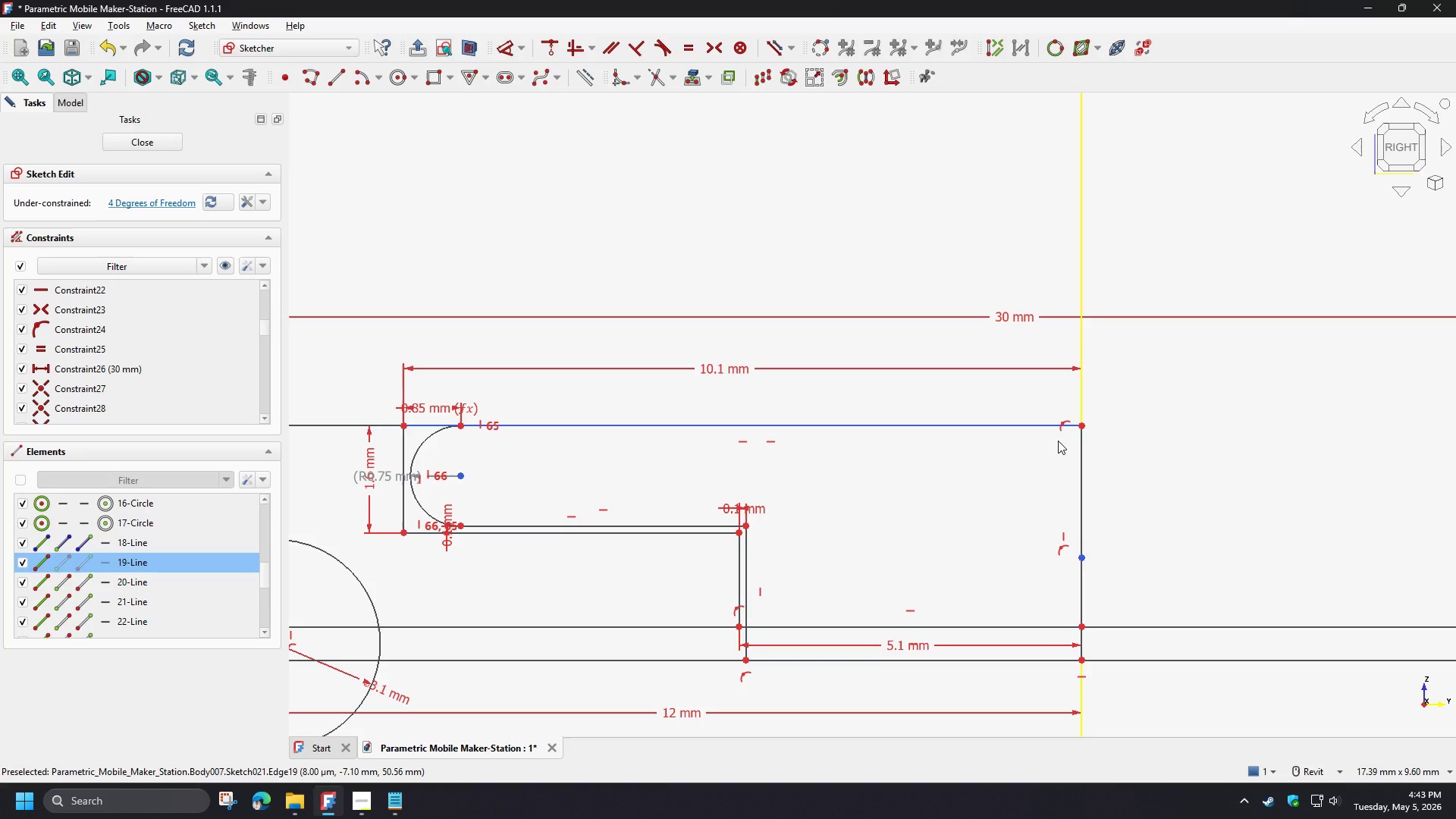 
wait(5.39)
 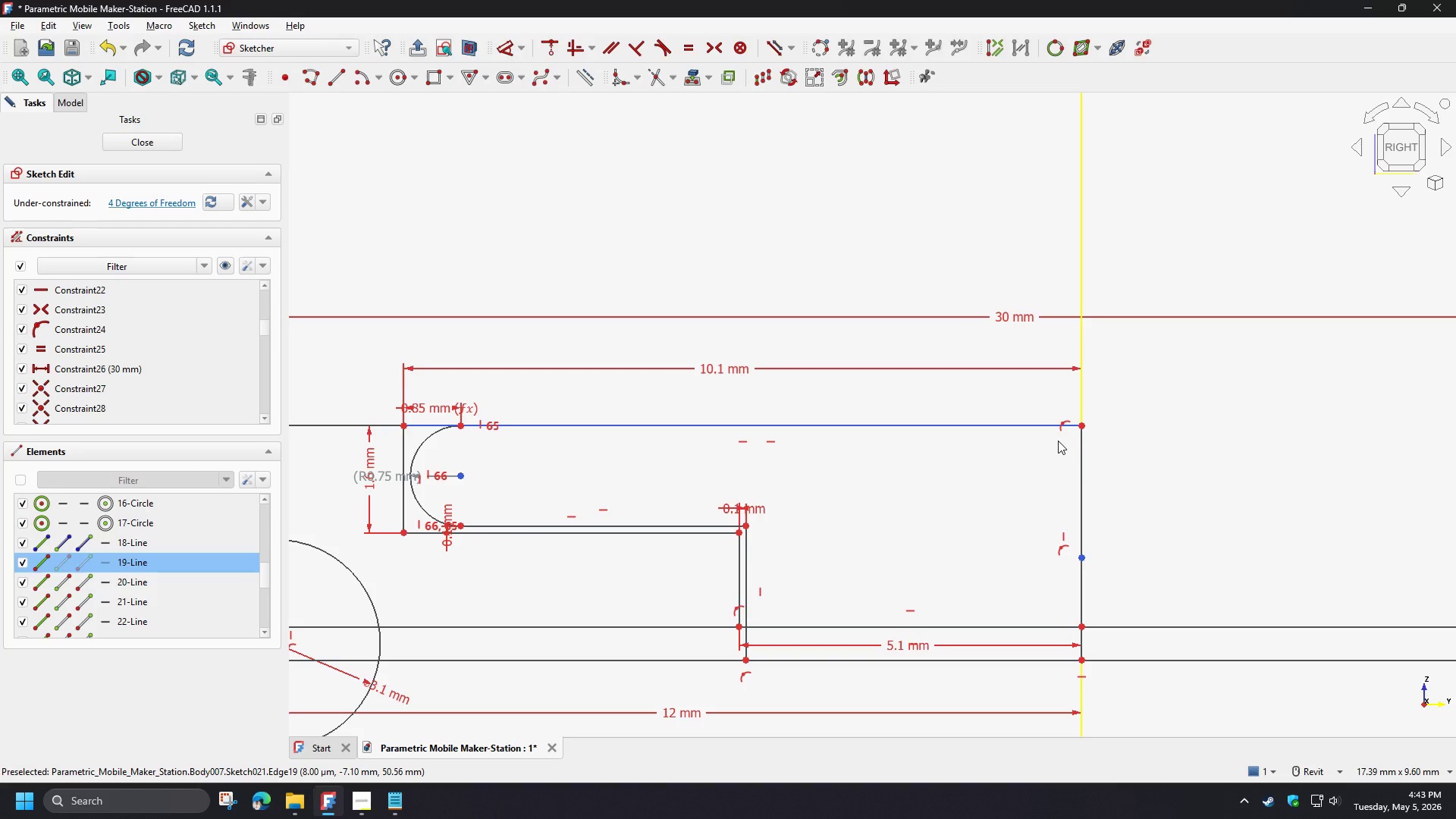 
hold_key(key=ControlLeft, duration=1.5)
 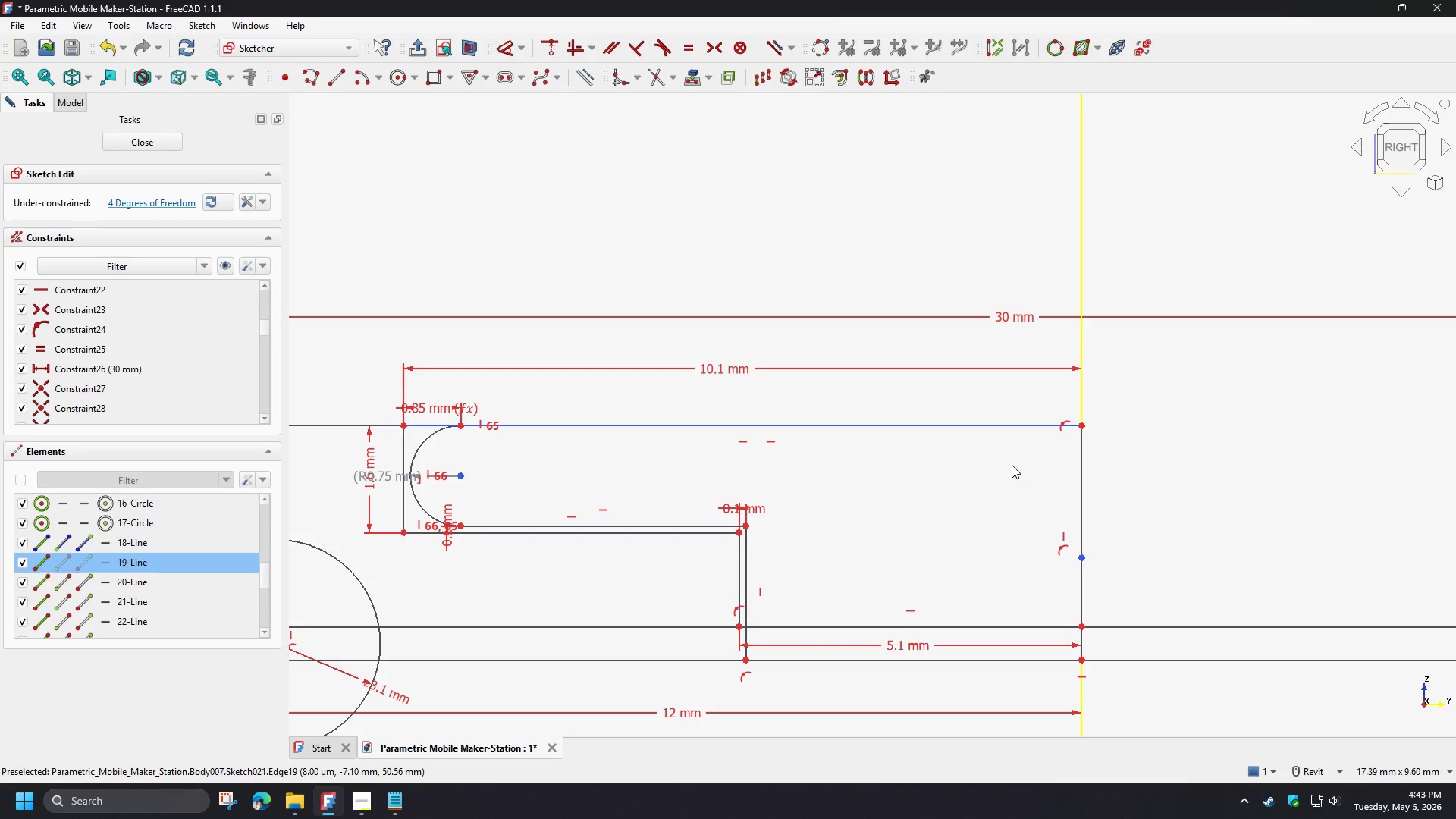 
key(Control+Z)
 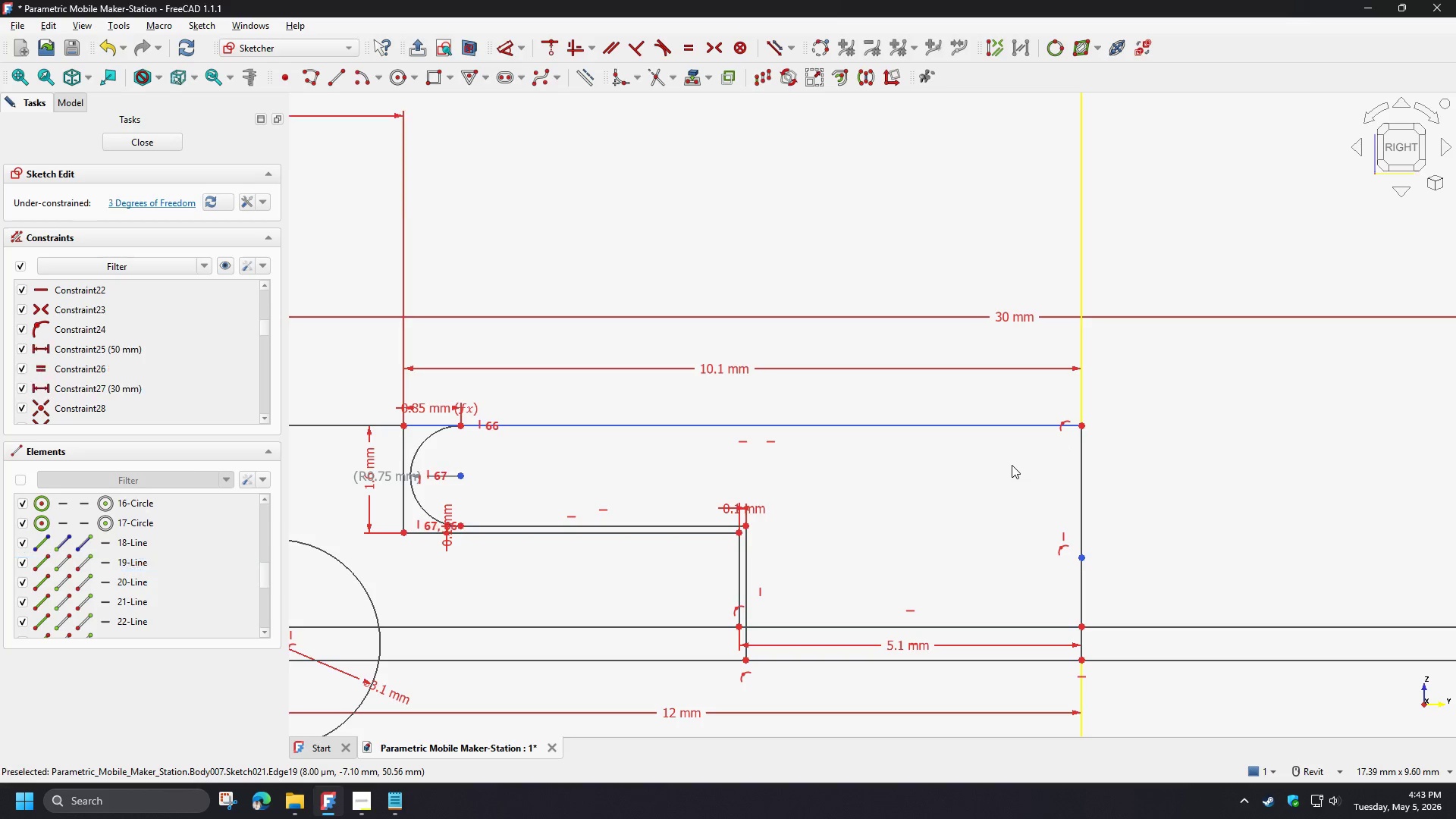 
key(Control+Z)
 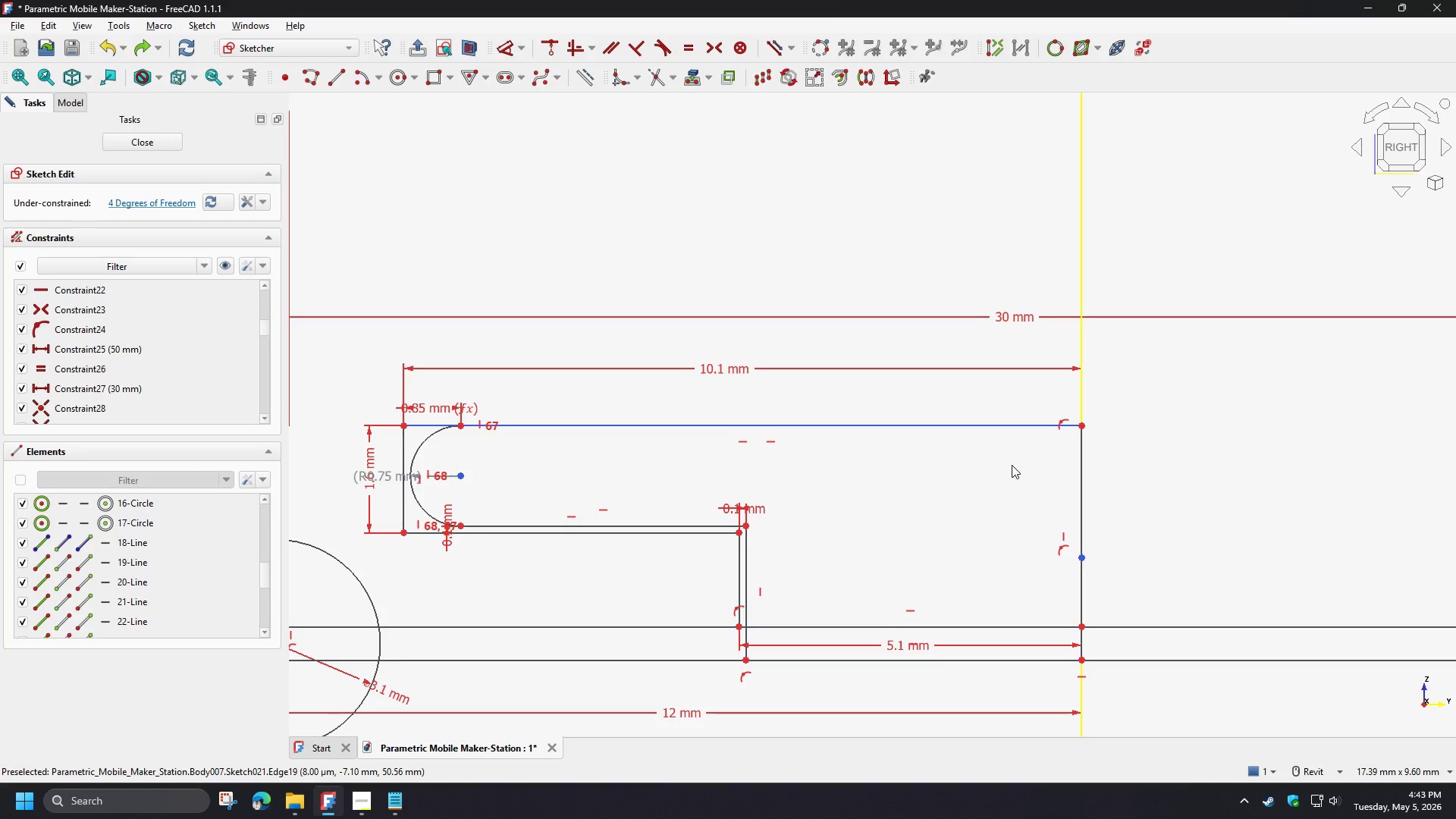 
key(Control+Z)
 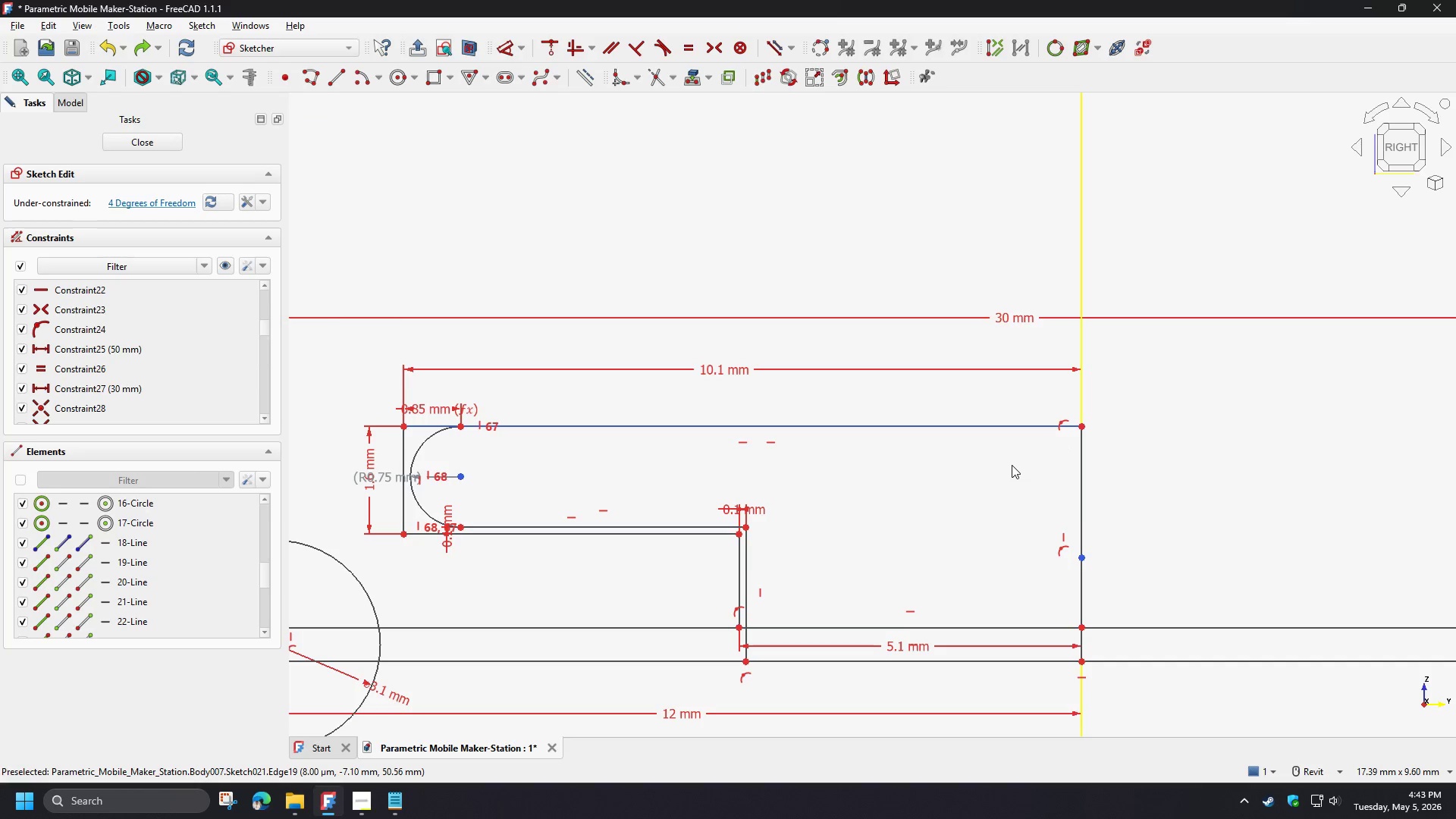 
key(Control+Z)
 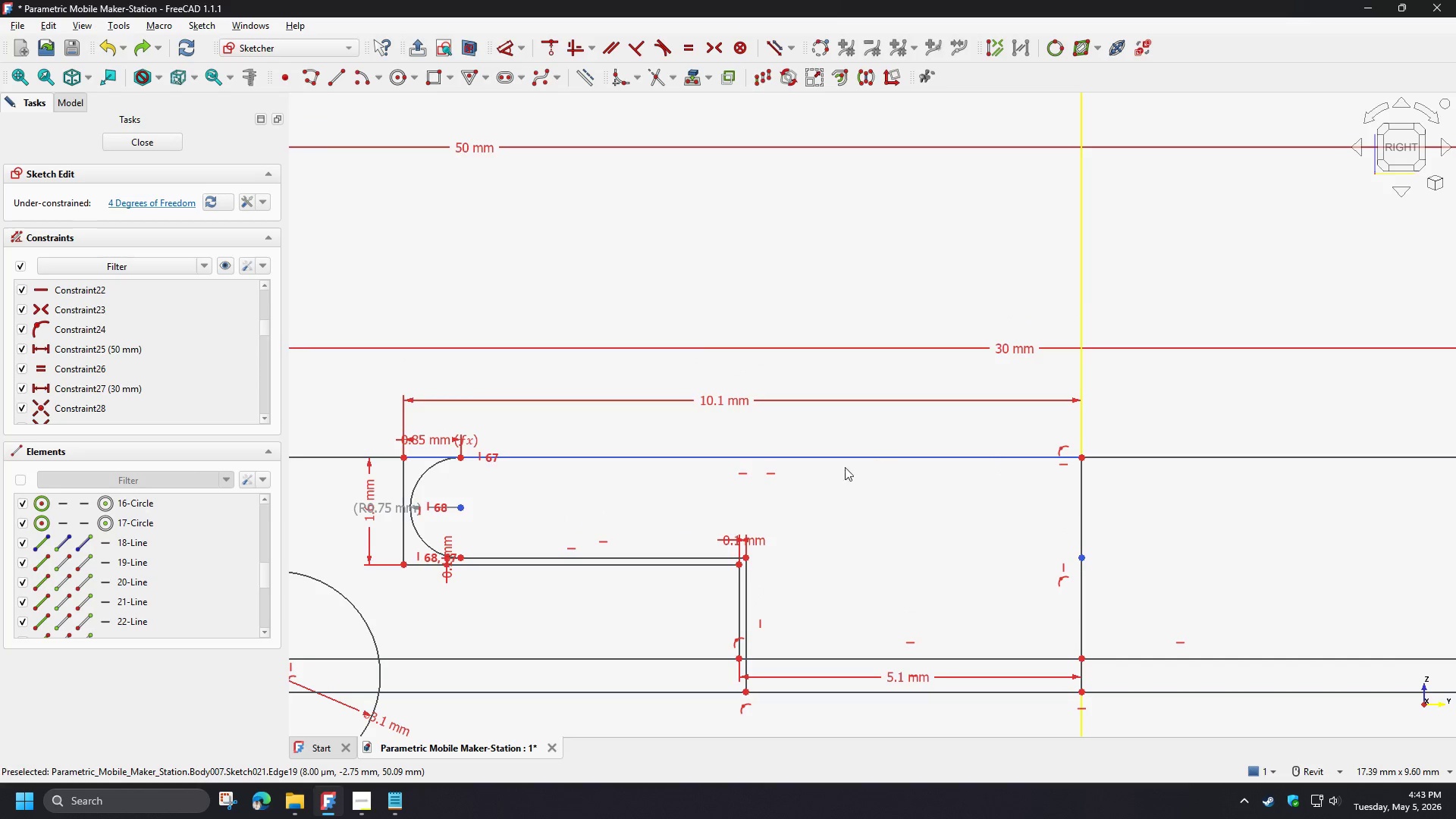 
key(Control+Z)
 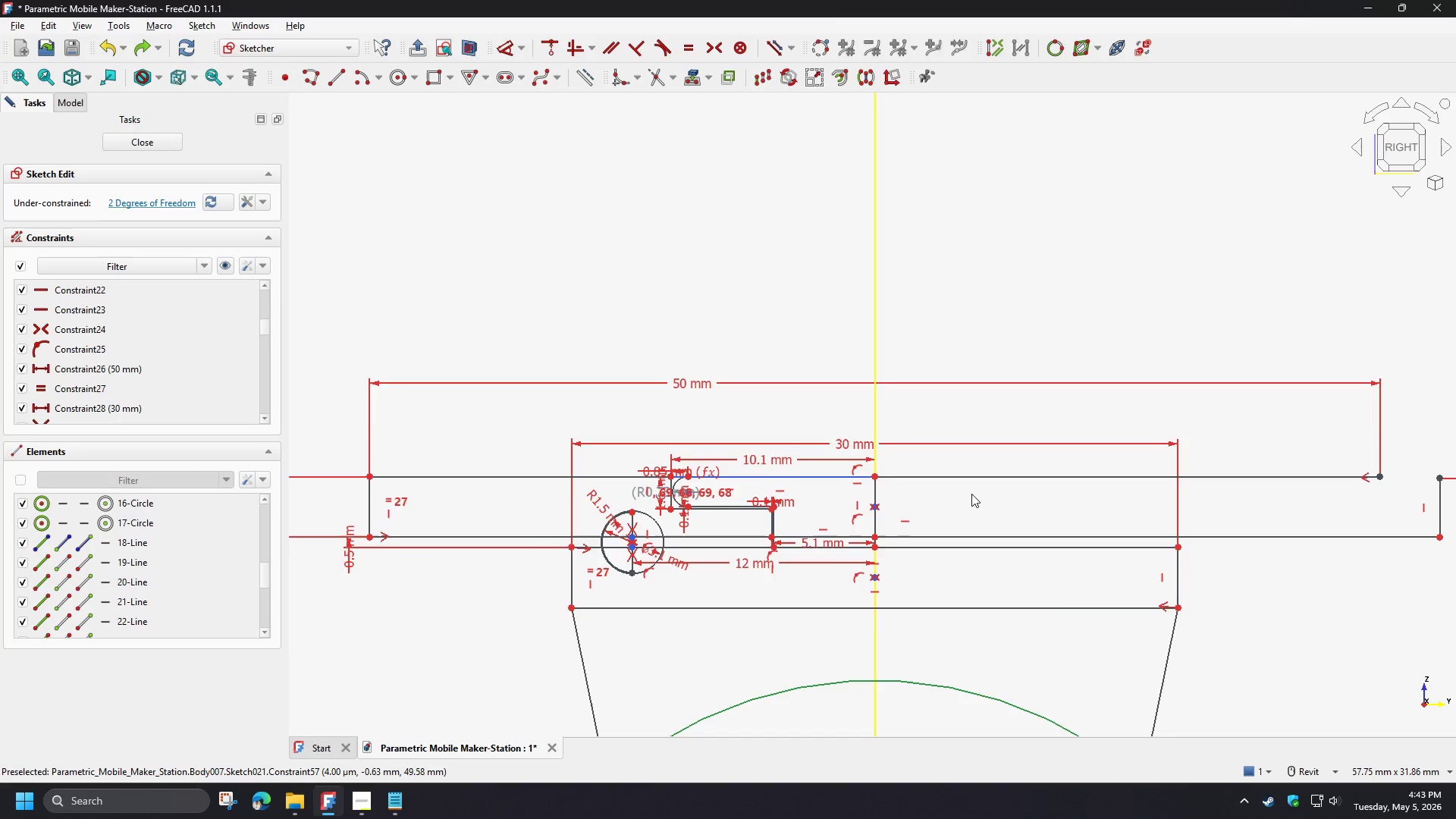 
scroll: coordinate [830, 485], scroll_direction: down, amount: 6.0
 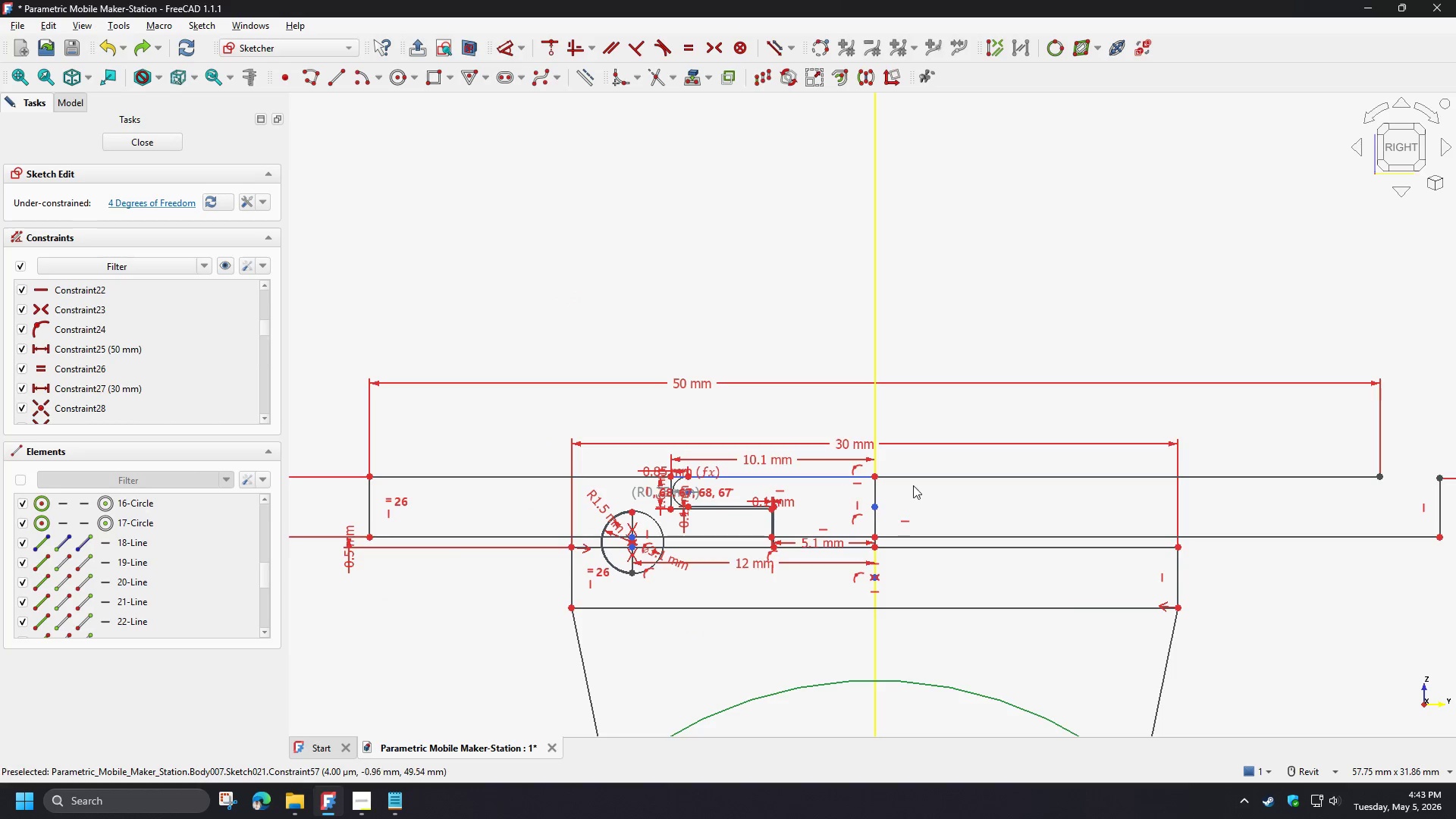 
key(Control+Z)
 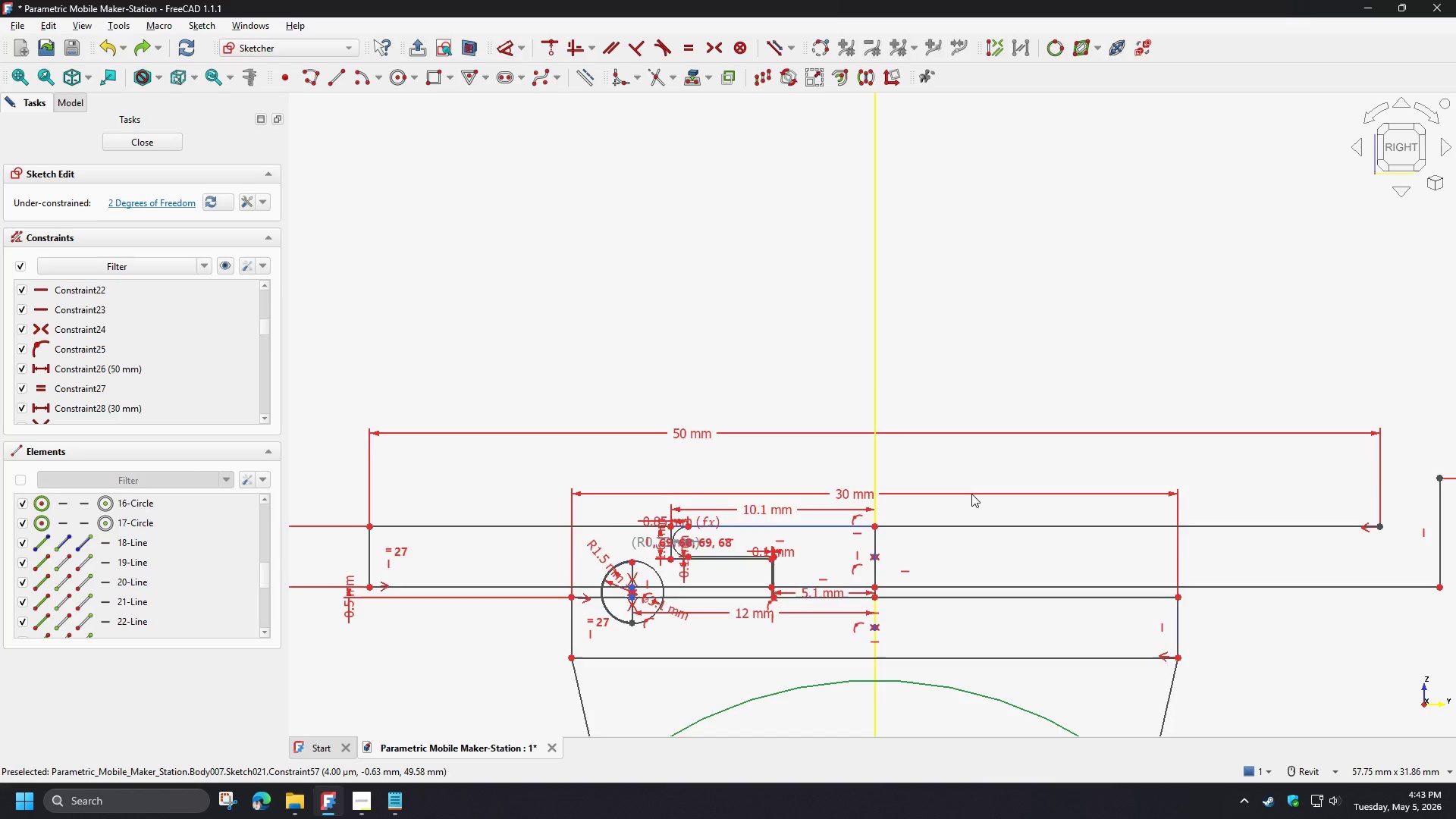 
key(Control+Z)
 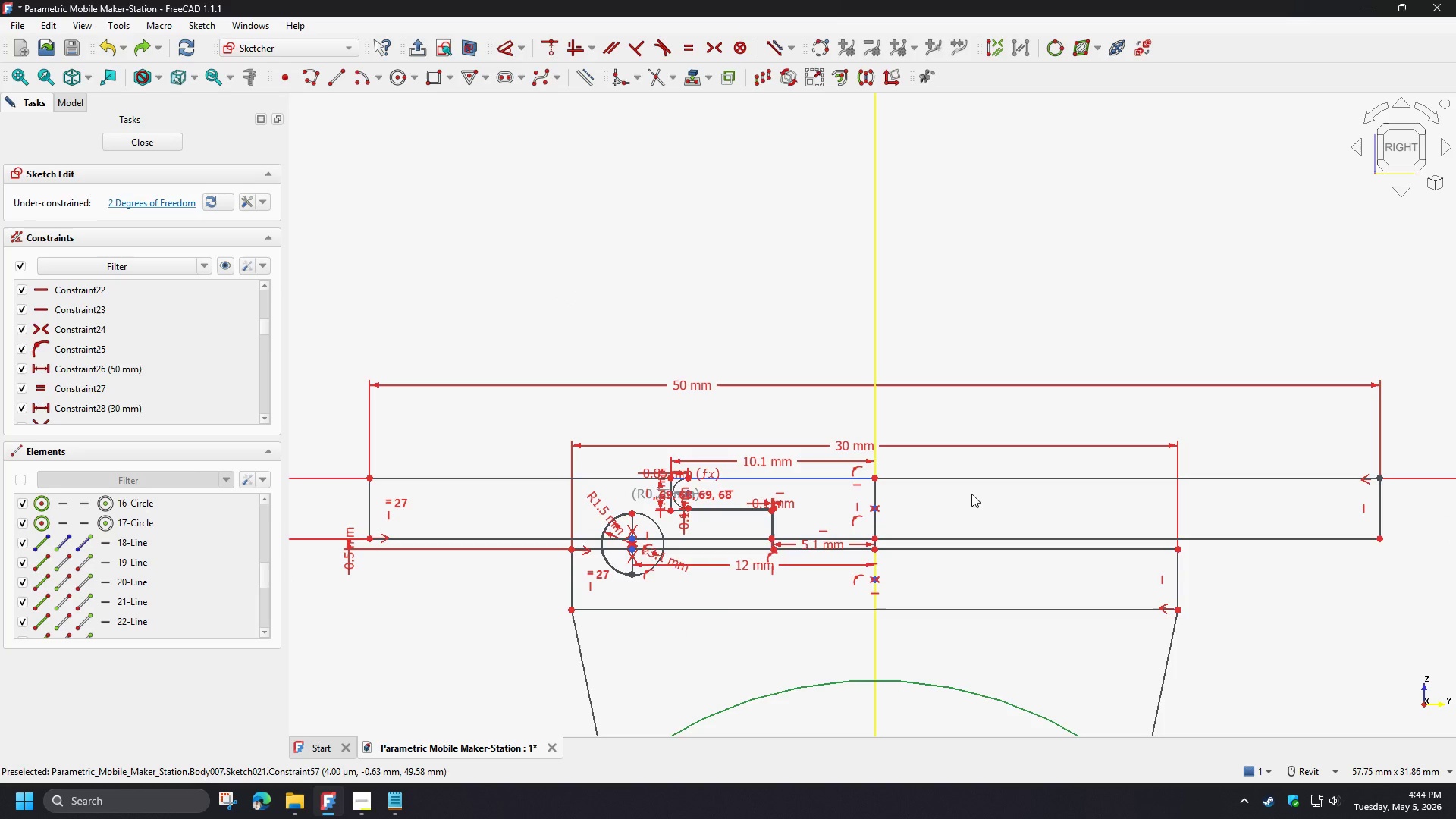 
key(Control+Z)
 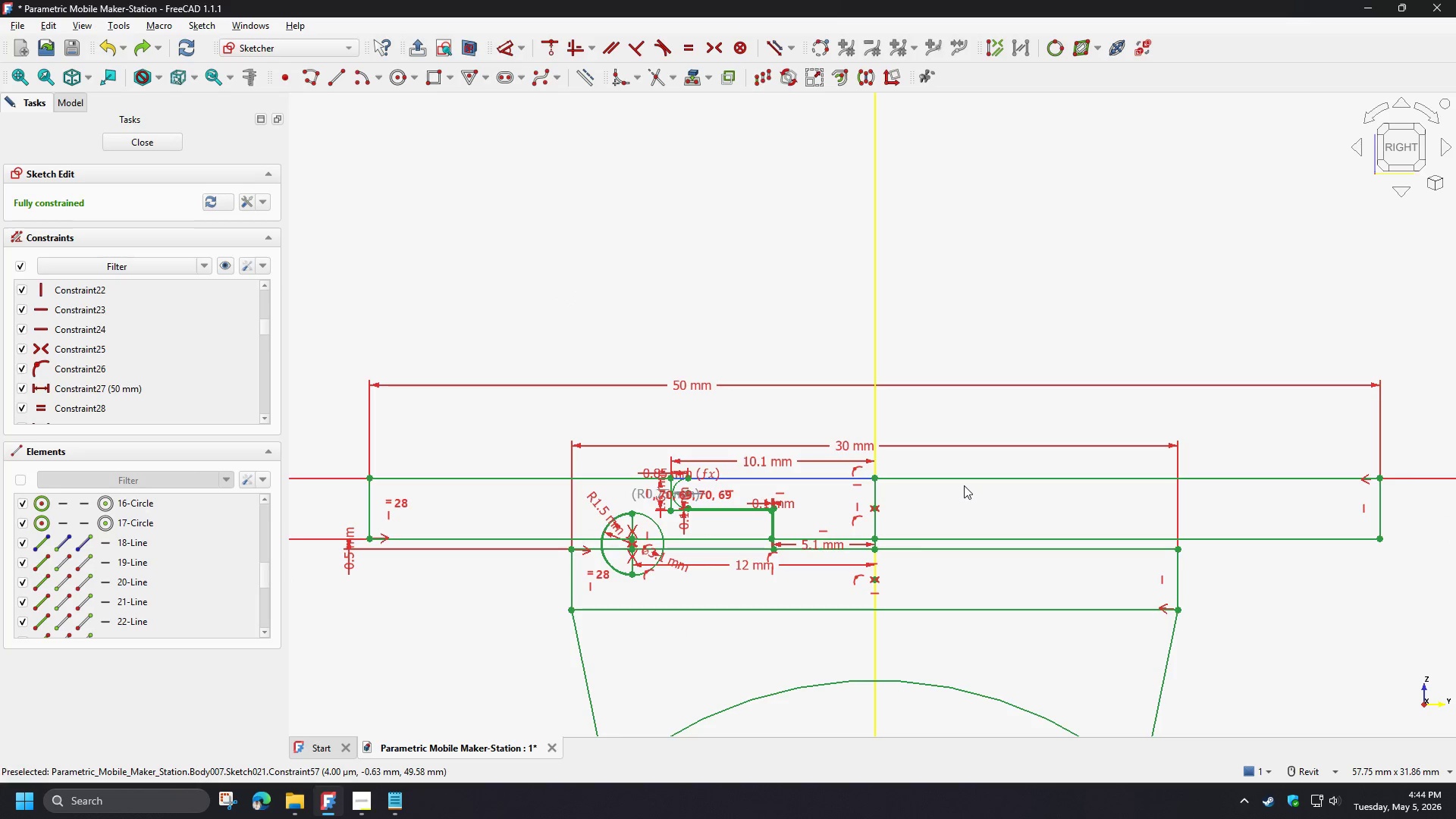 
scroll: coordinate [934, 491], scroll_direction: down, amount: 3.0
 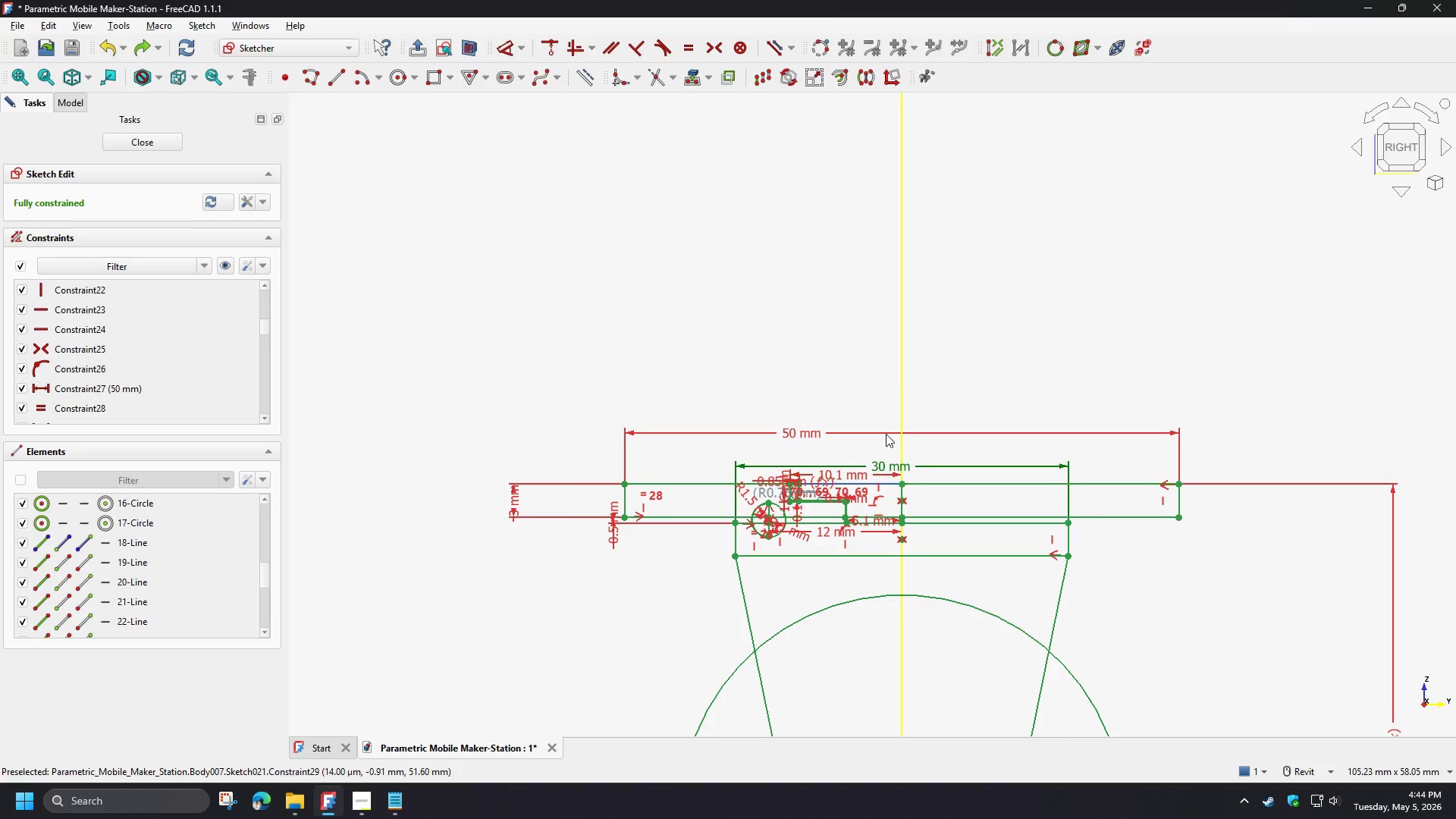 
left_click([898, 357])
 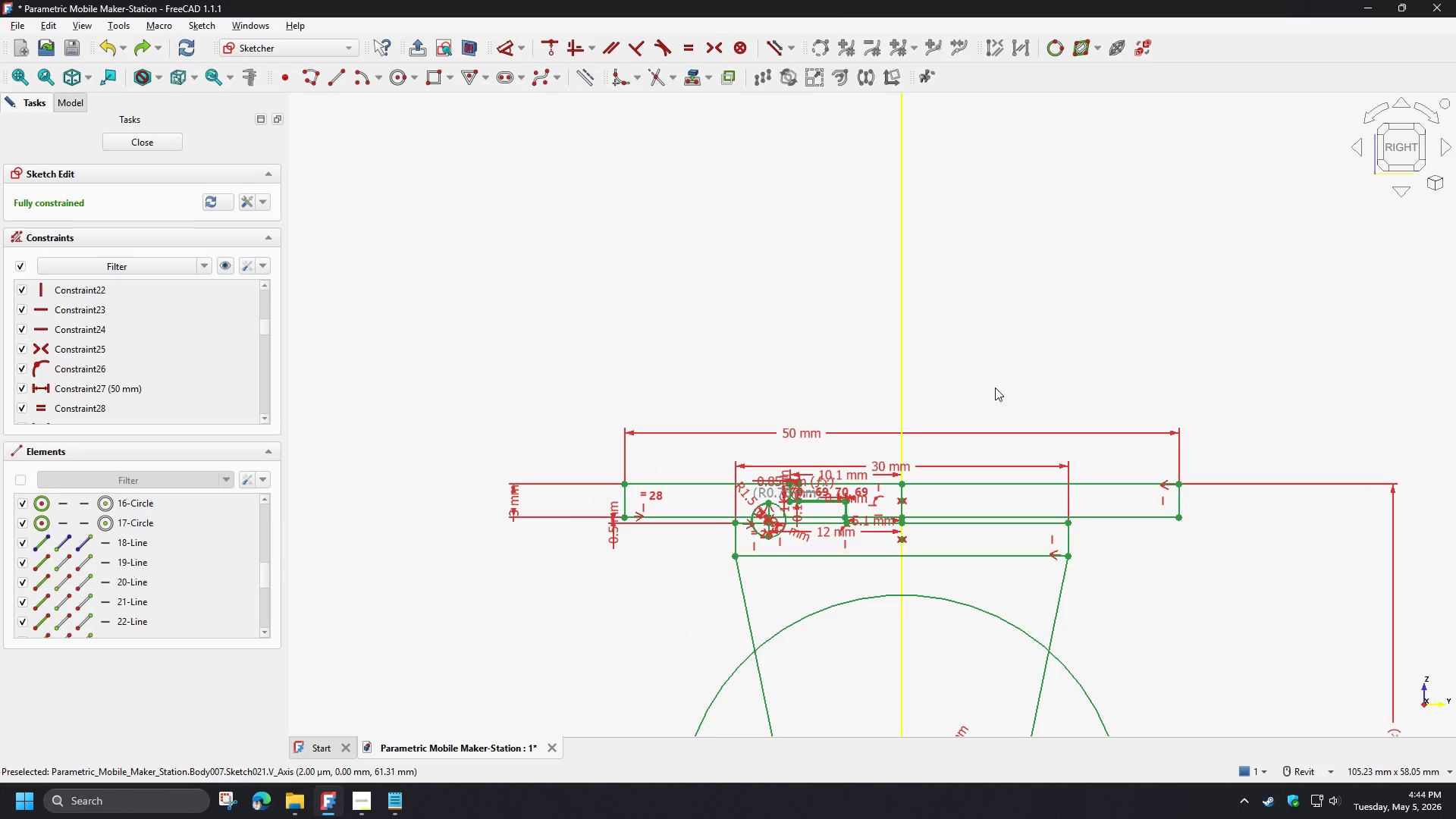 
left_click([1001, 378])
 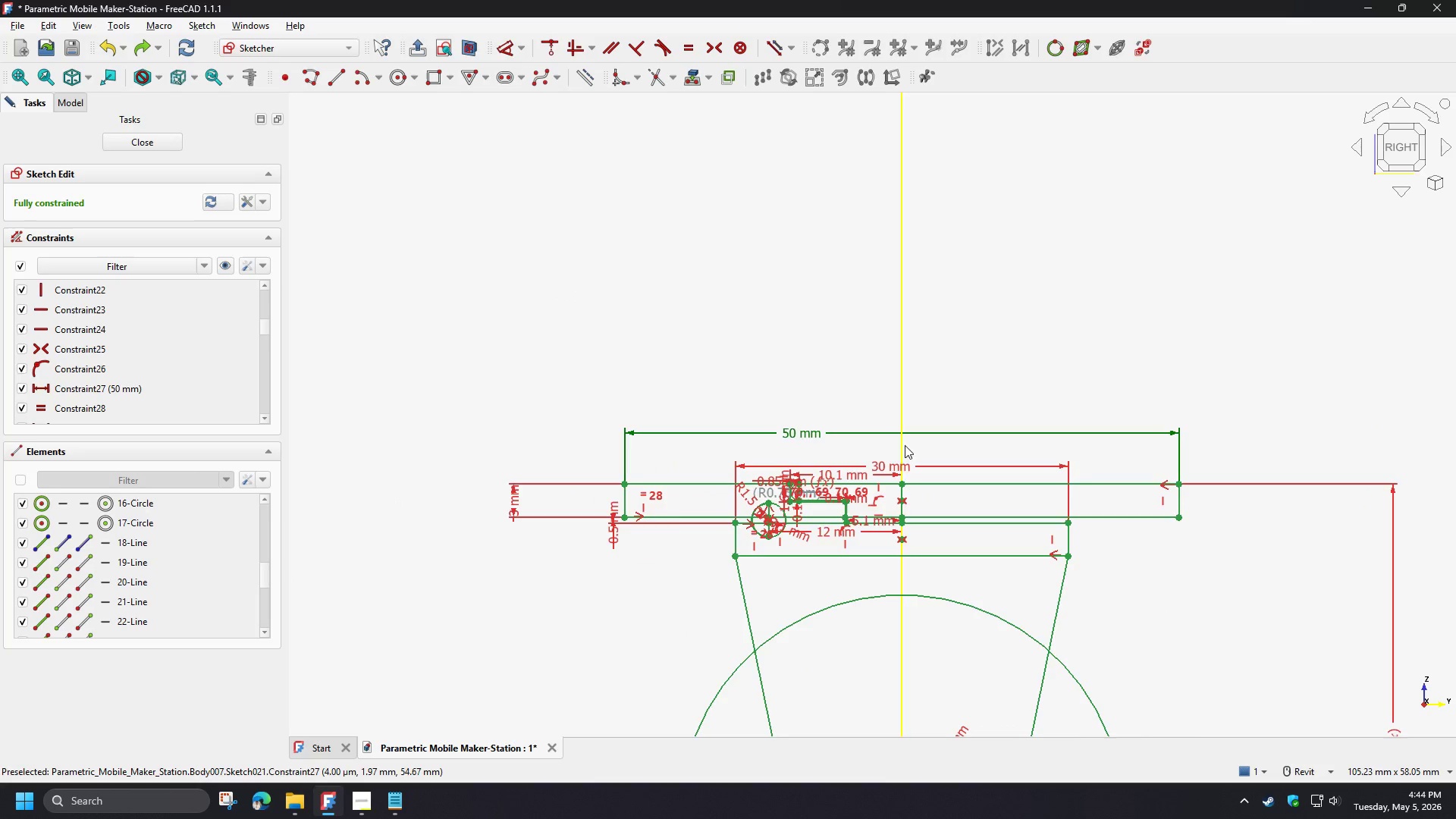 
scroll: coordinate [843, 534], scroll_direction: up, amount: 8.0
 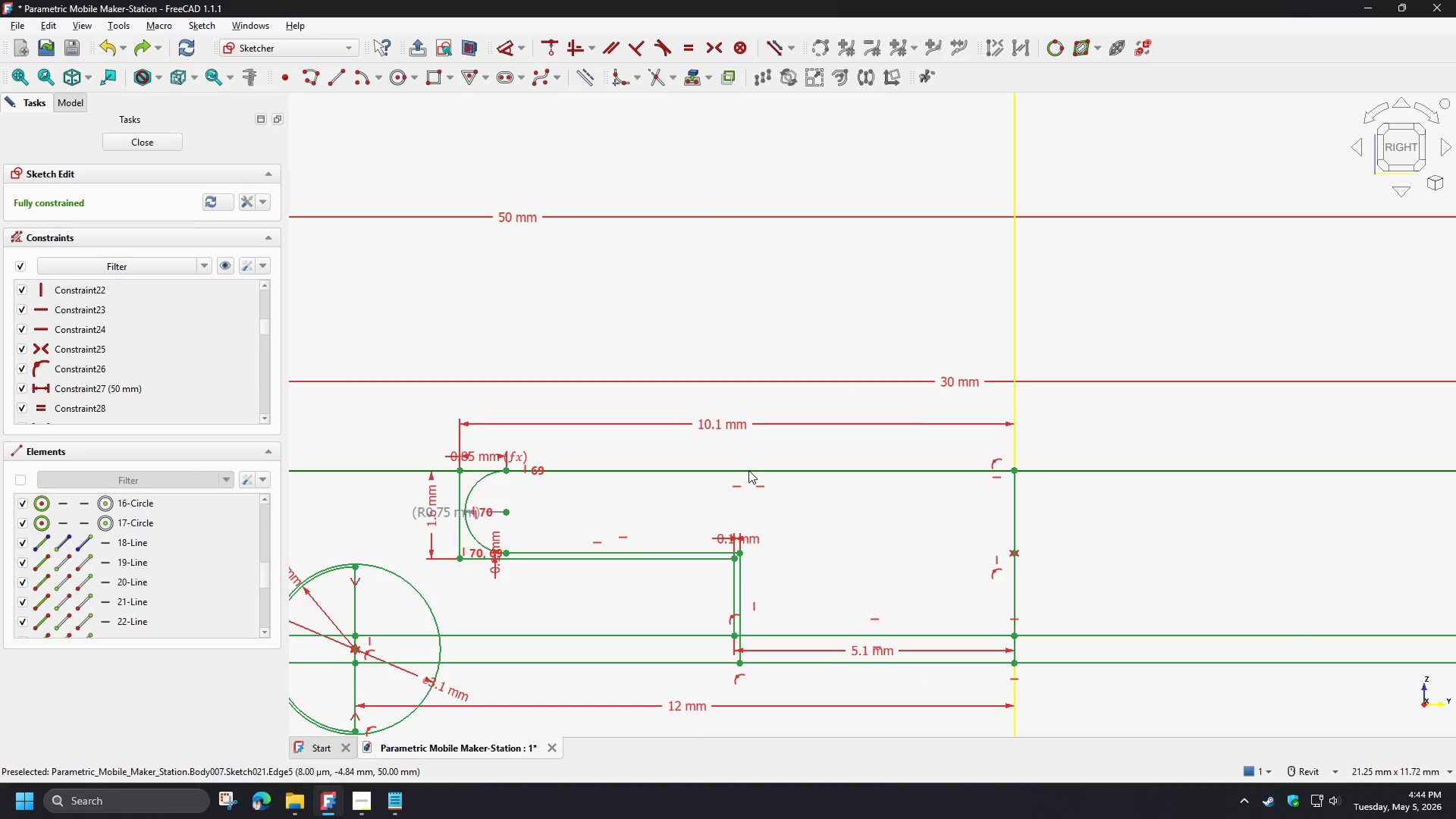 
left_click([748, 470])
 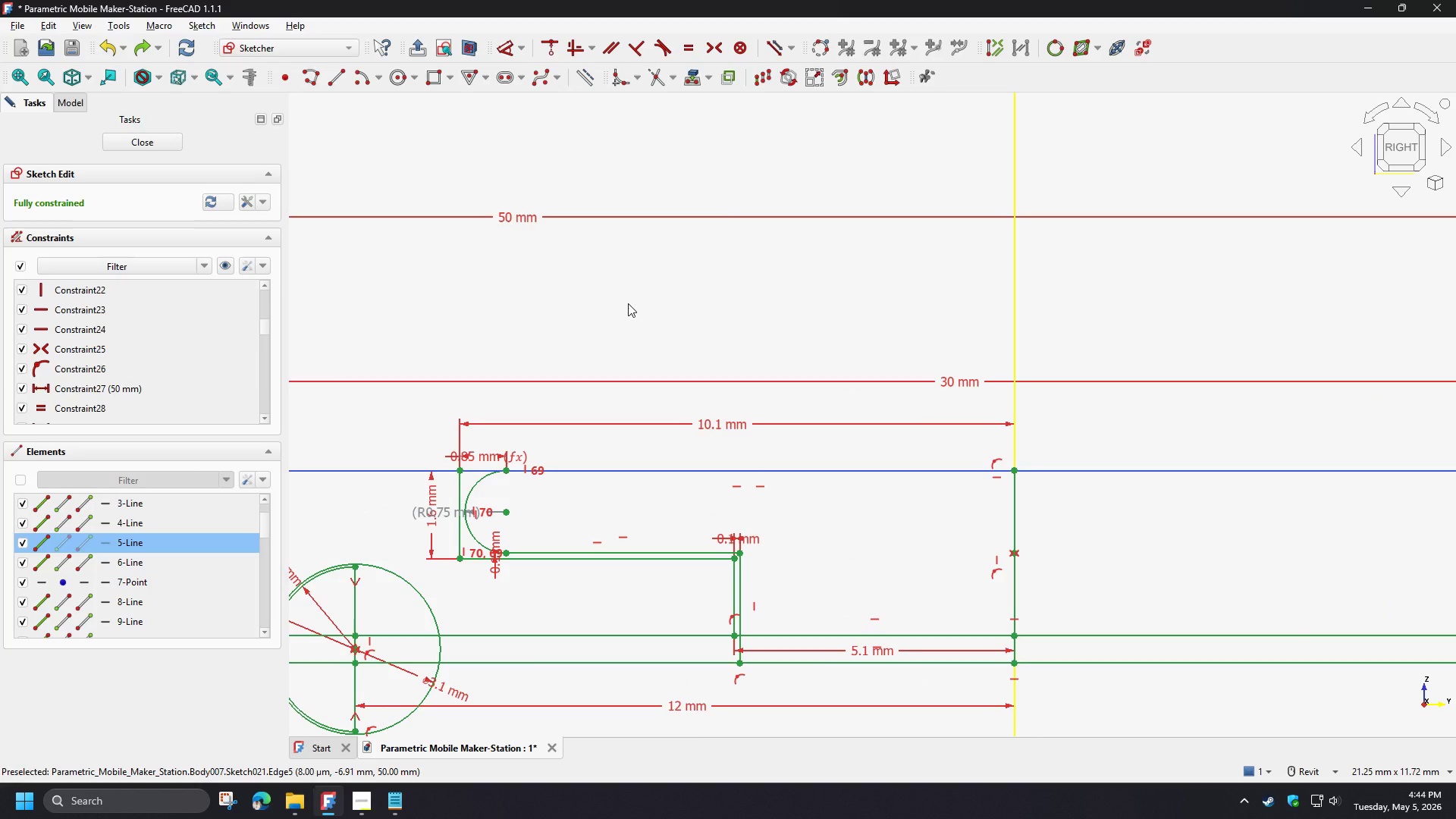 
left_click([589, 74])
 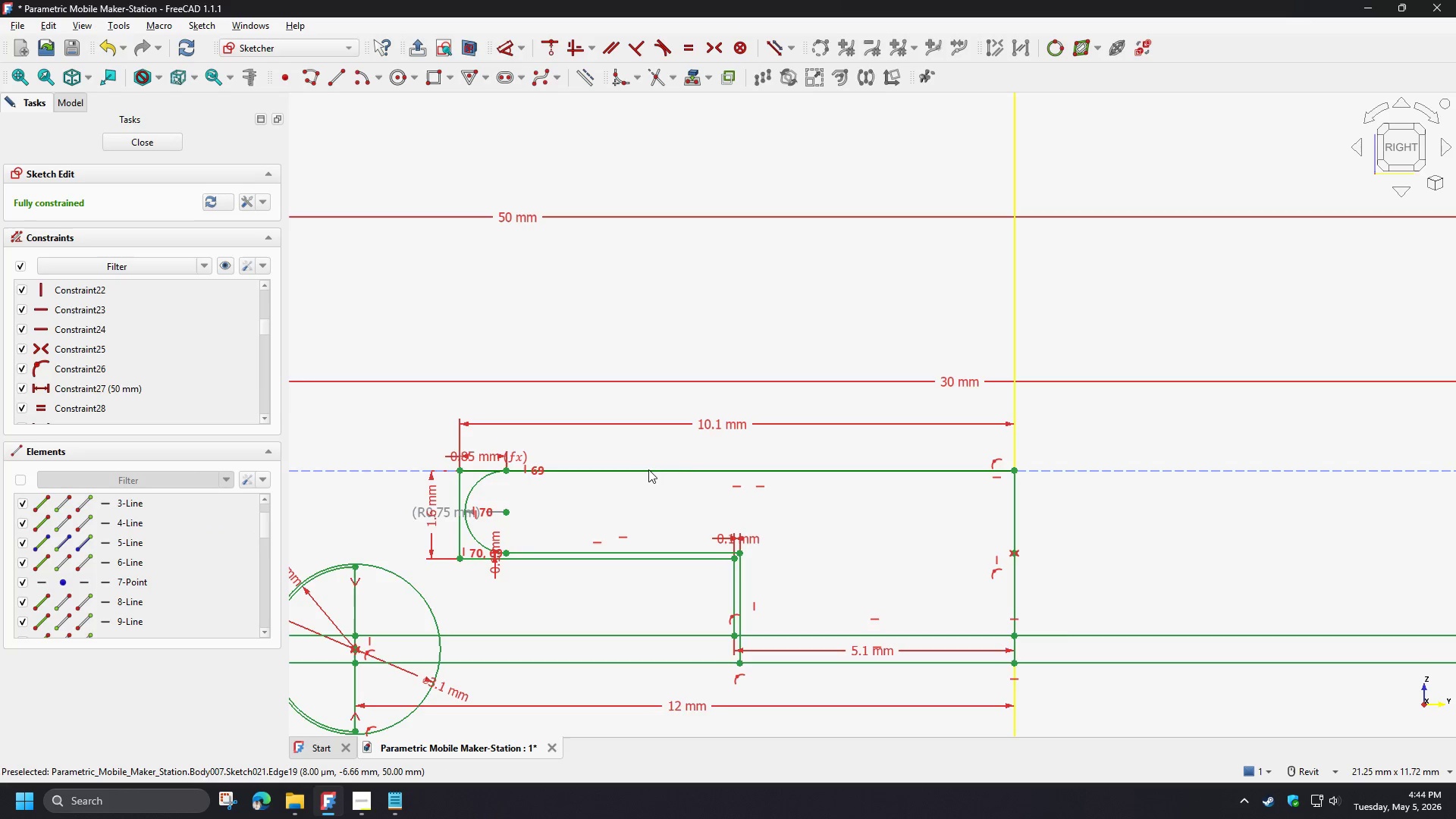 
left_click([648, 469])
 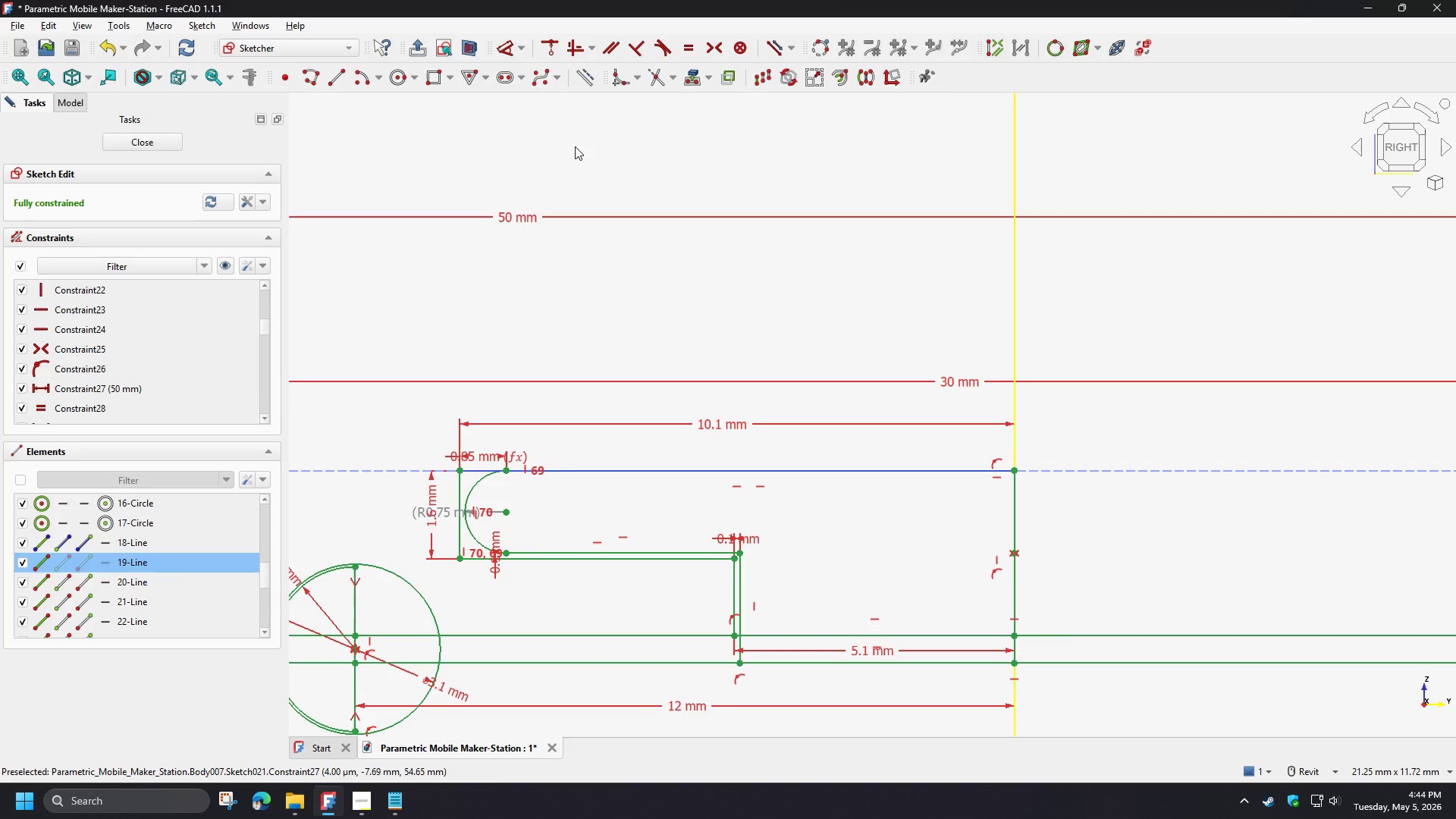 
left_click([588, 83])
 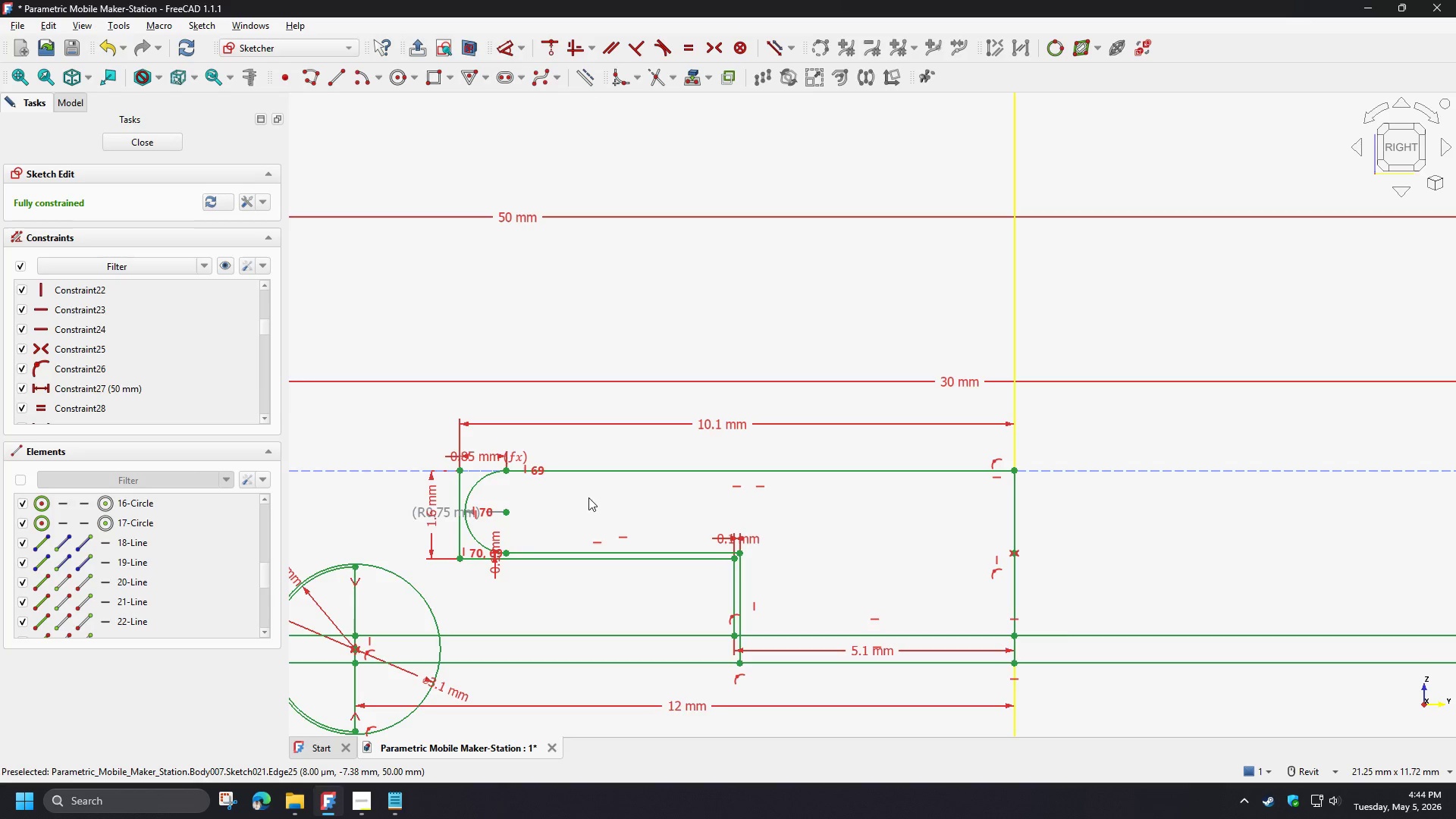 
left_click([584, 500])
 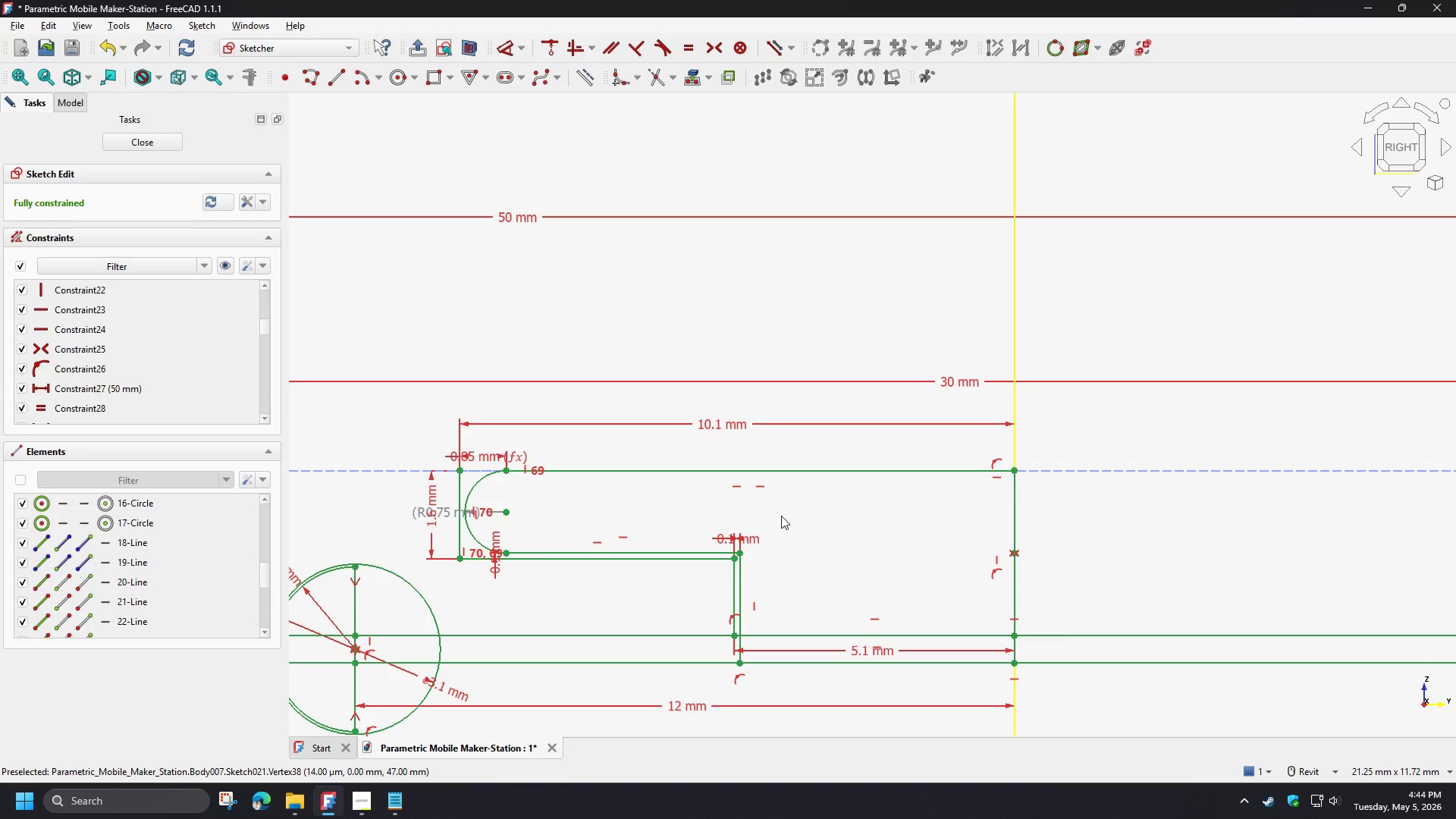 
wait(5.47)
 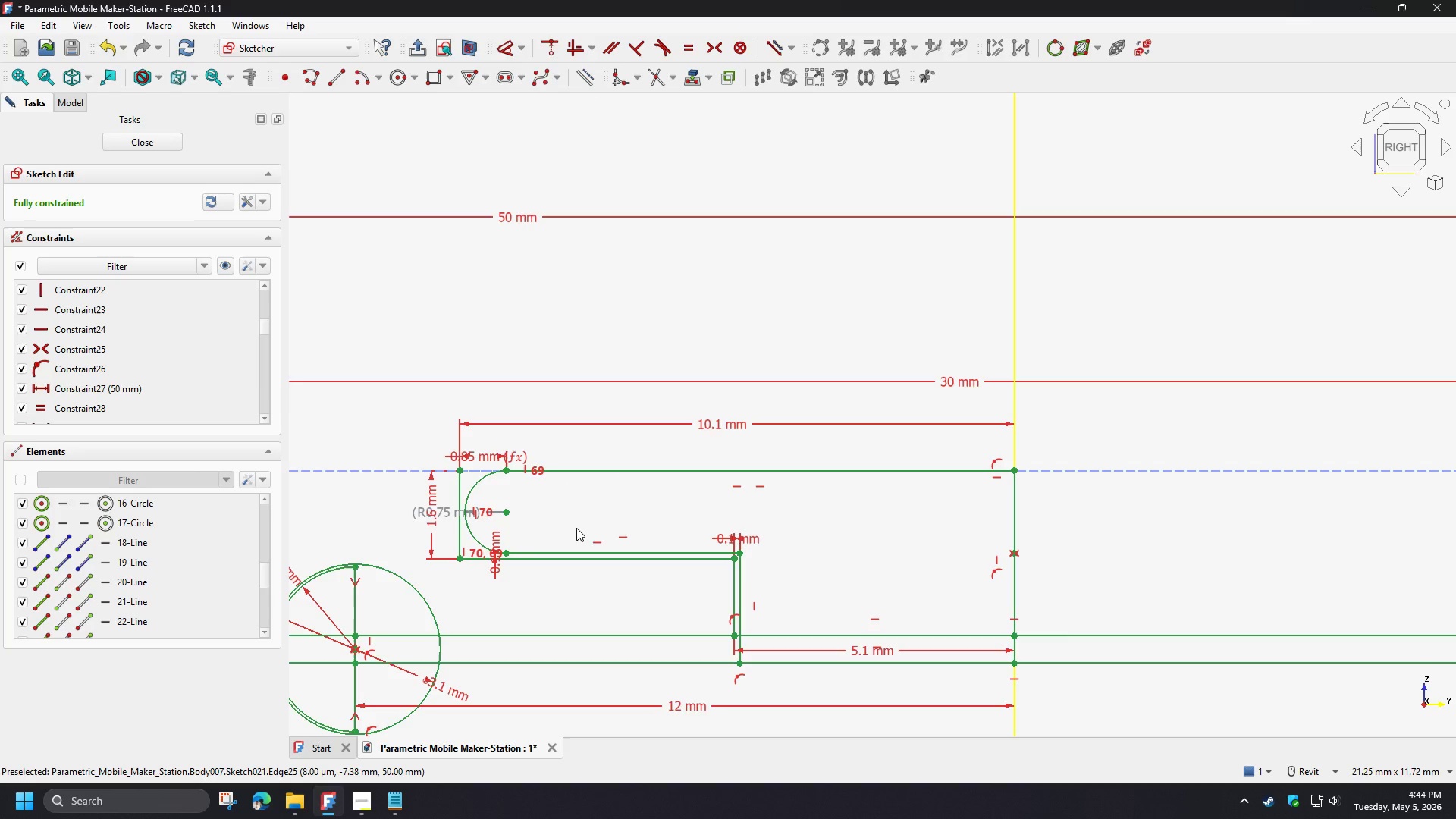 
left_click([166, 143])
 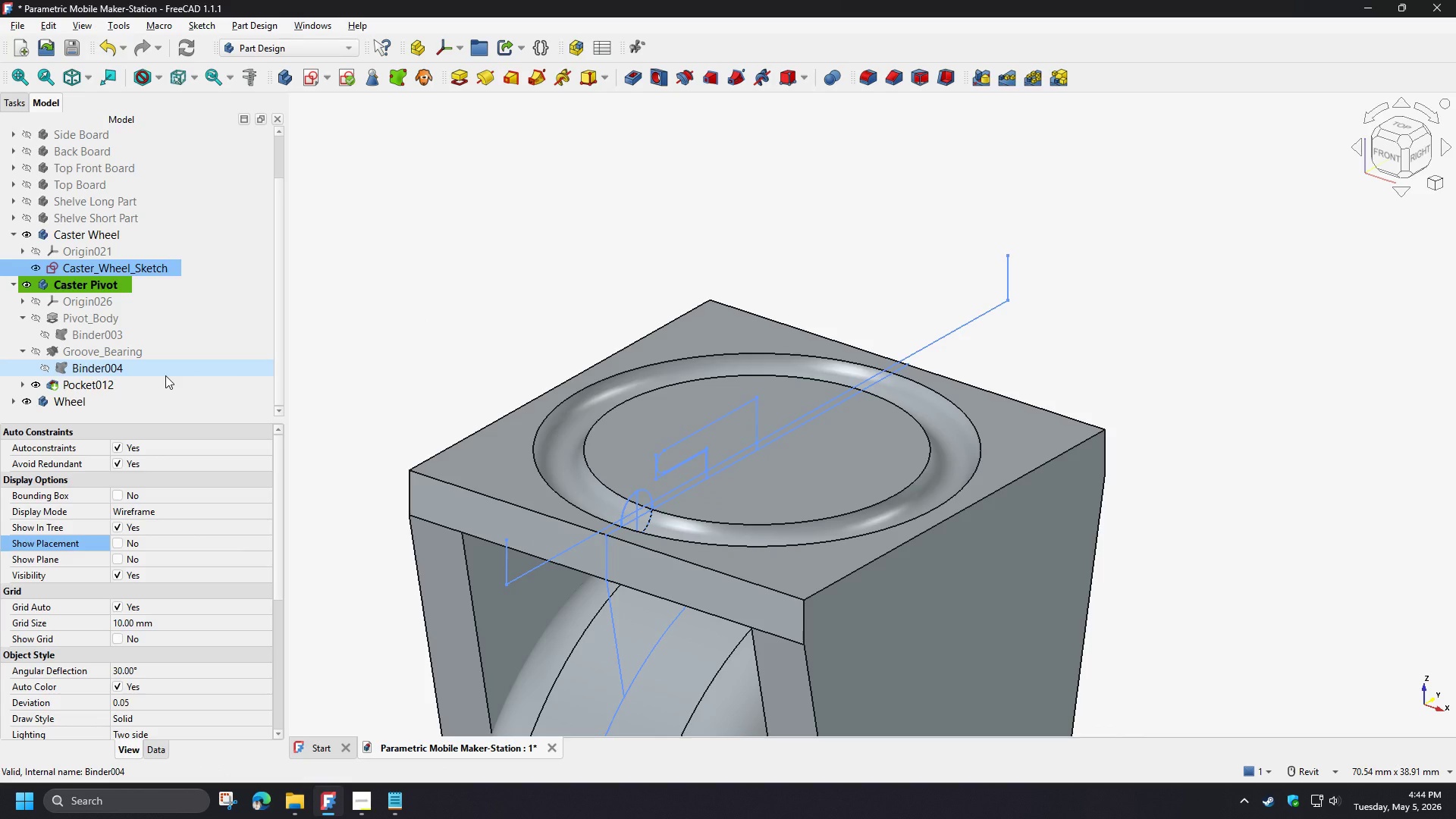 
scroll: coordinate [682, 553], scroll_direction: up, amount: 3.0
 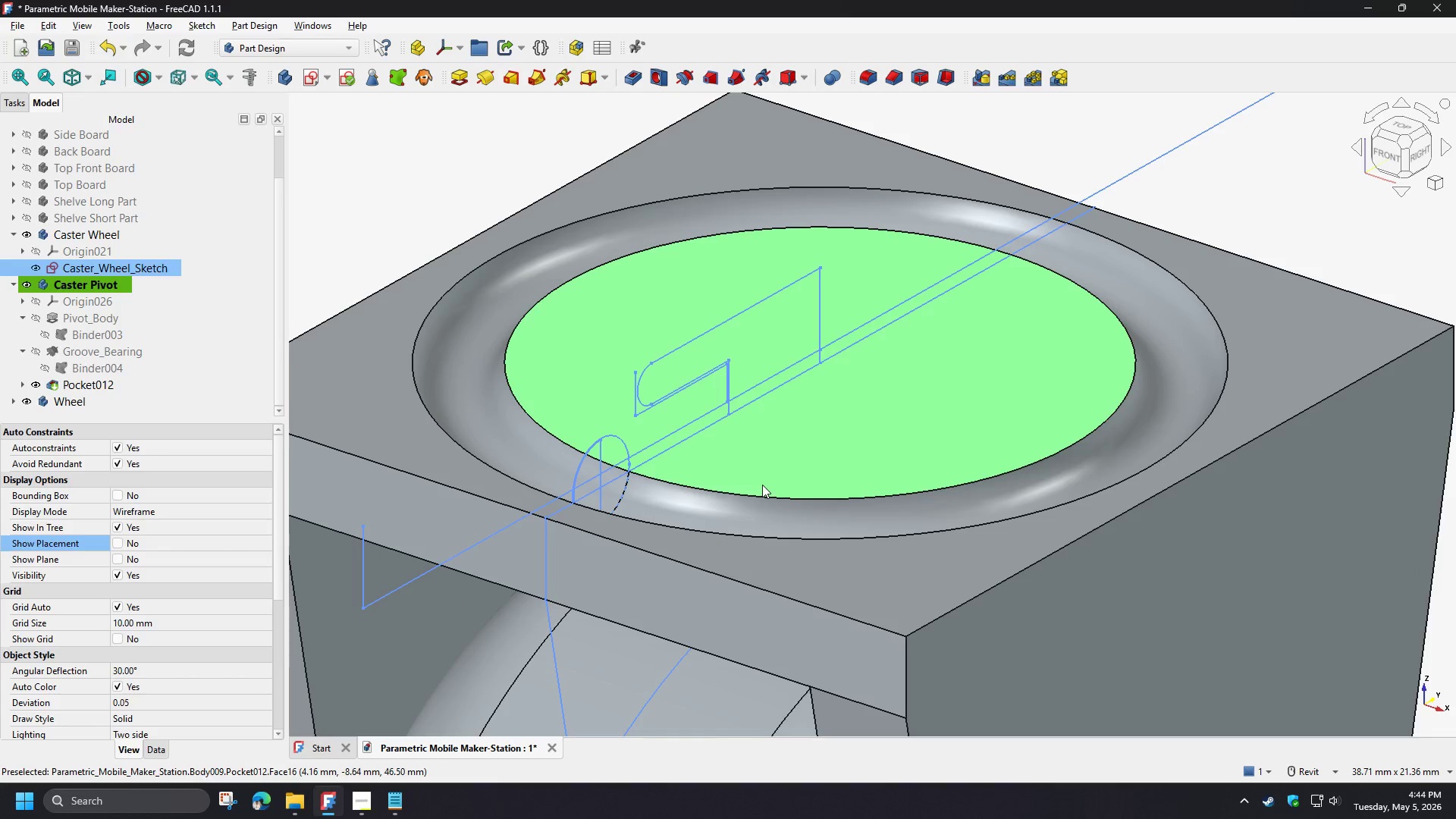 
type(v3)
 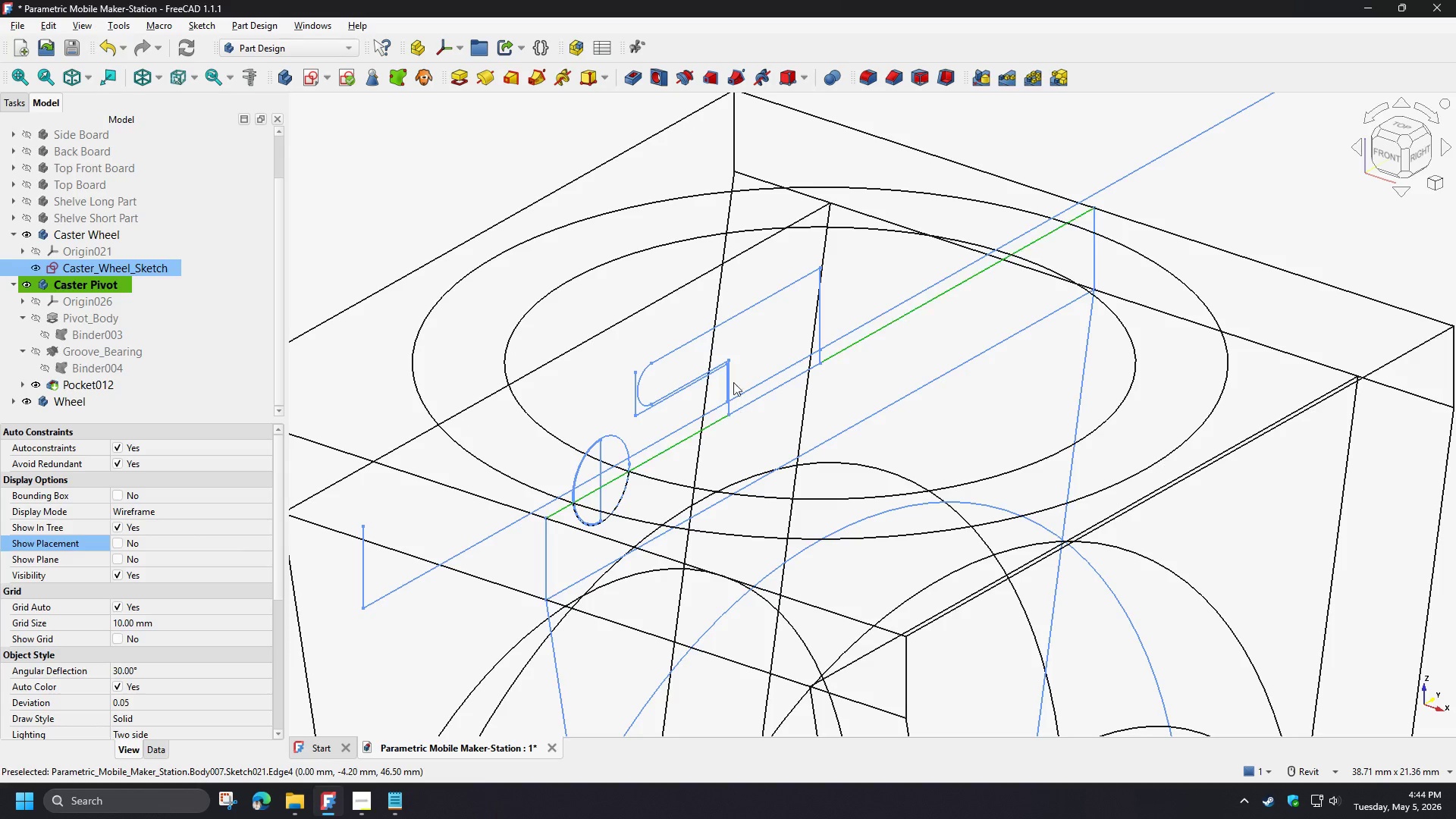 
scroll: coordinate [729, 365], scroll_direction: up, amount: 4.0
 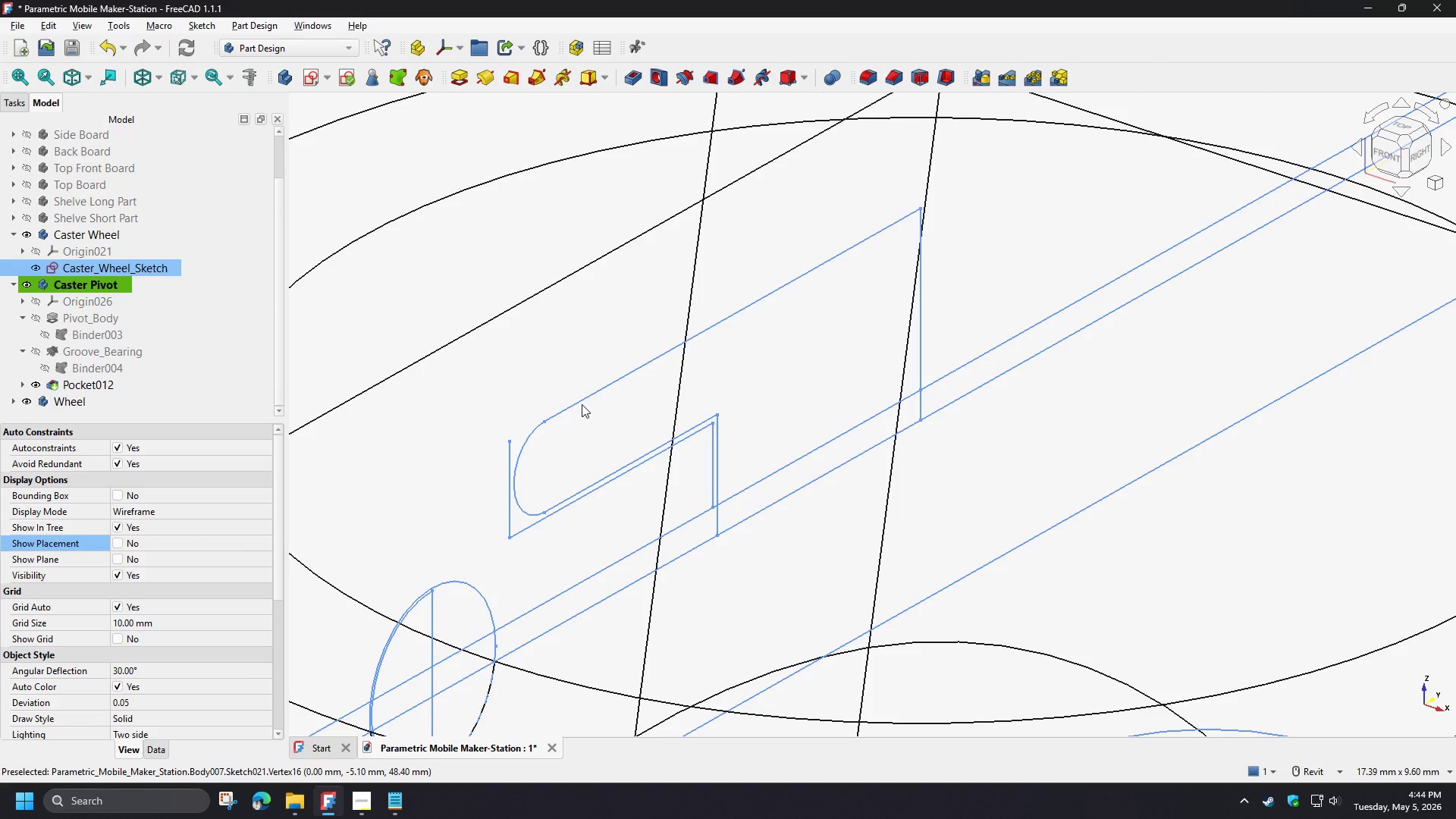 
left_click([579, 404])
 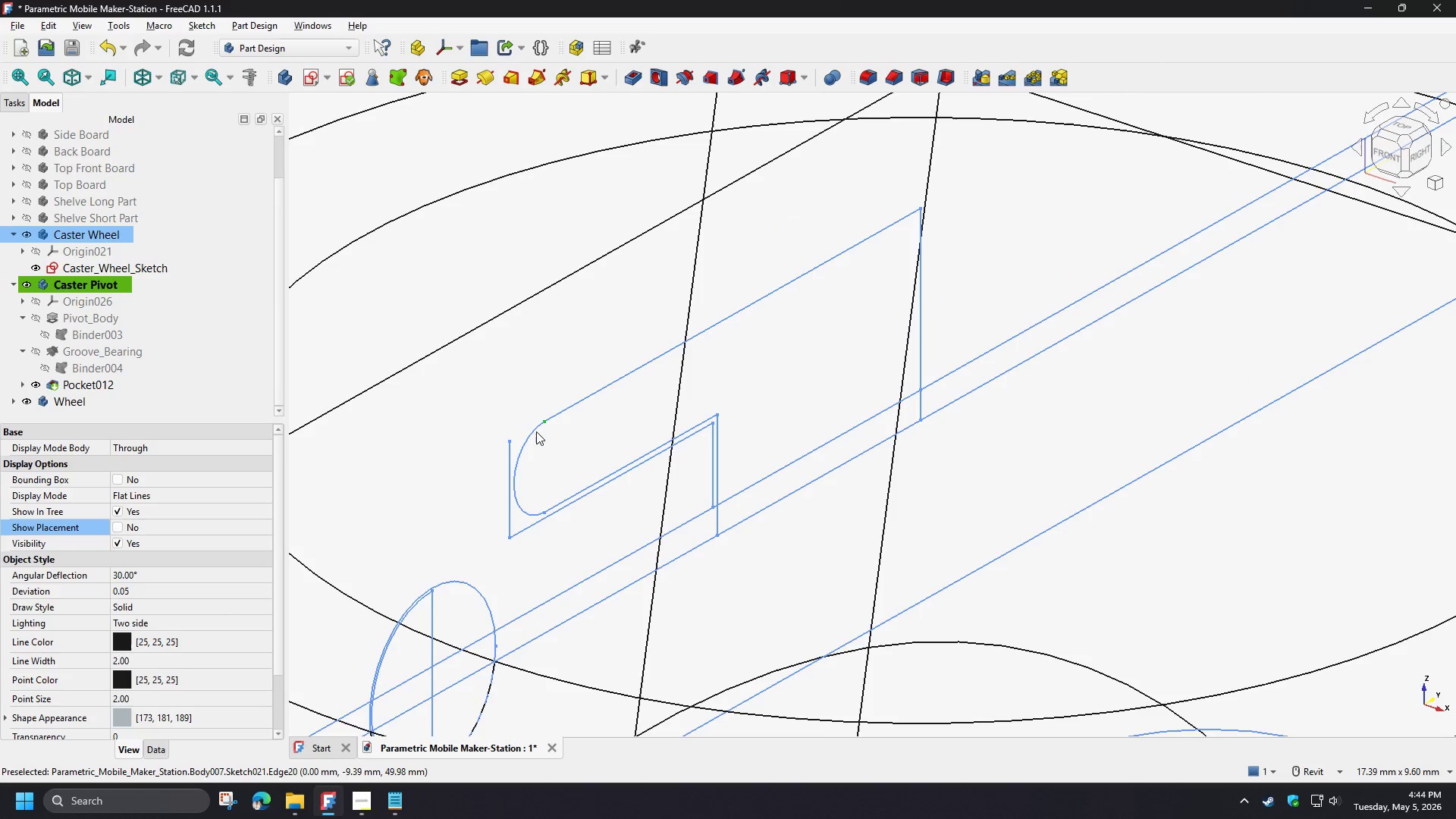 
hold_key(key=ControlLeft, duration=1.39)
left_click([532, 431])
 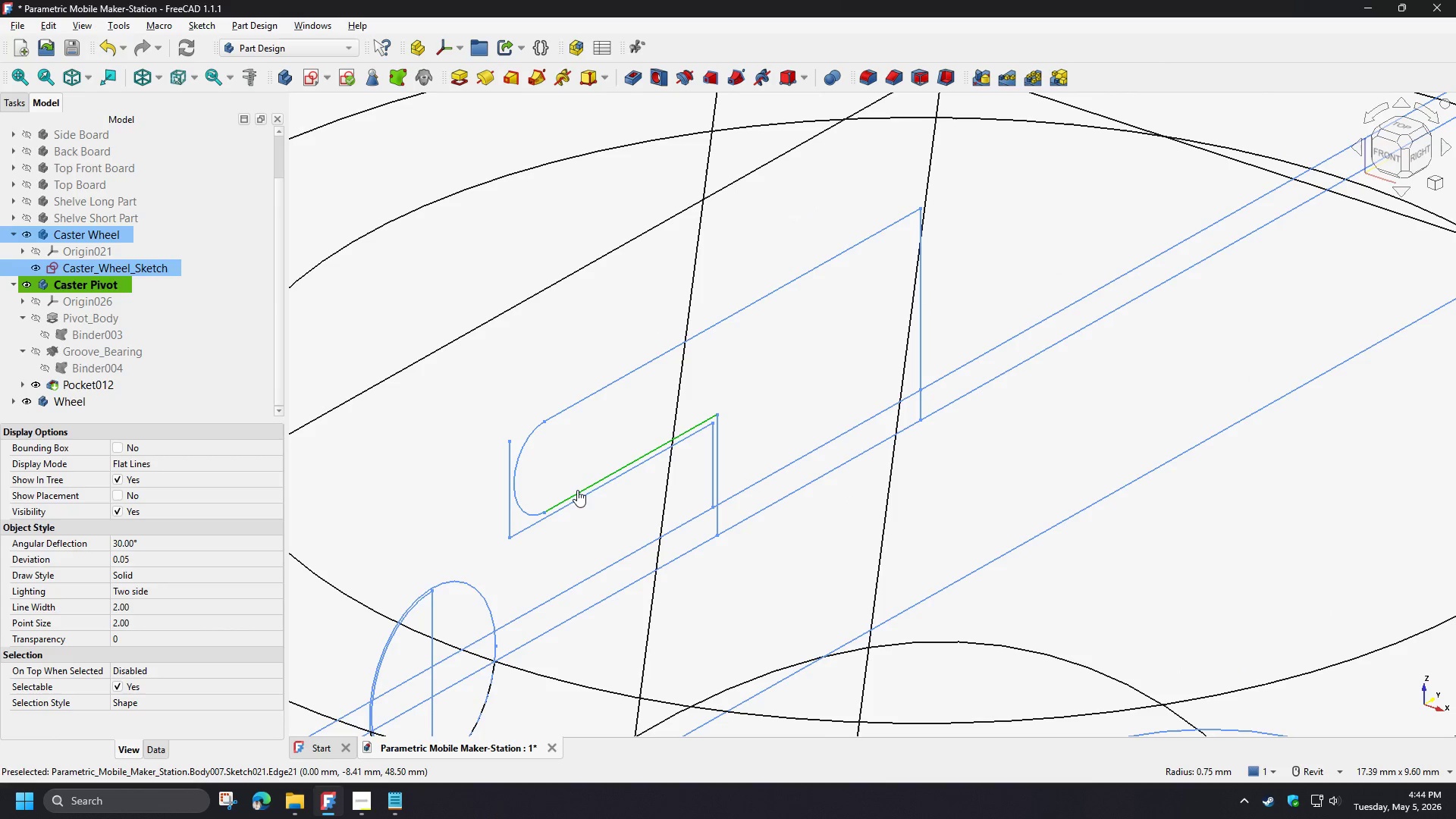 
hold_key(key=ControlLeft, duration=1.97)
left_click([498, 378])
 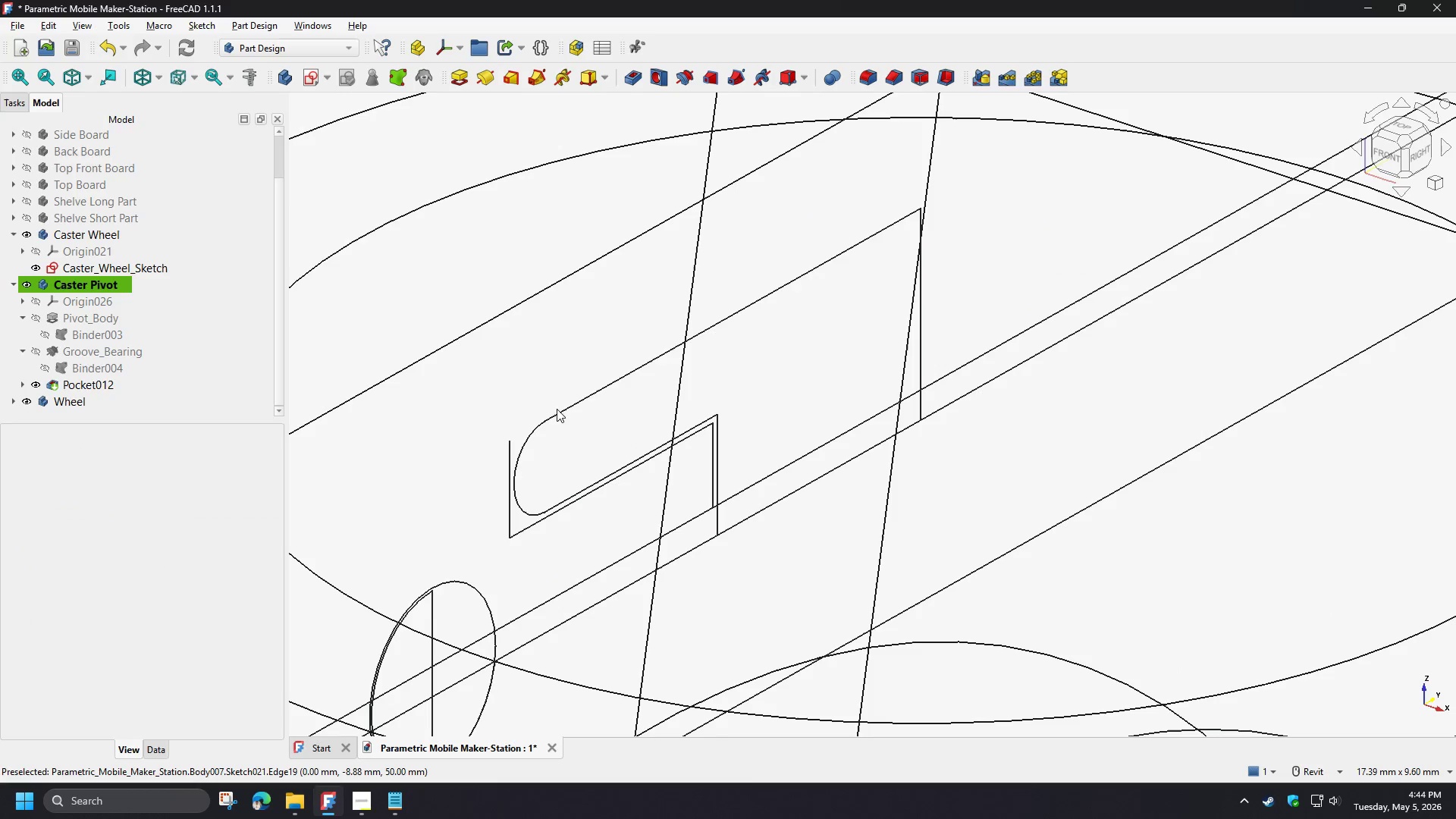 
left_click([559, 413])
 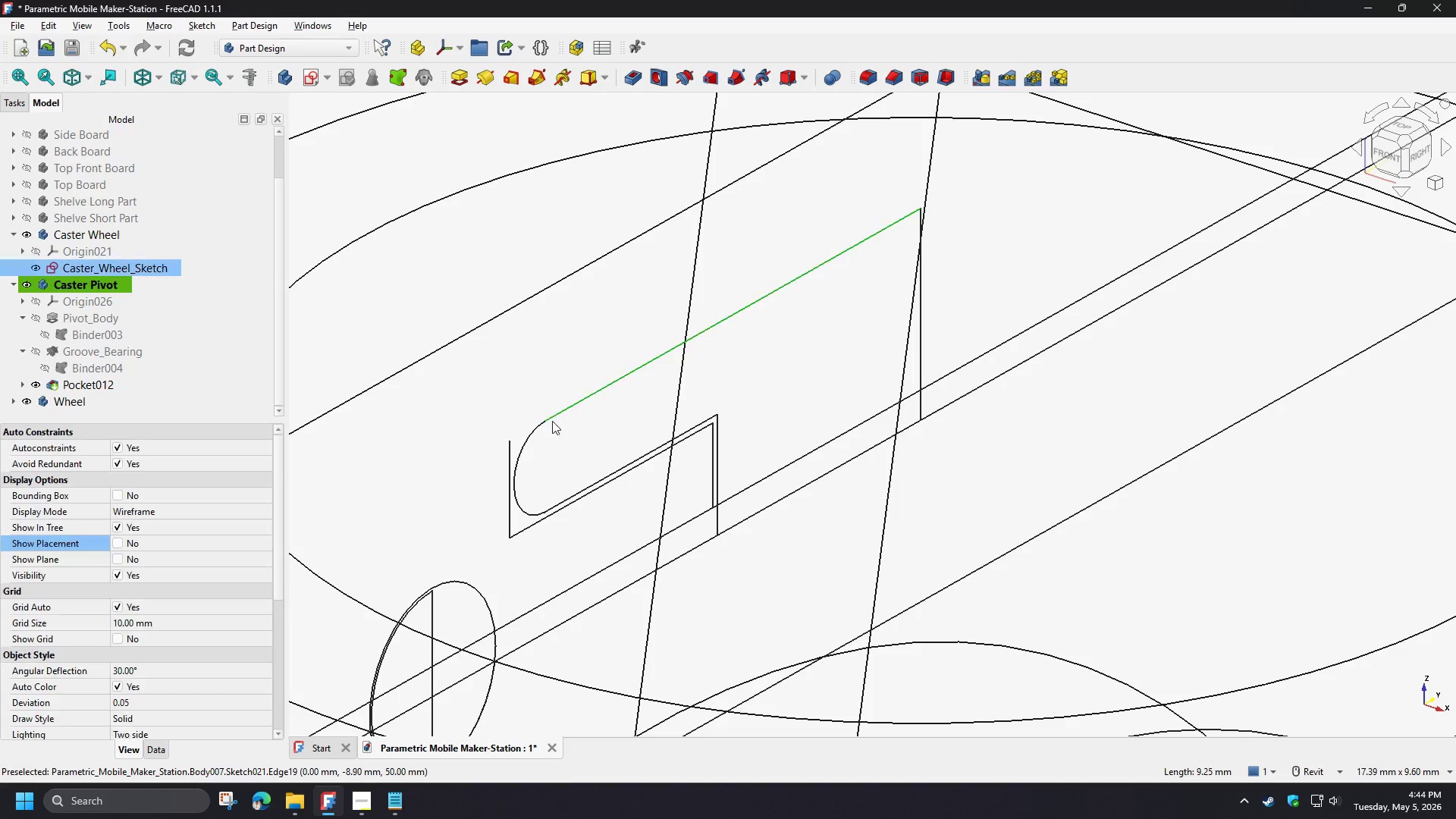 
hold_key(key=ControlLeft, duration=1.5)
left_click([535, 431])
 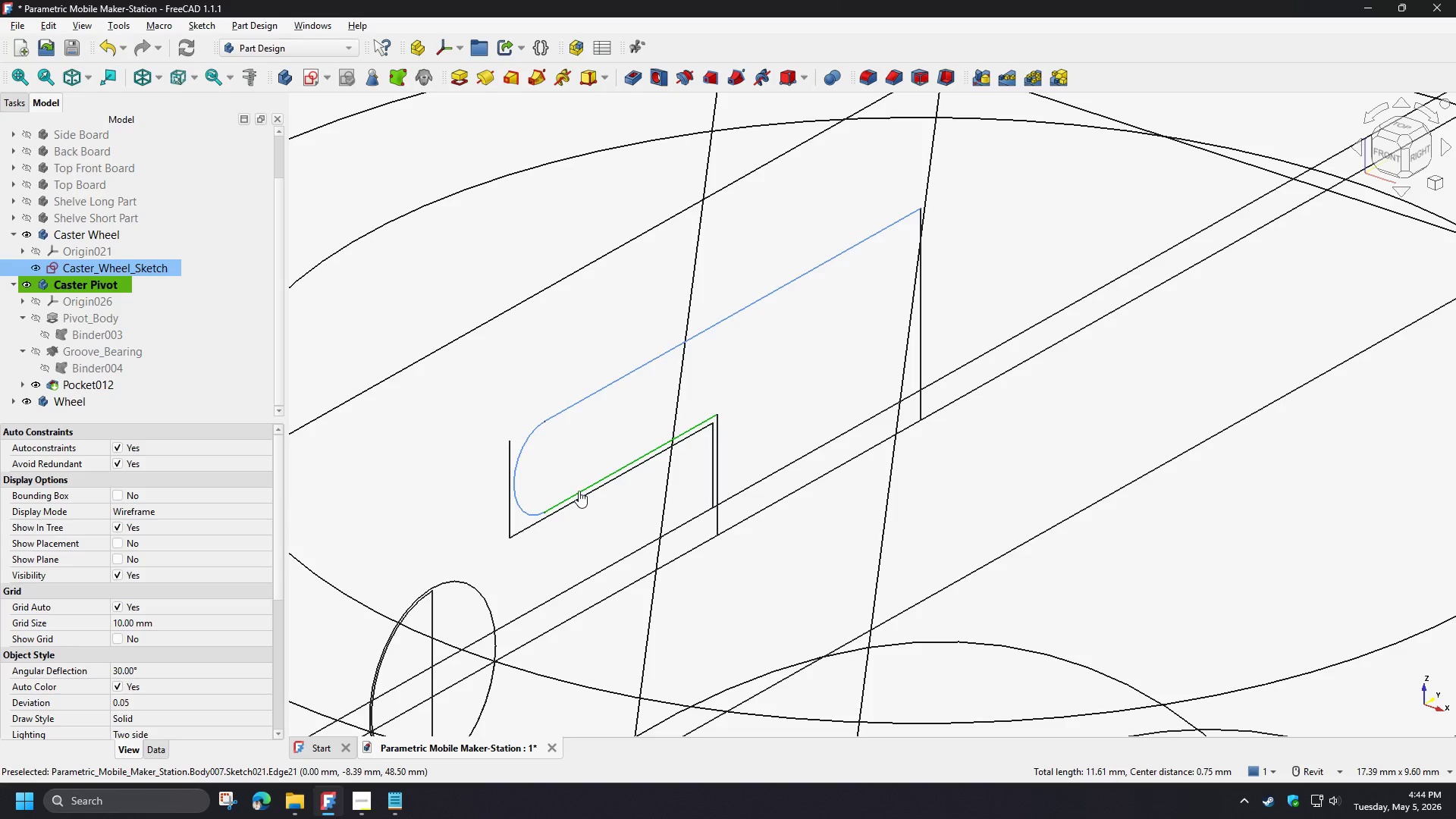 
left_click([579, 491])
 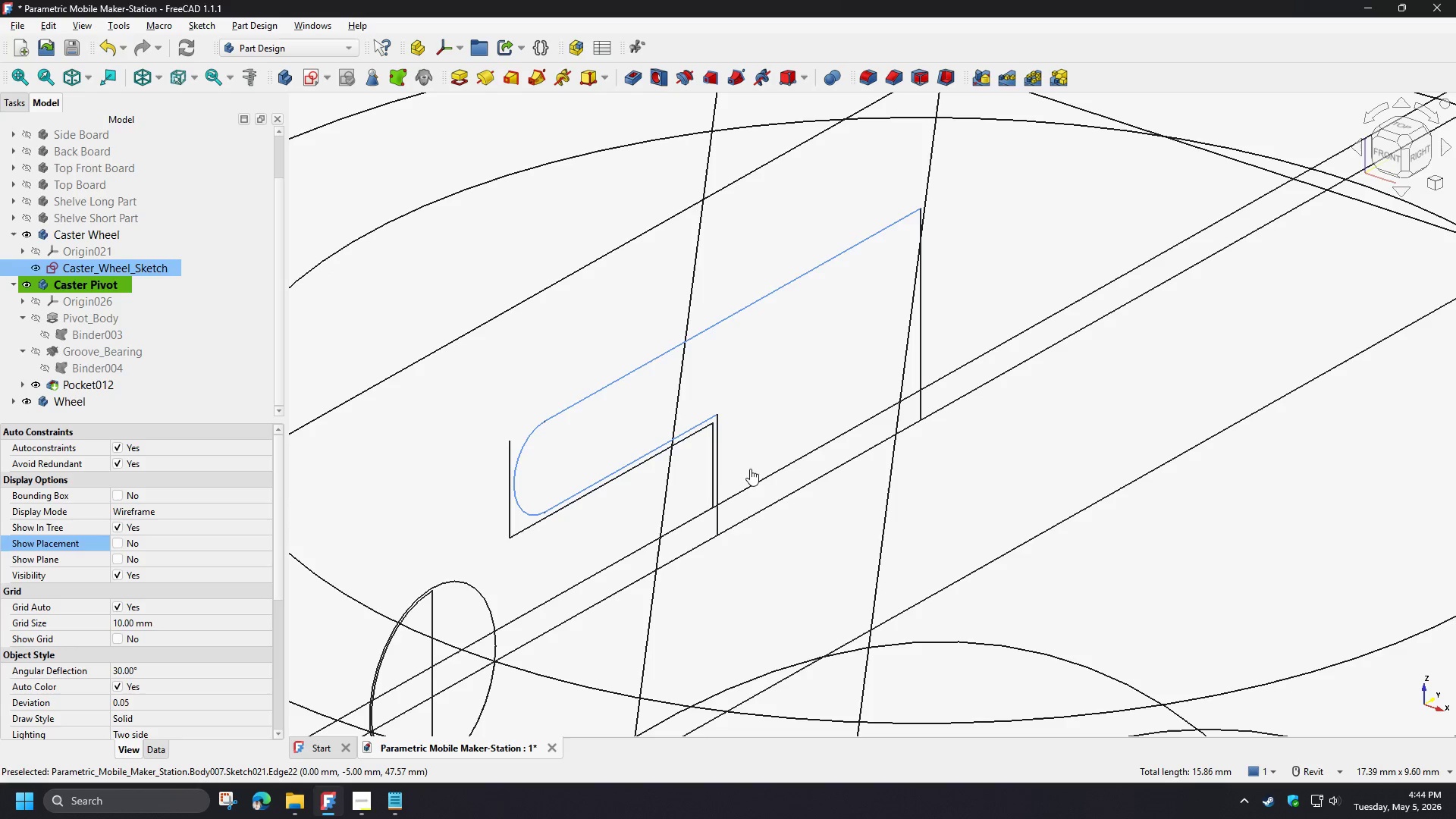 
hold_key(key=ControlLeft, duration=1.51)
left_click([716, 516])
 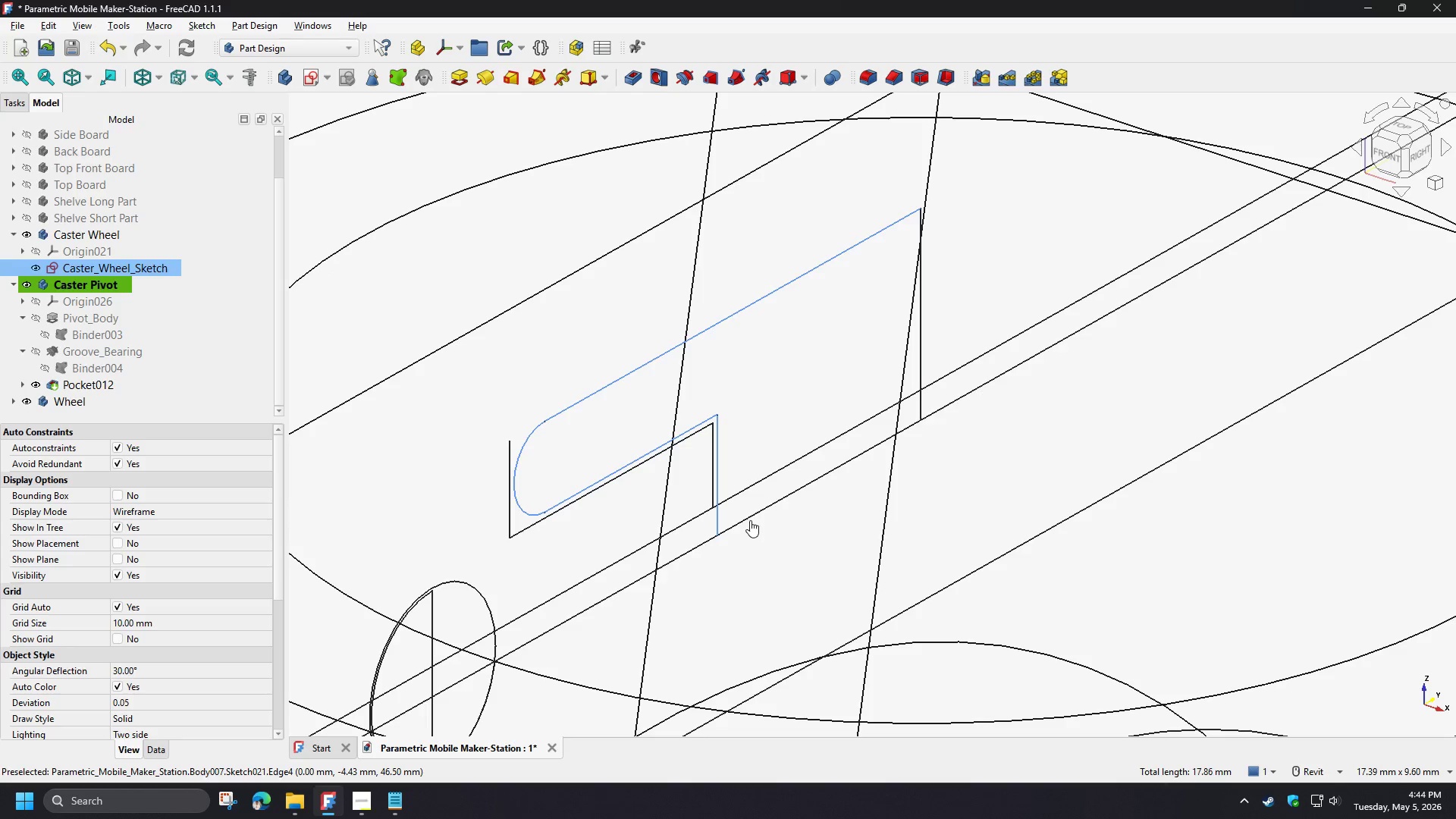 
hold_key(key=ControlLeft, duration=0.44)
 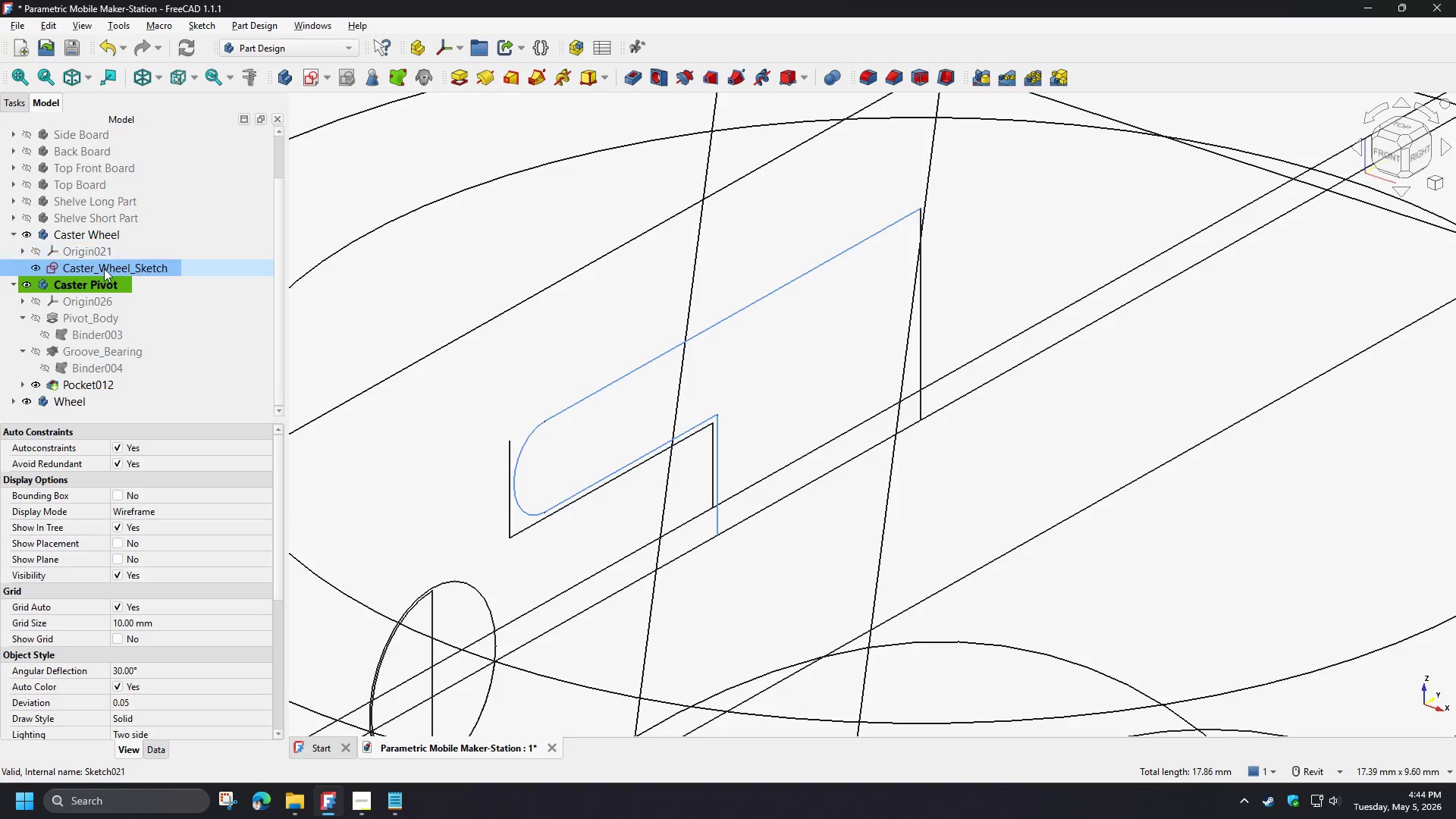 
double_click([104, 268])
 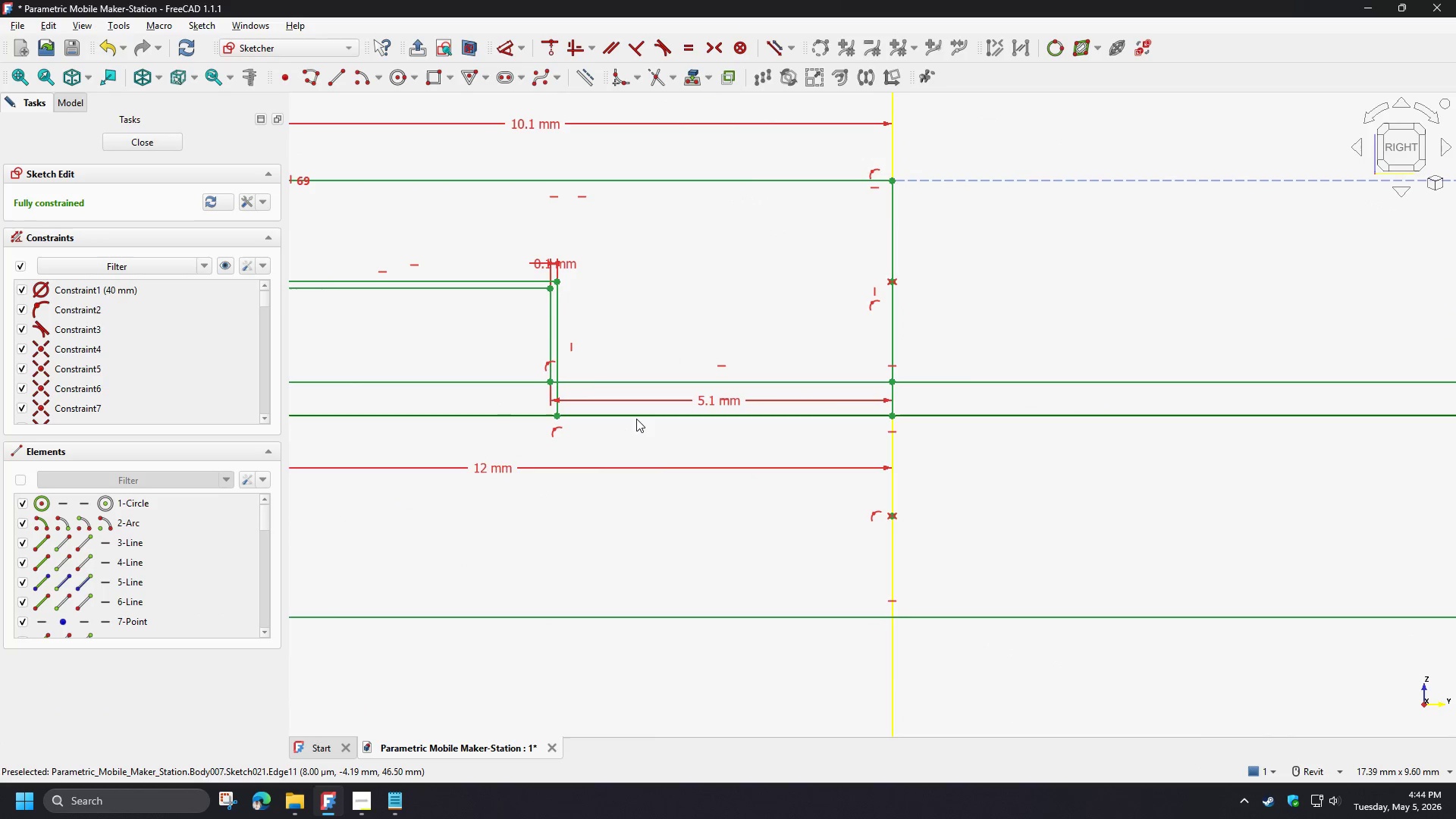 
left_click([636, 415])
 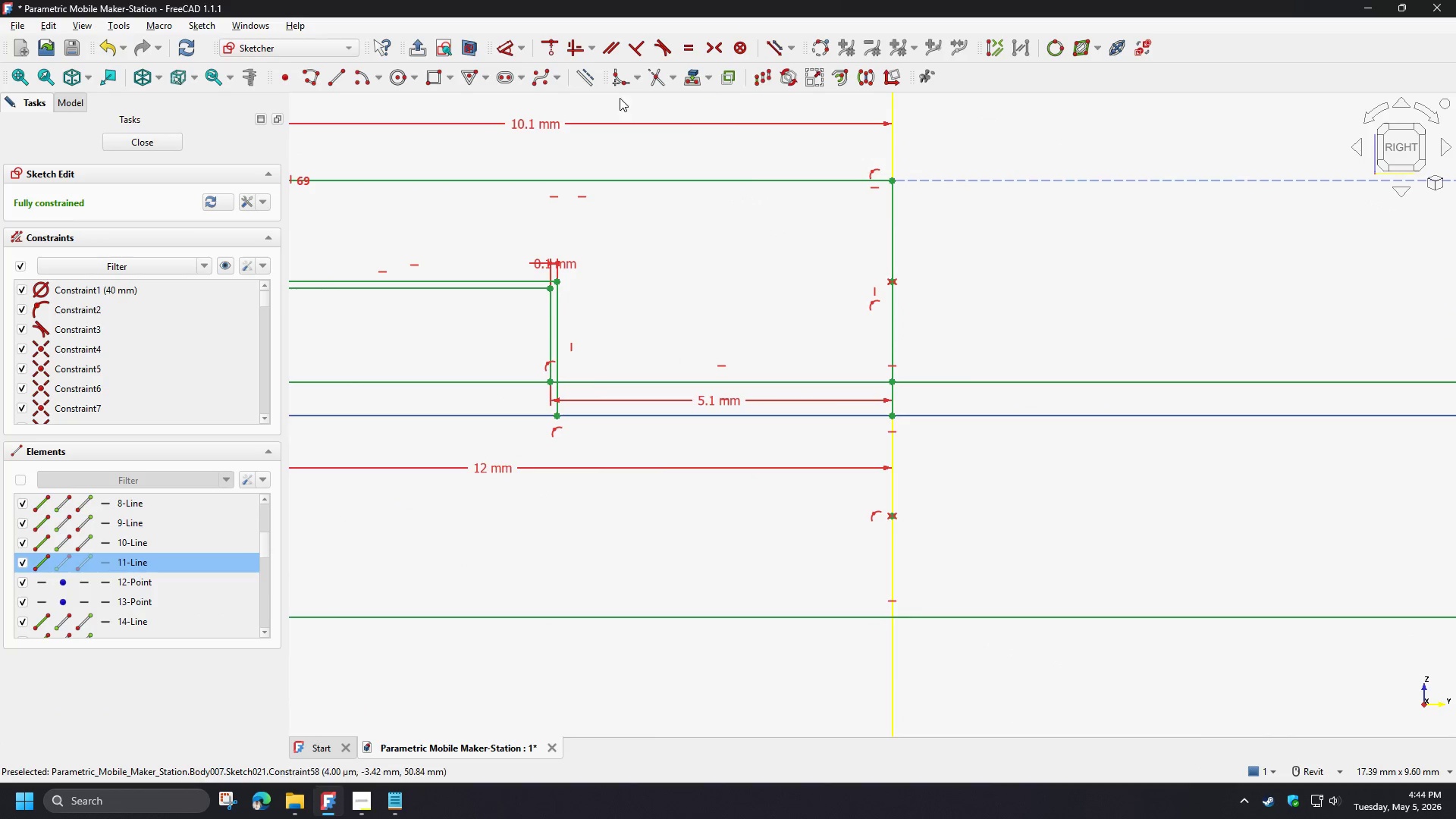 
left_click([592, 76])
 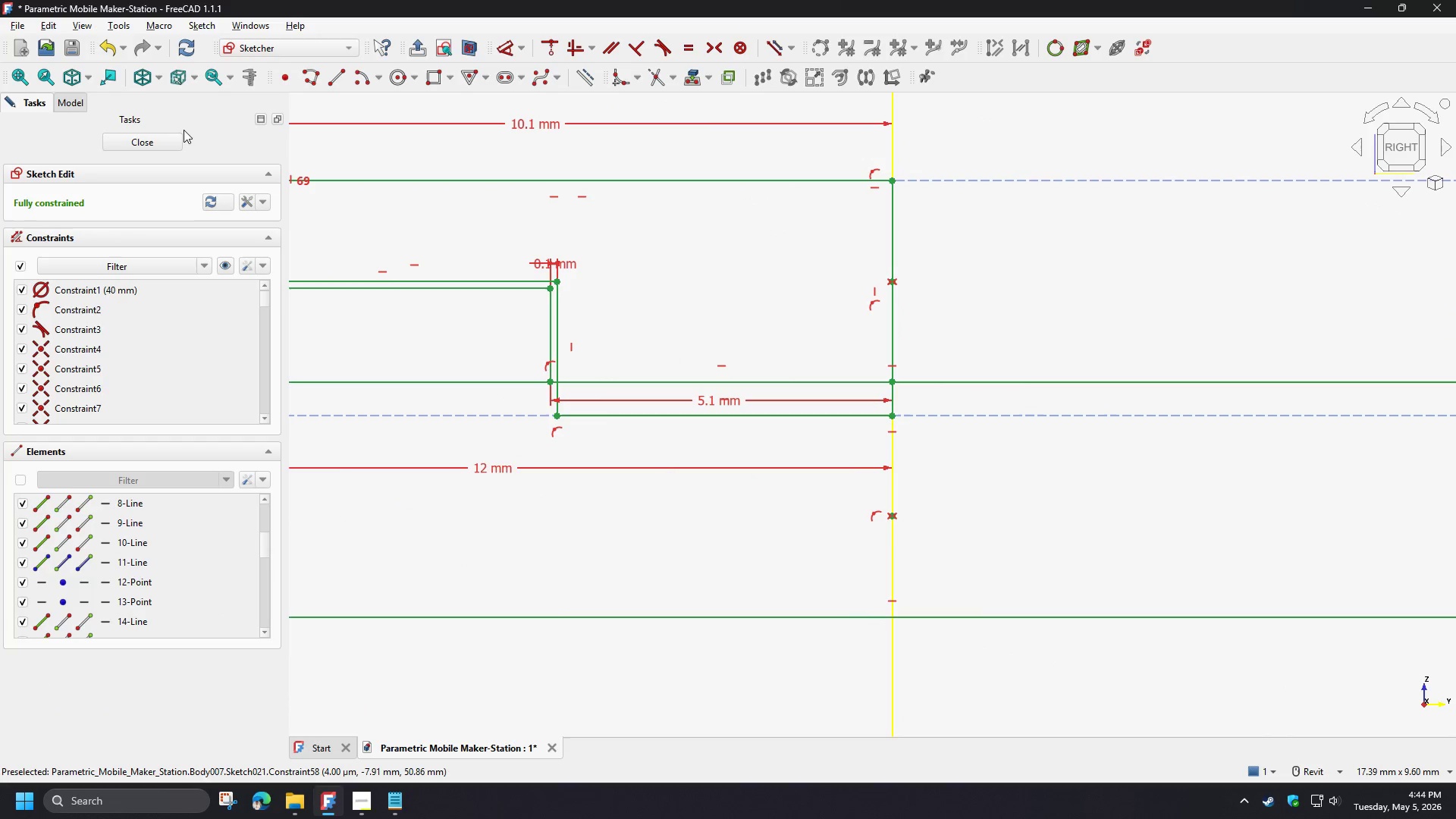 
left_click([152, 136])
 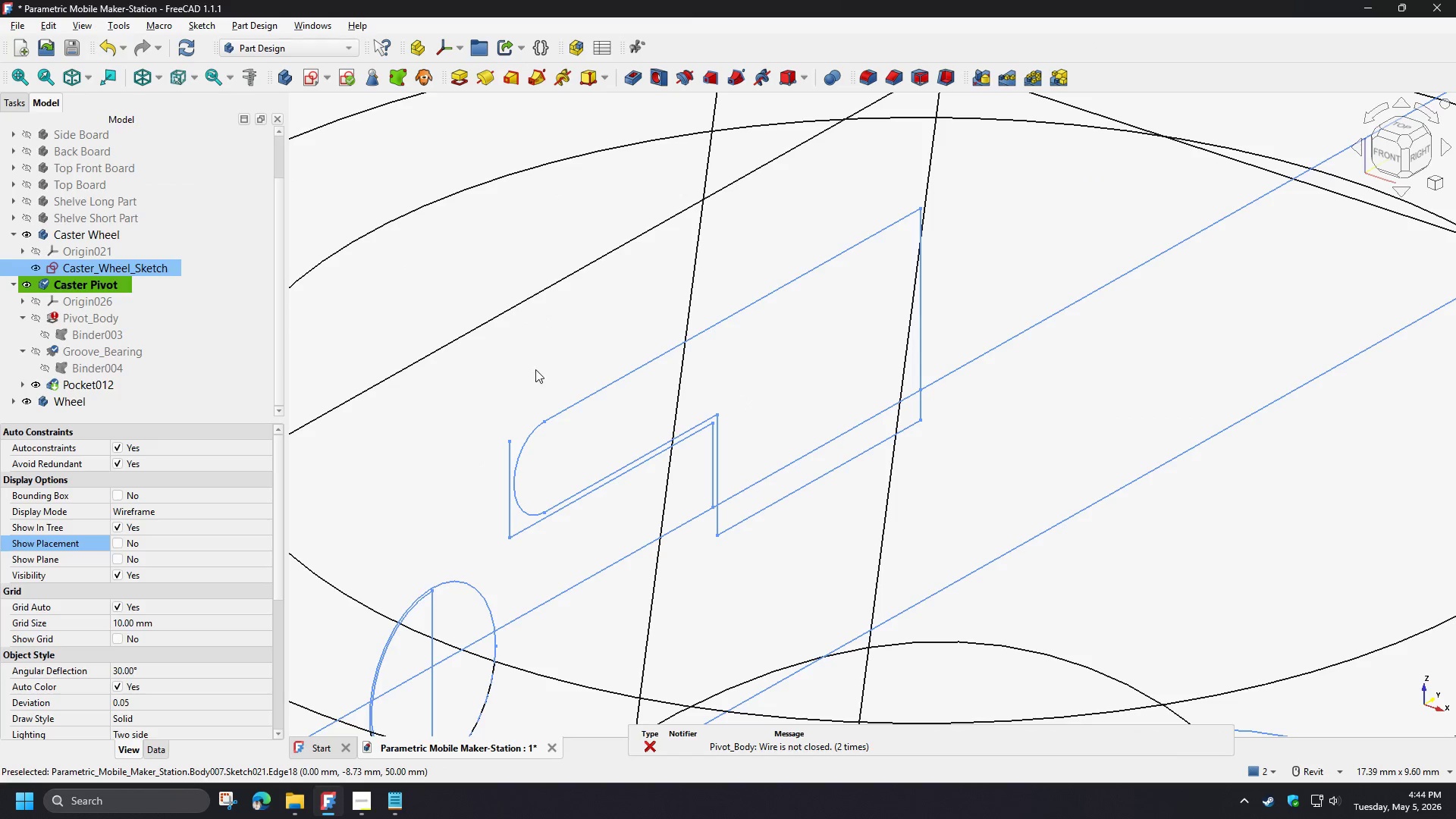 
left_click([520, 351])
 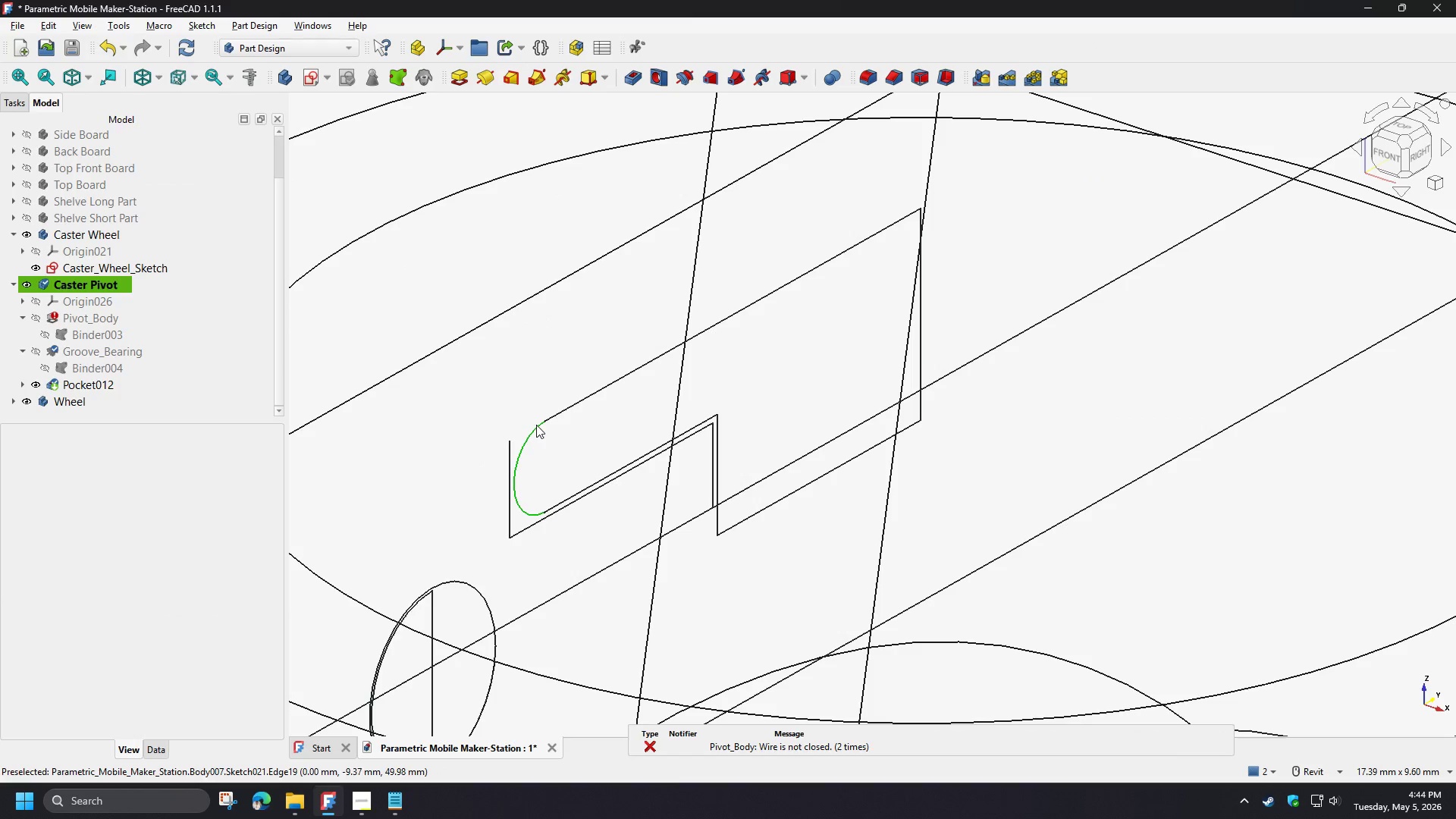 
left_click([536, 424])
 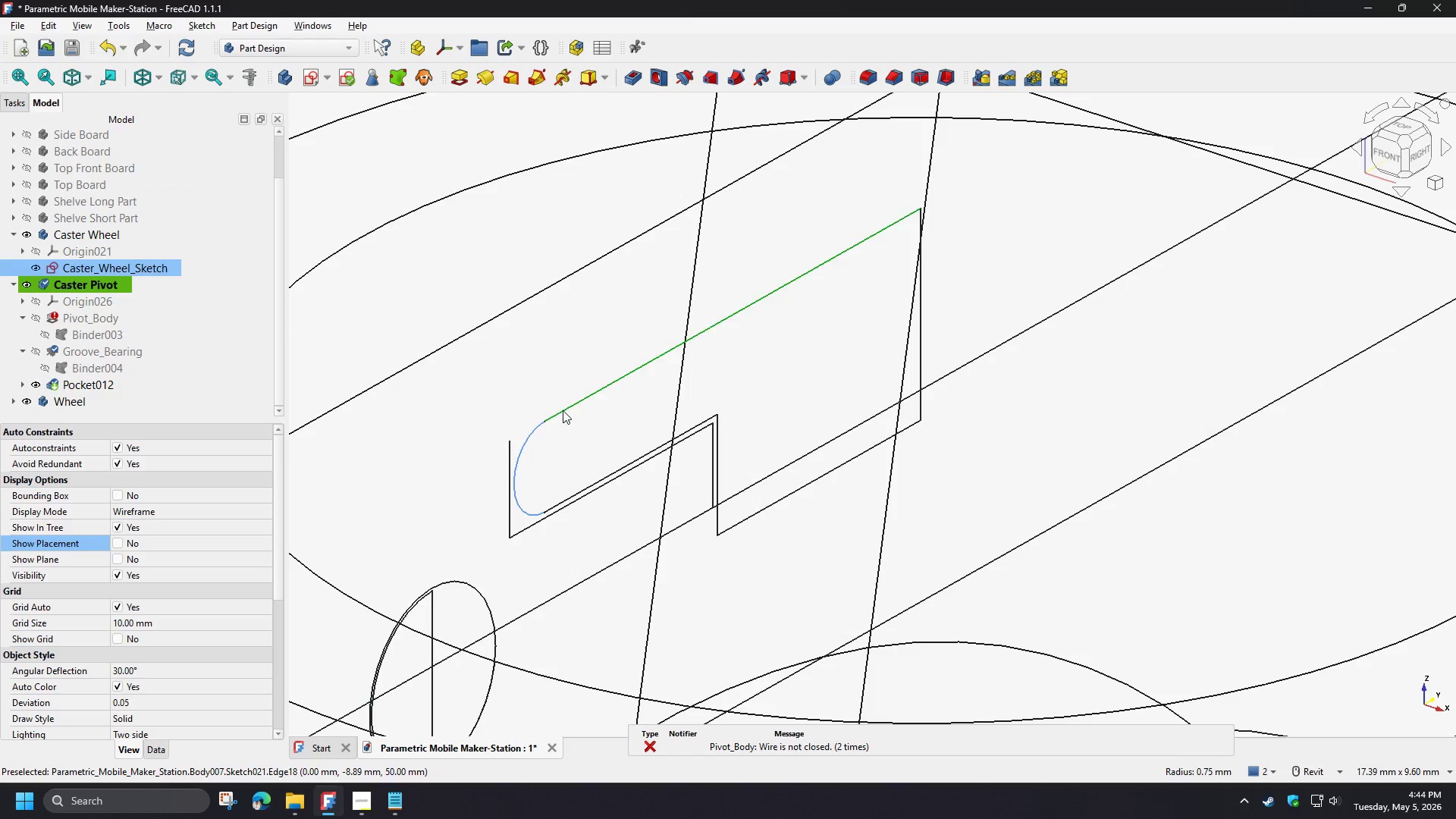 
hold_key(key=ControlLeft, duration=1.5)
left_click([563, 410])
 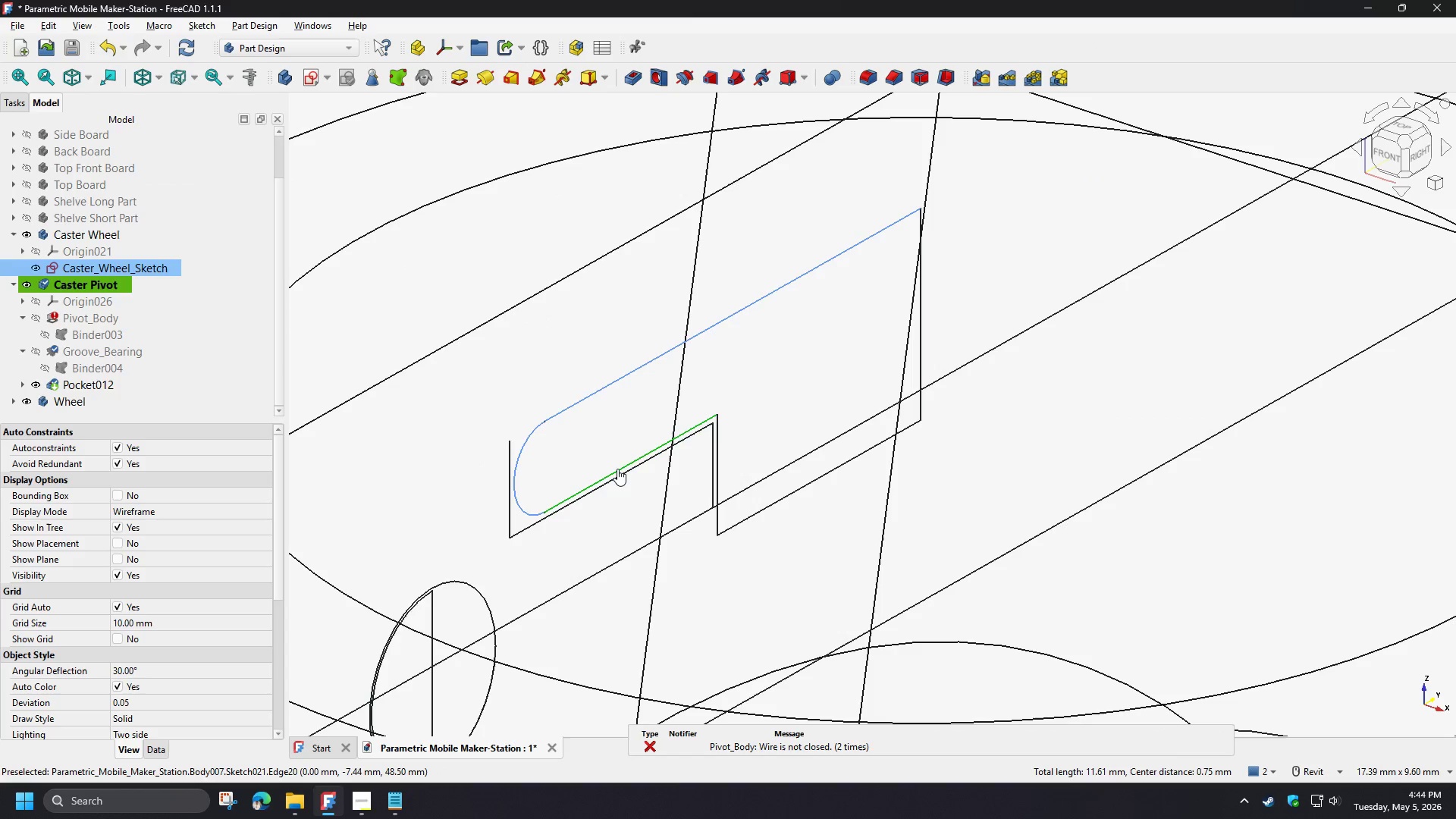 
left_click([617, 469])
 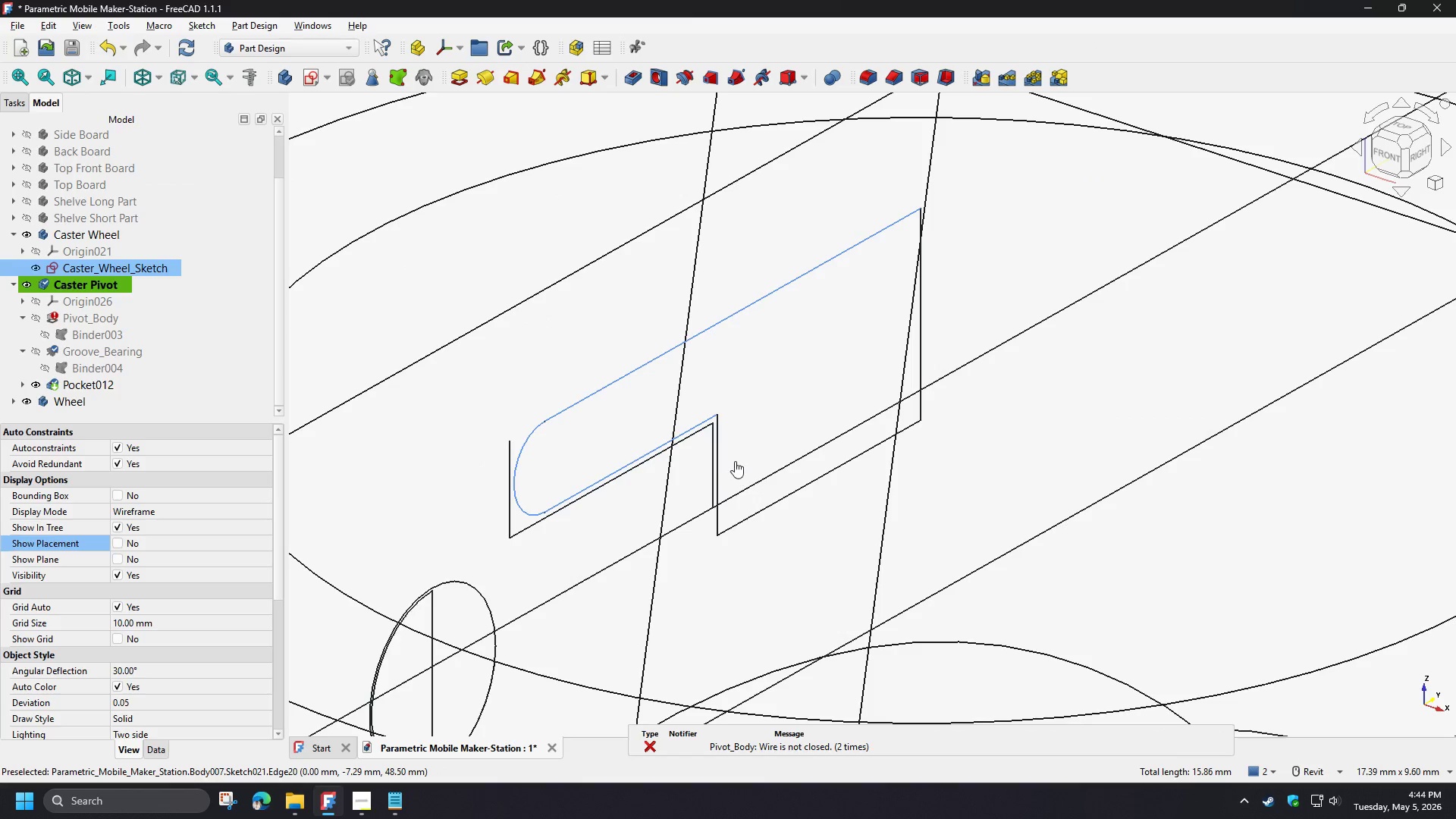 
hold_key(key=ControlLeft, duration=1.51)
left_click([719, 521])
 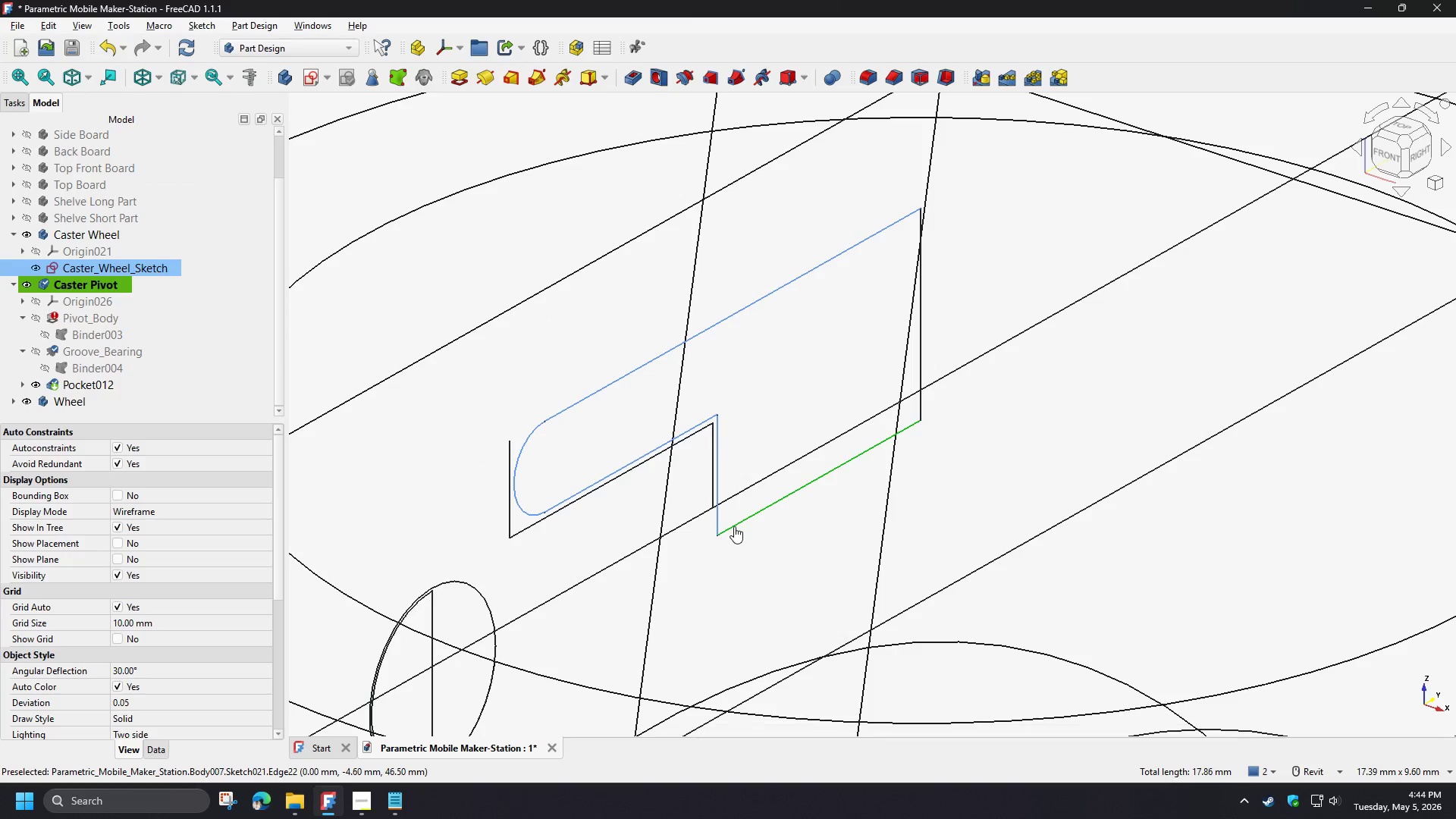 
double_click([734, 526])
 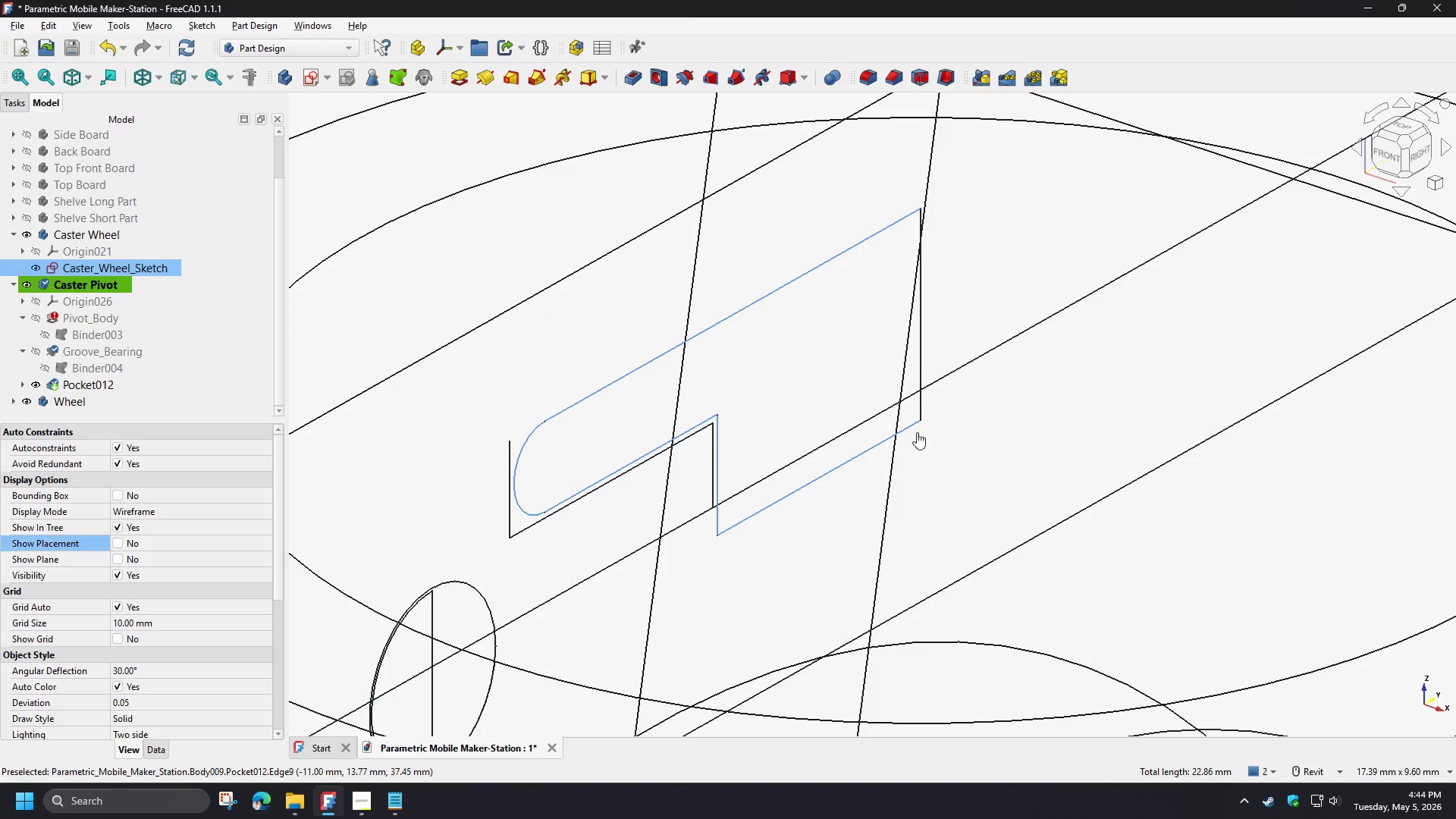 
hold_key(key=ControlLeft, duration=1.5)
left_click([921, 407])
 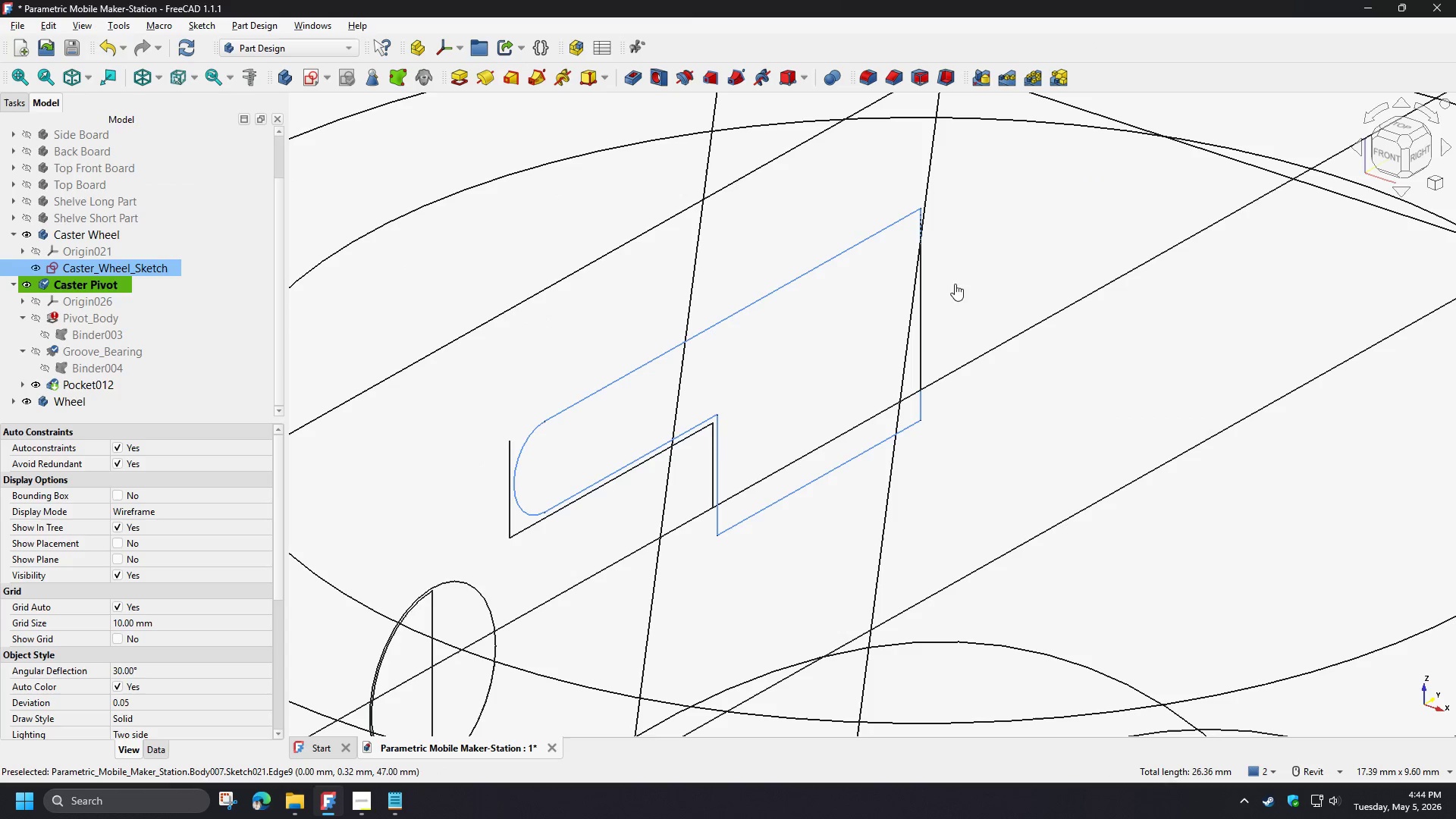 
hold_key(key=ControlLeft, duration=1.22)
 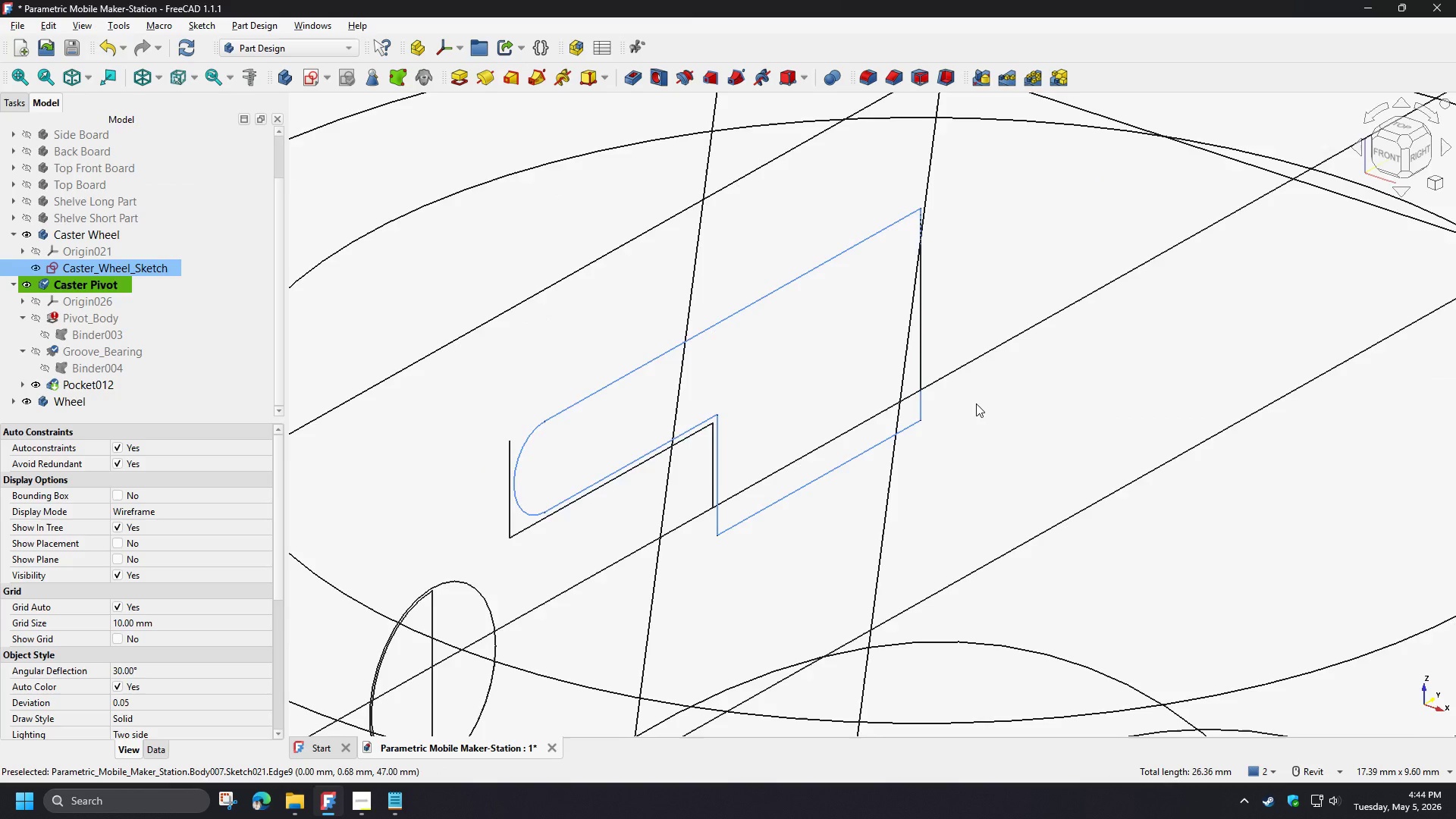 
scroll: coordinate [976, 403], scroll_direction: down, amount: 3.0
 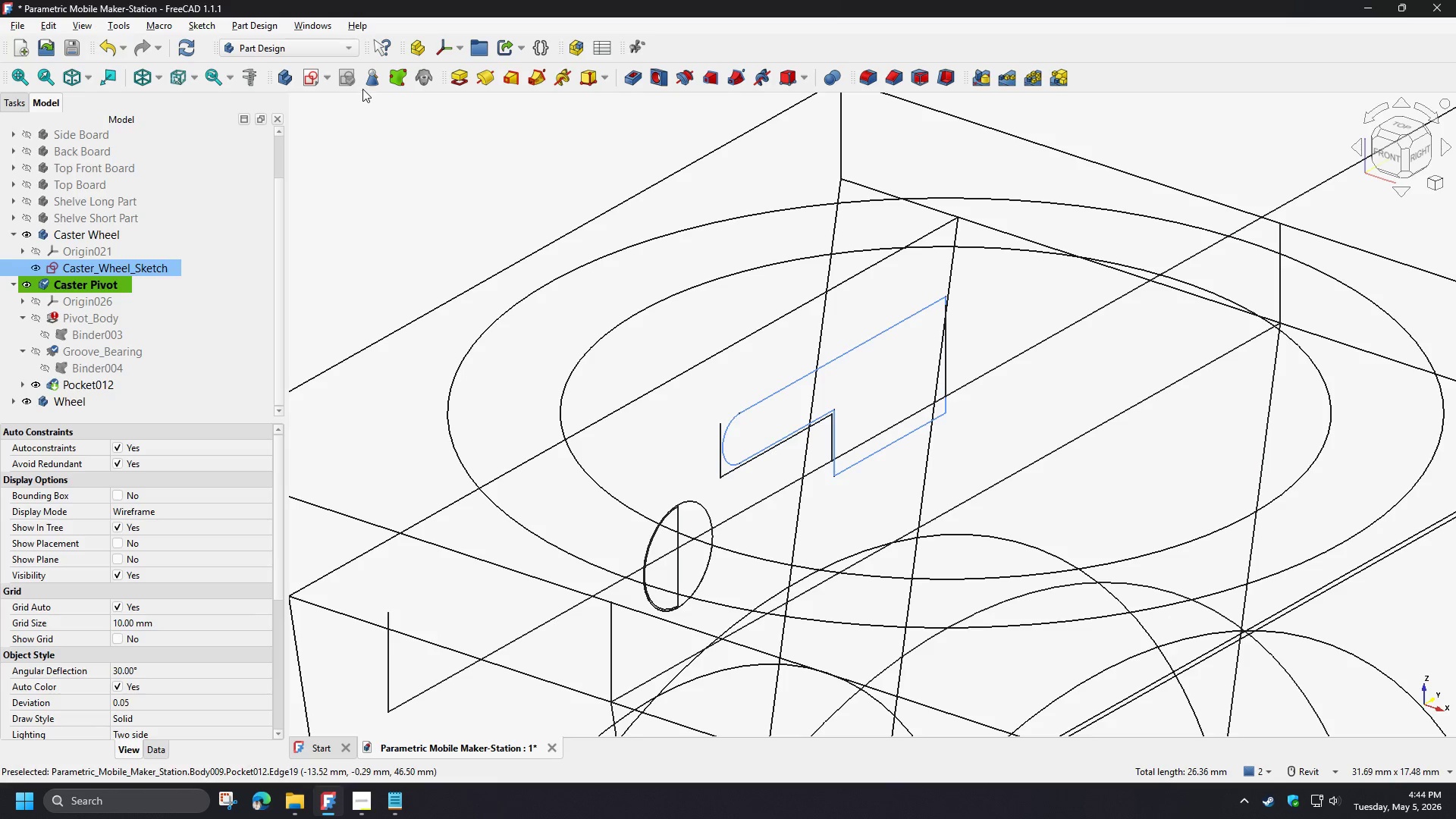 
left_click([397, 80])
 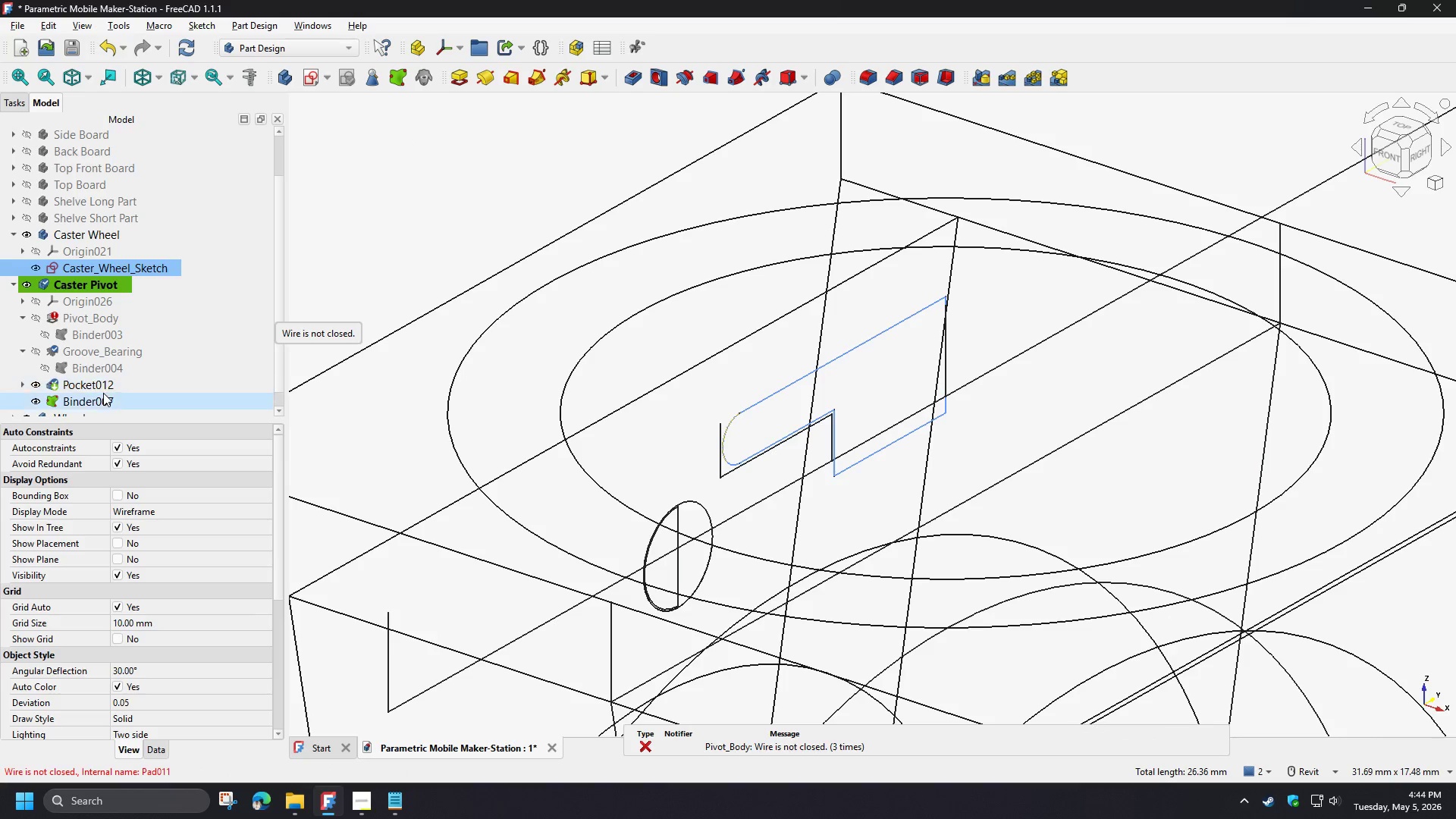 
left_click([98, 402])
 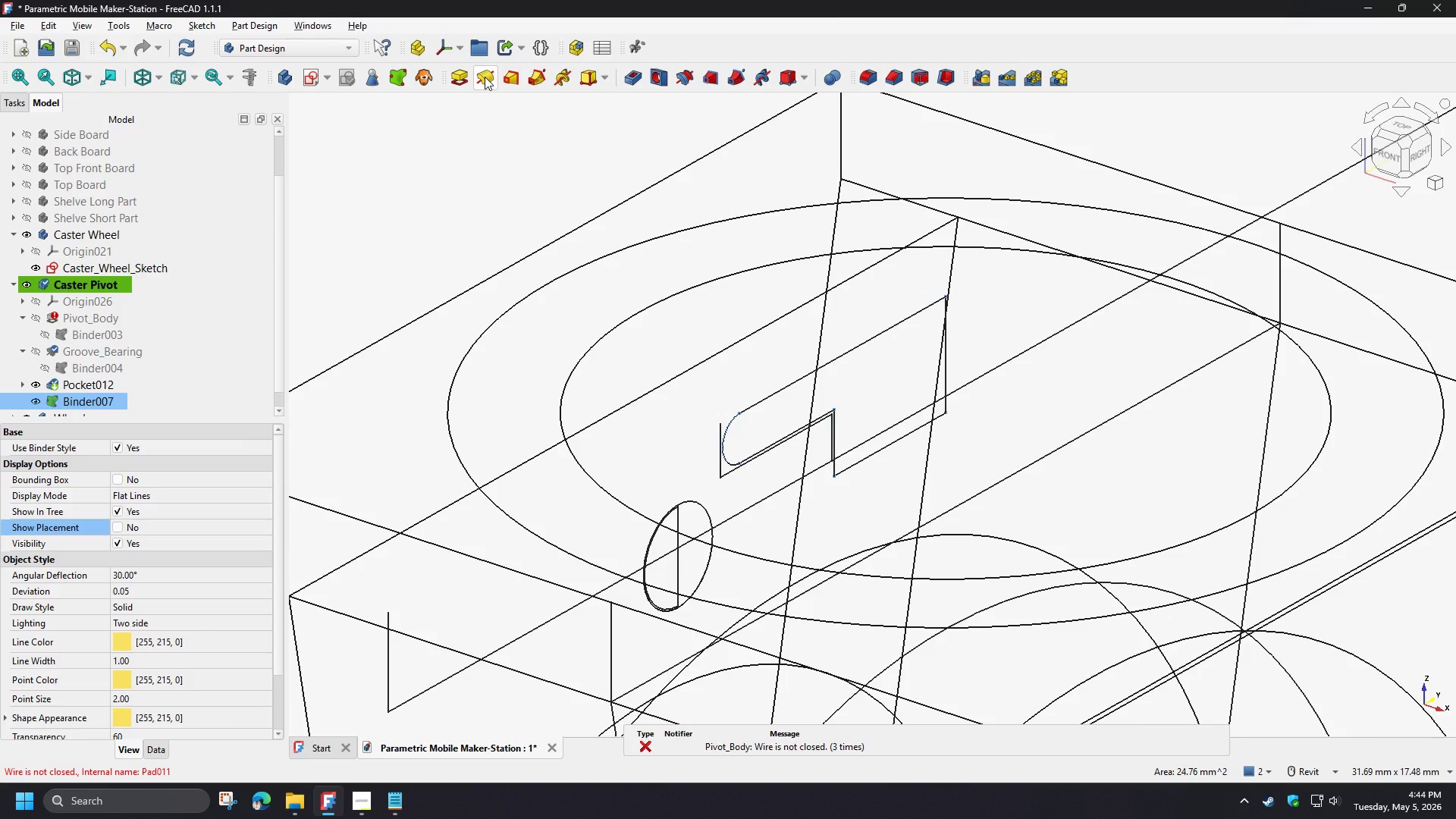 
left_click([485, 77])
 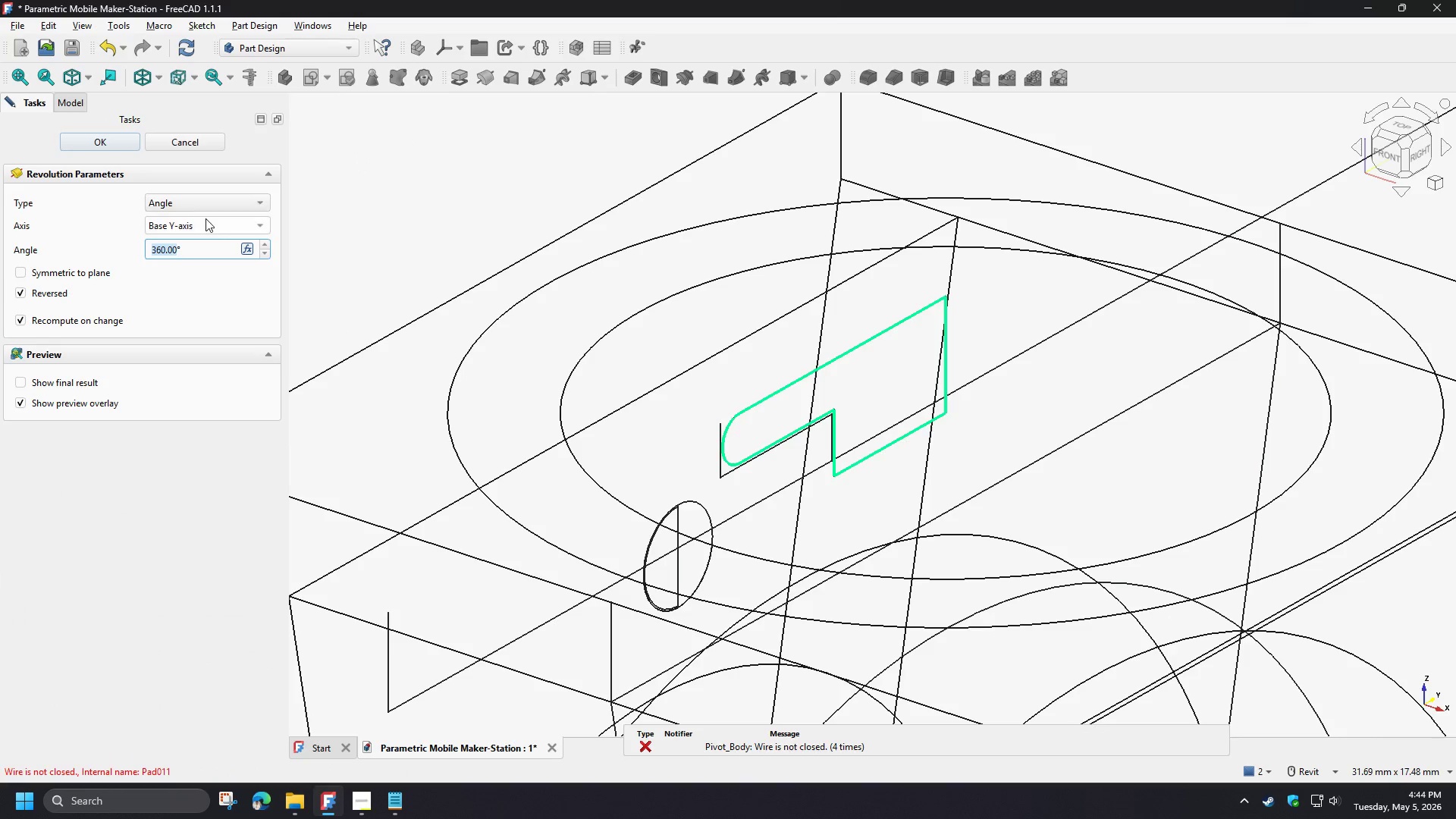 
left_click([202, 222])
 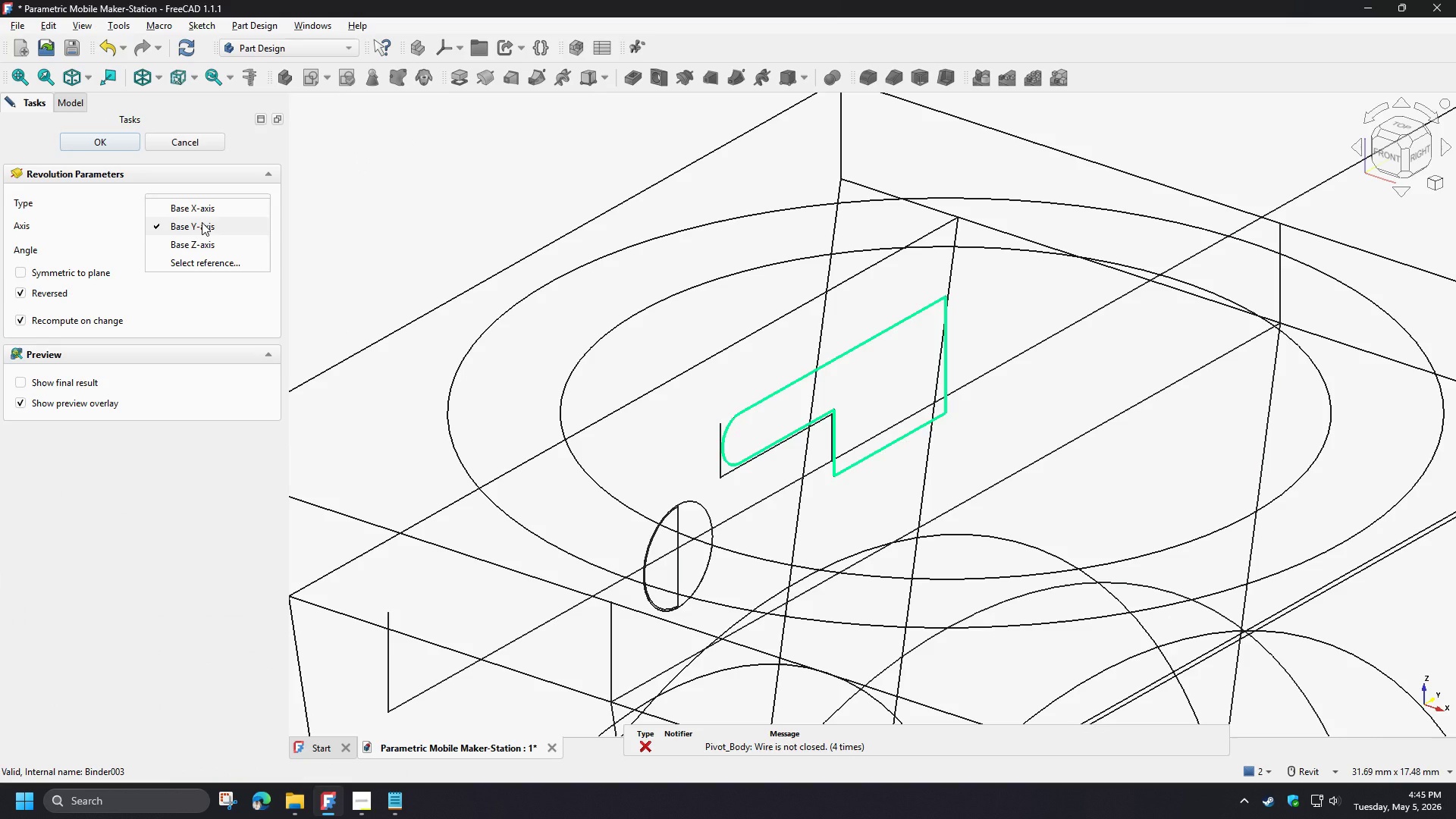 
left_click([202, 222])
 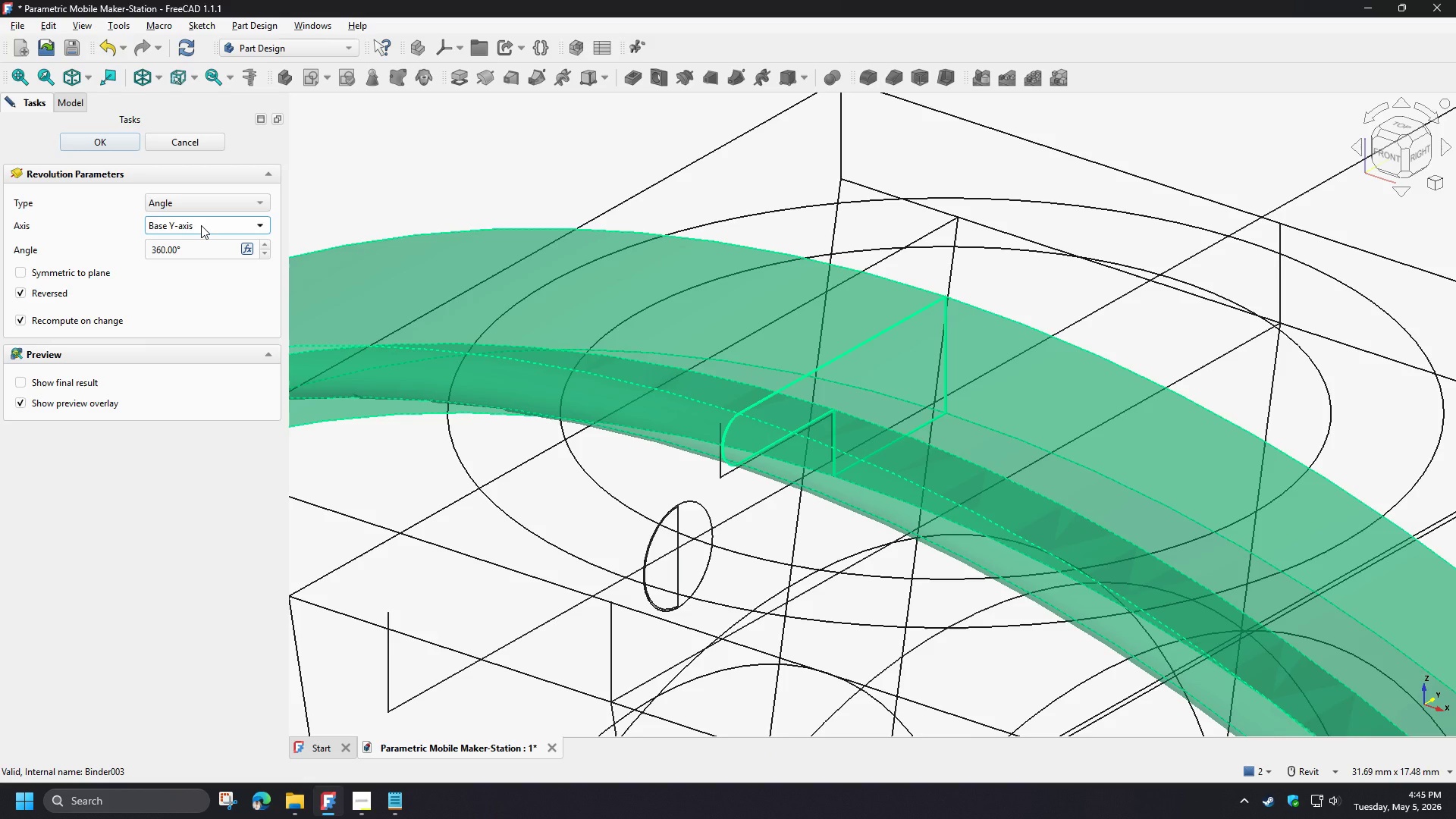 
left_click([201, 225])
 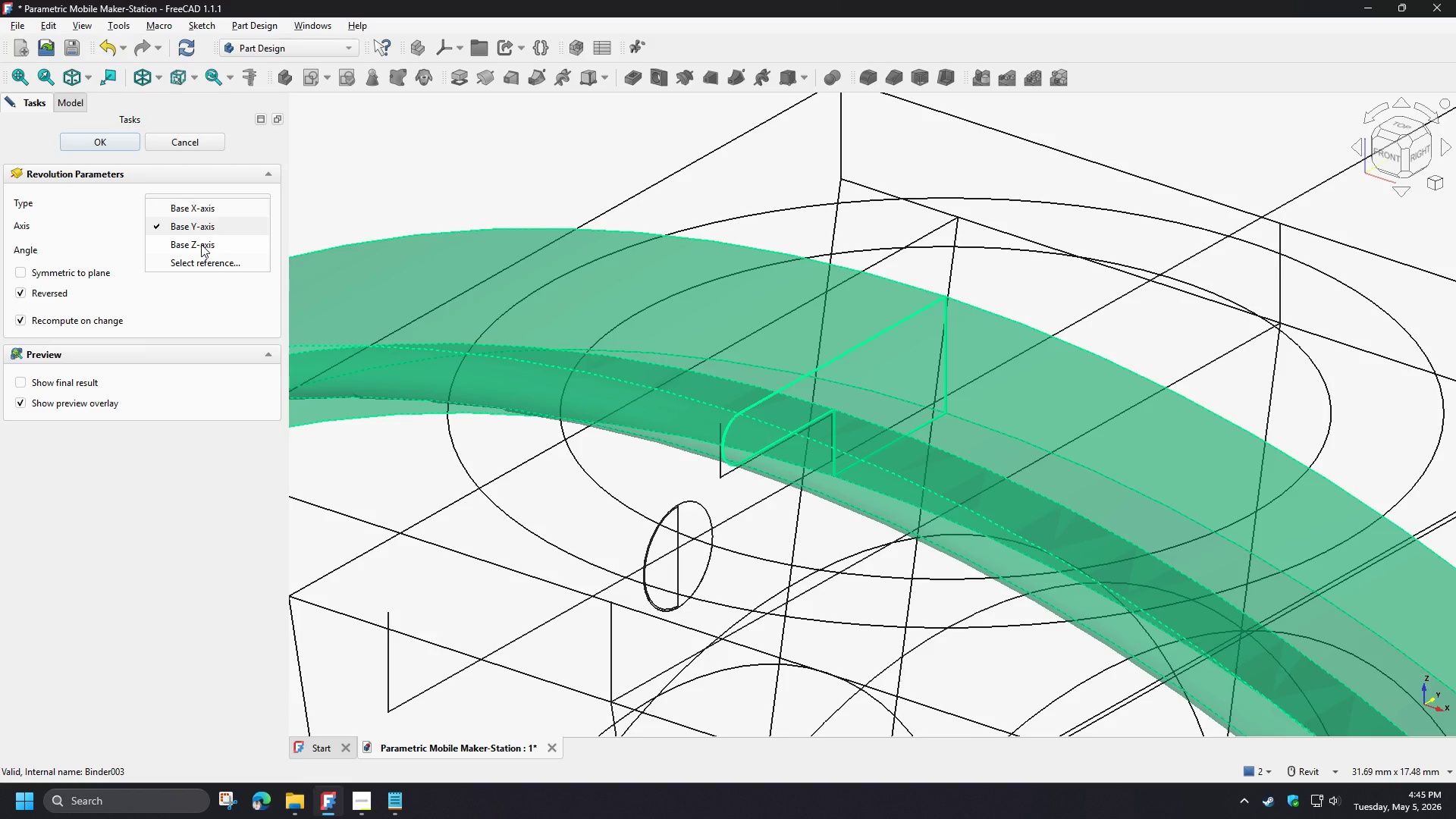 
left_click([201, 244])
 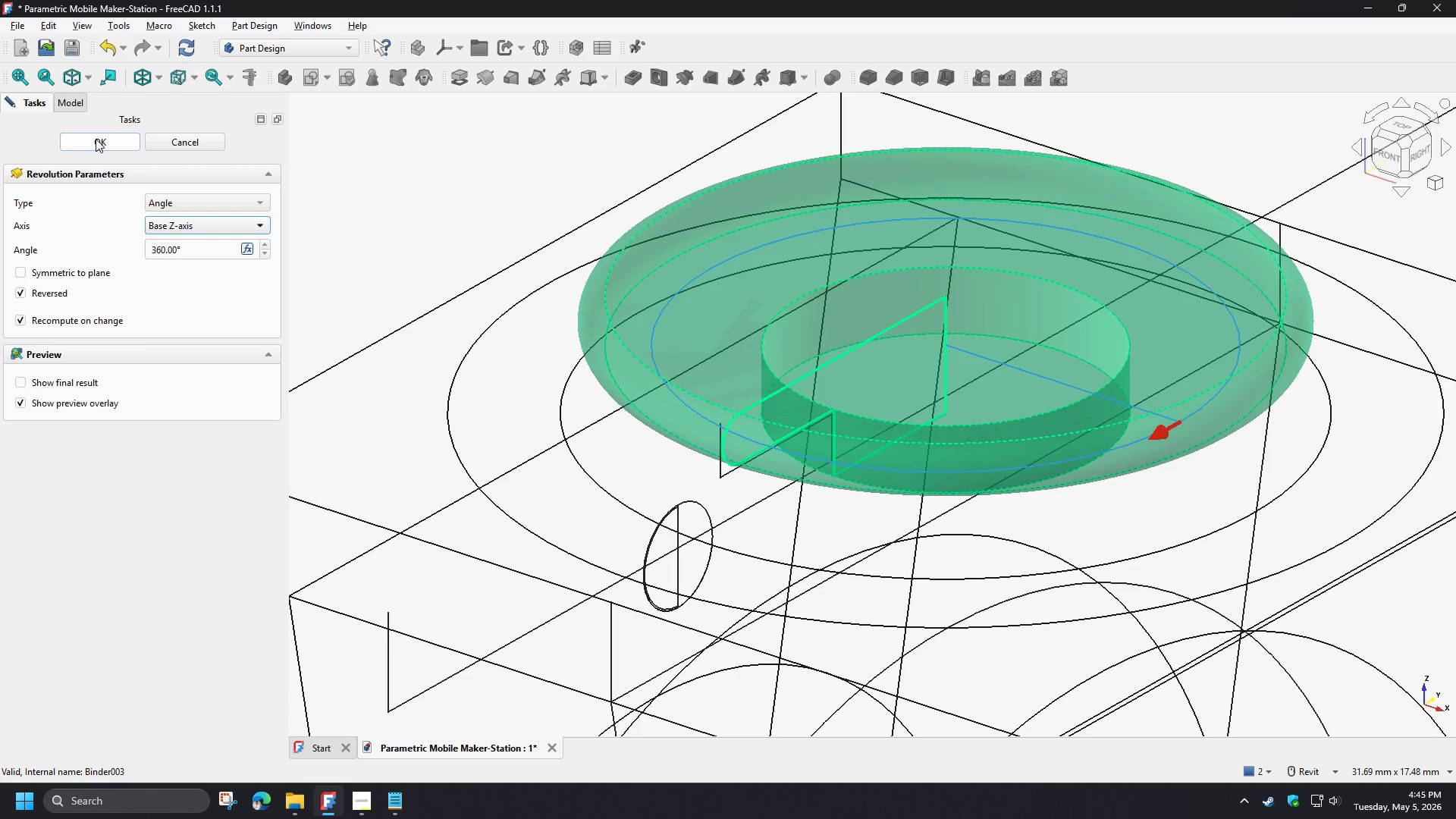 
wait(5.22)
 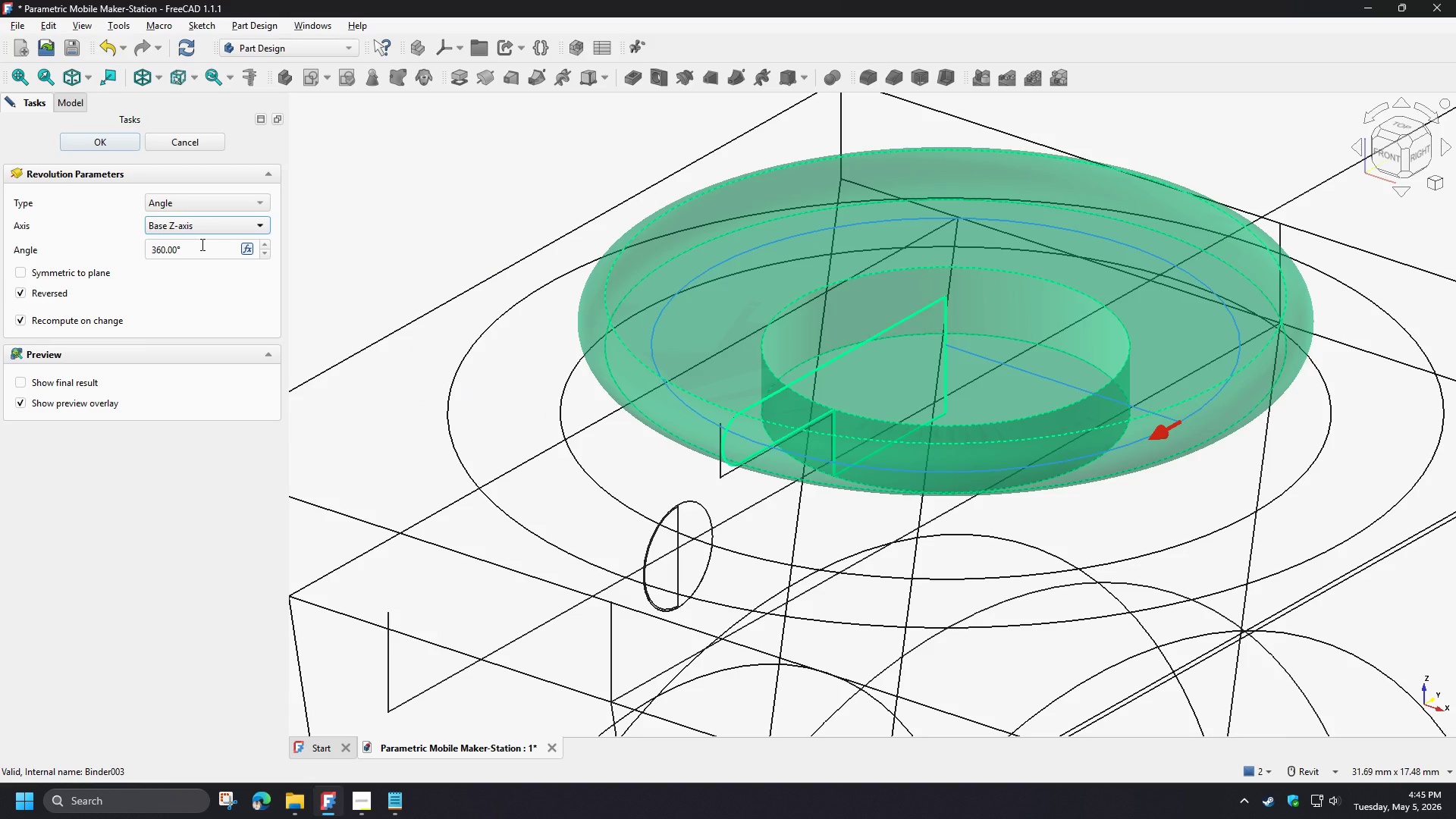 
left_click([96, 139])
 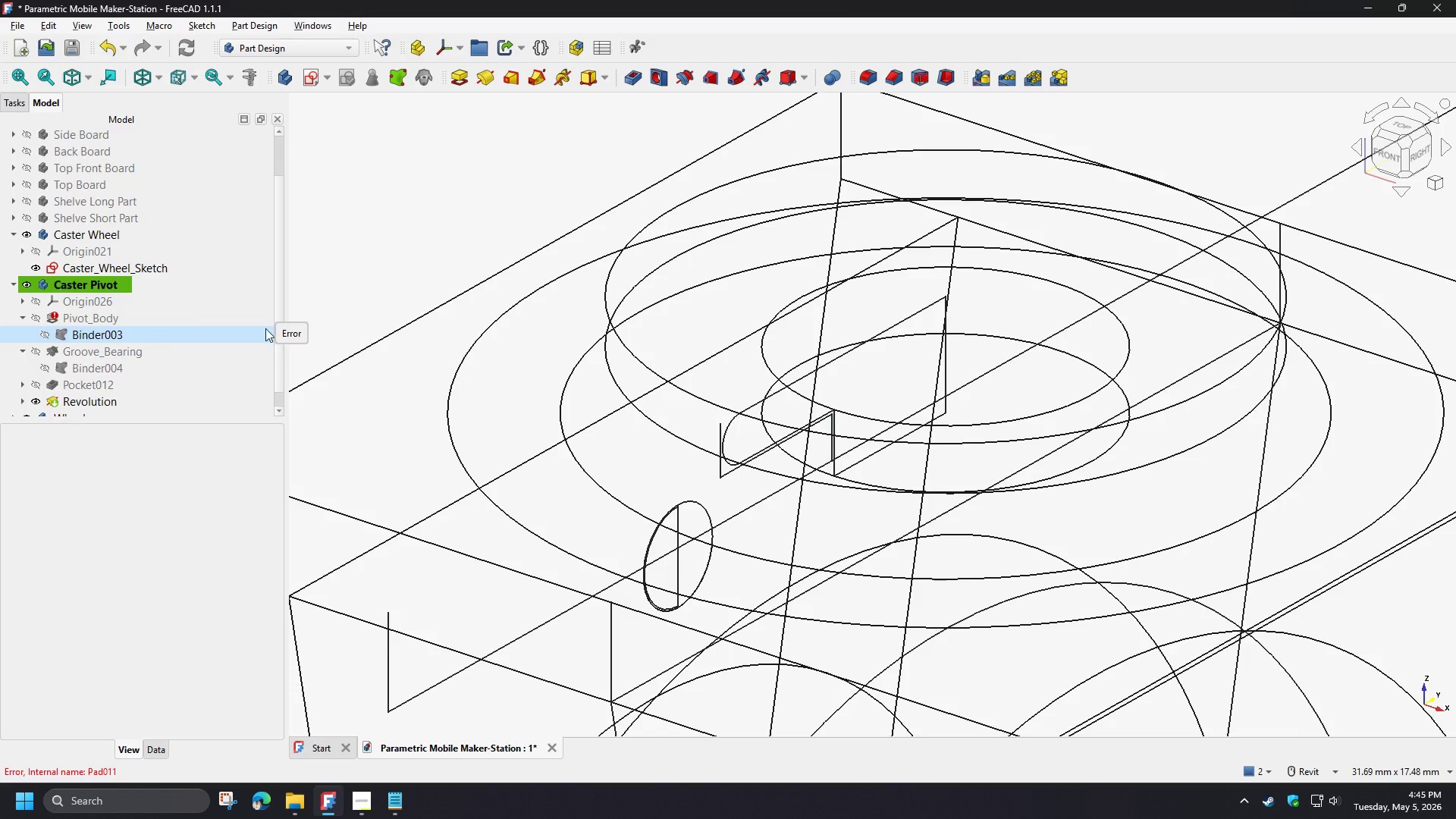 
hold_key(key=ShiftLeft, duration=1.5)
scroll: coordinate [811, 436], scroll_direction: down, amount: 3.0
 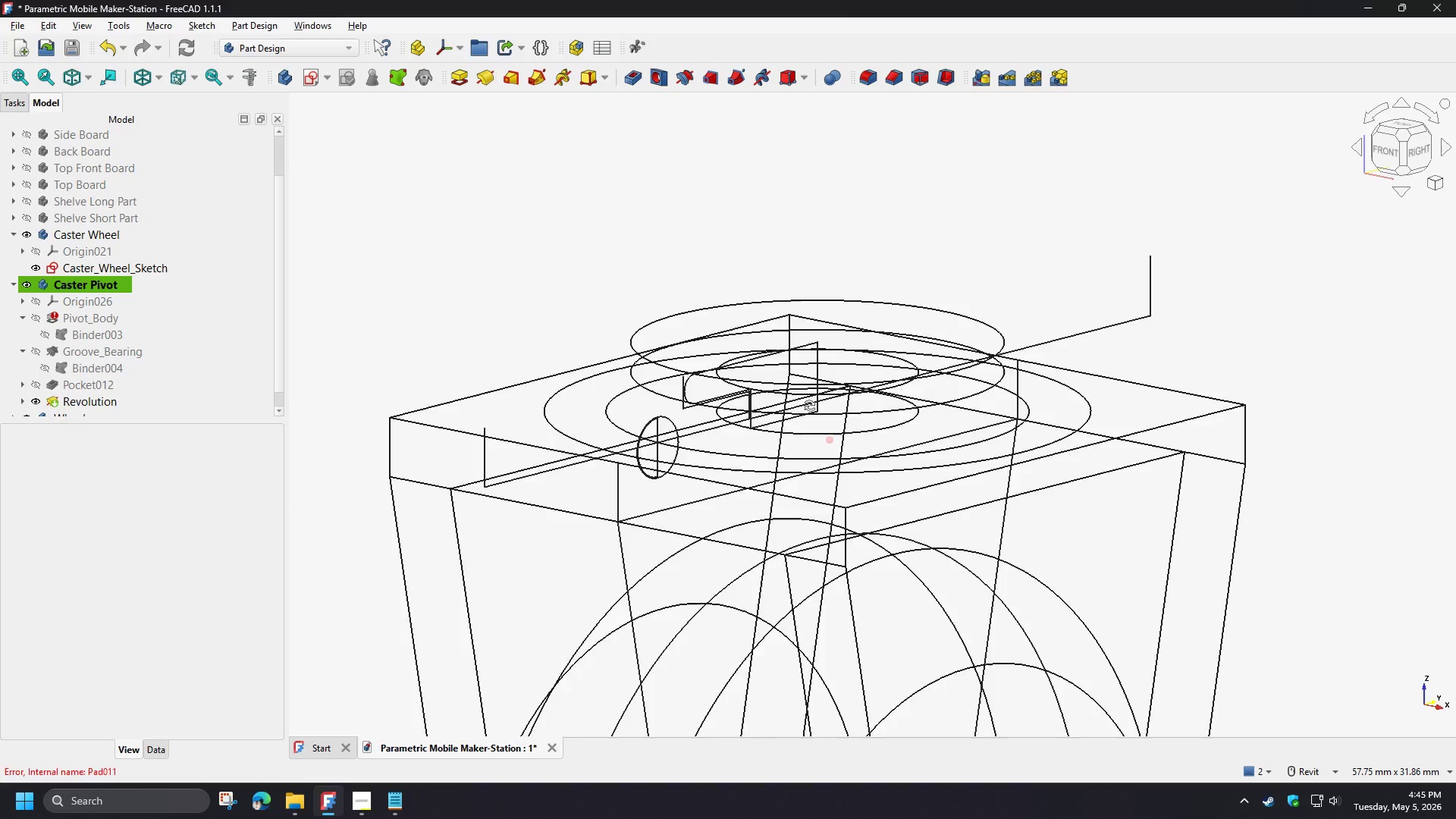 
hold_key(key=ShiftLeft, duration=0.61)
 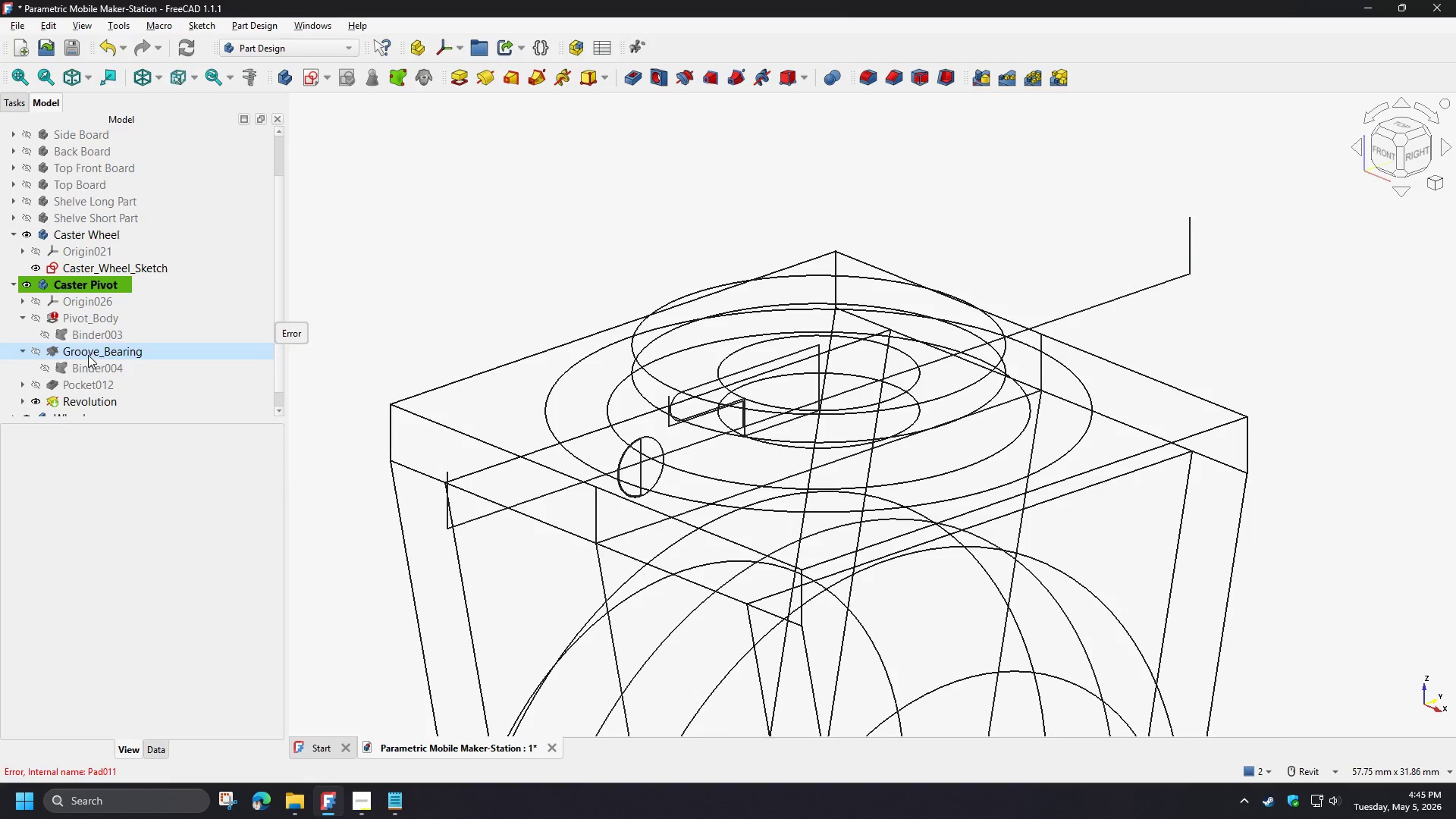 
wait(10.48)
 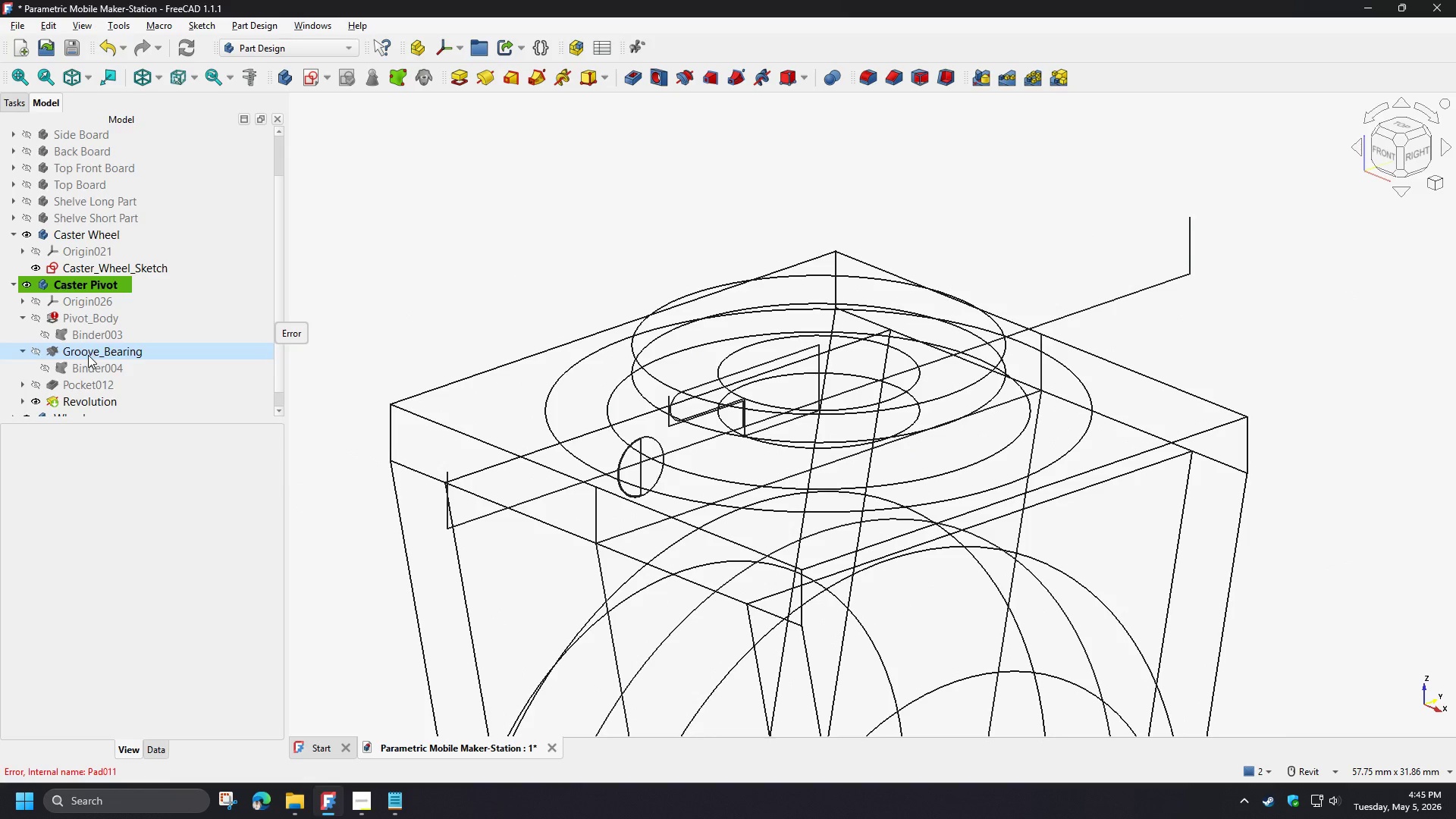 
type(v1)
 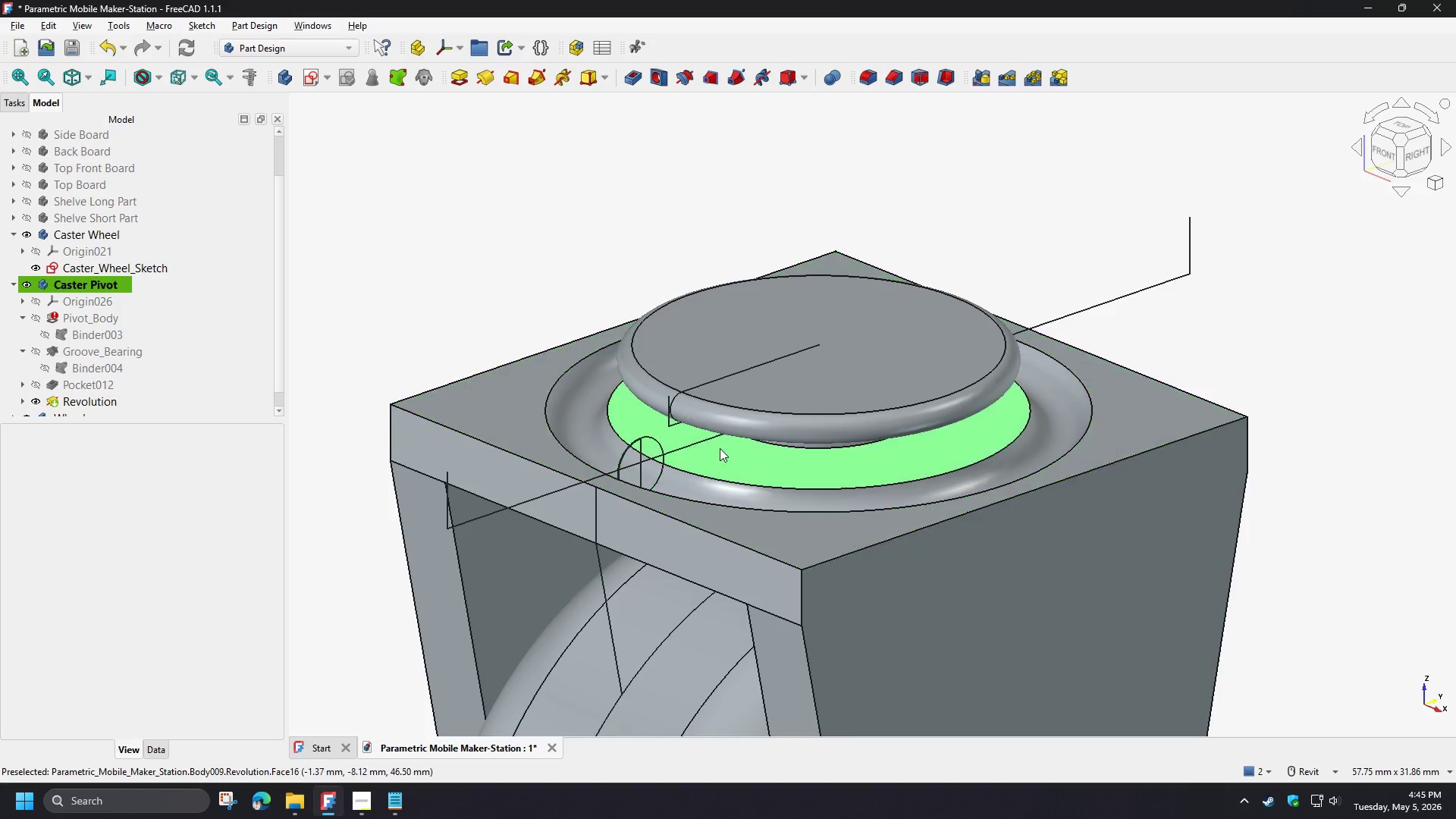 
hold_key(key=ShiftLeft, duration=1.53)
 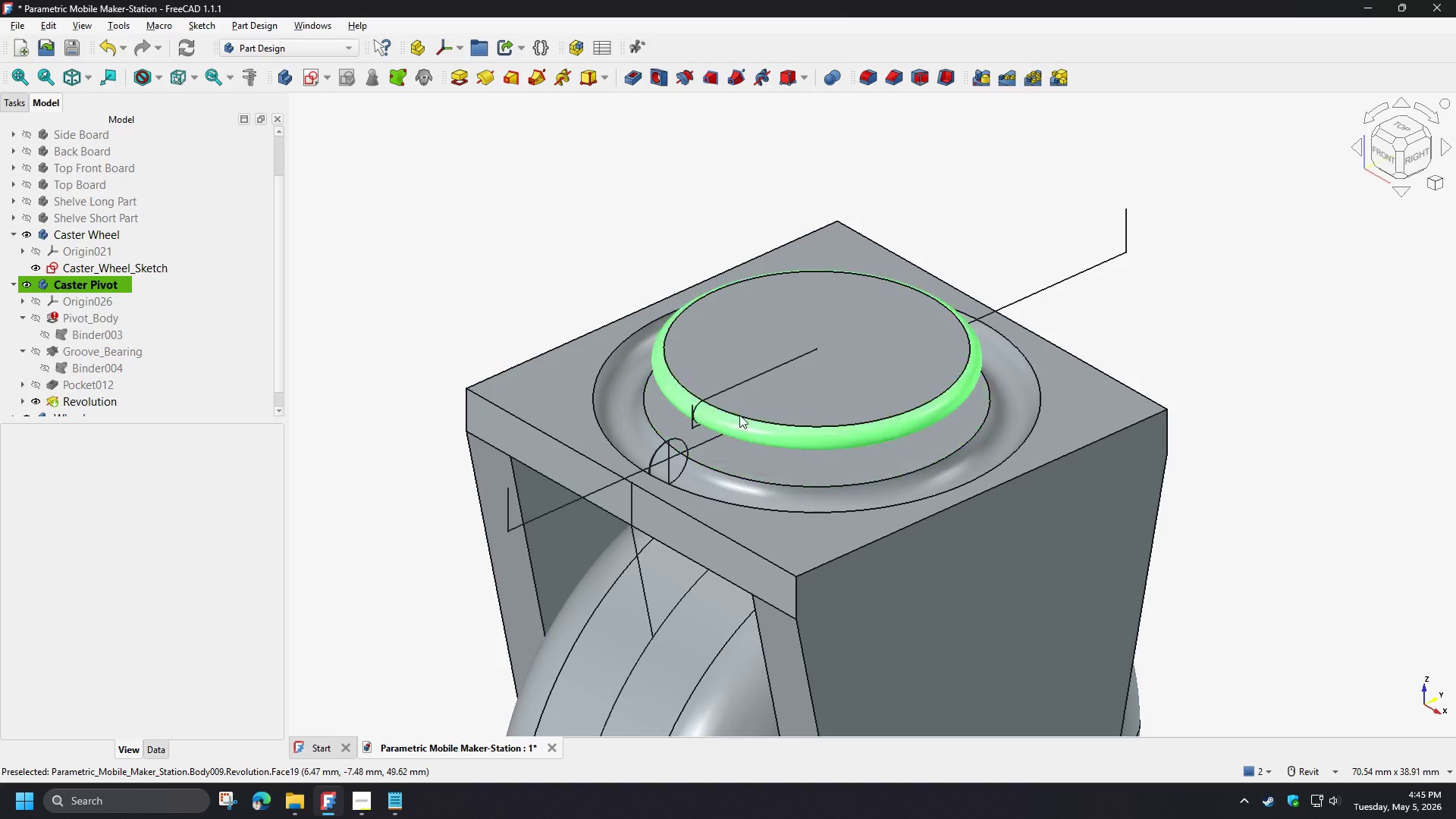 
scroll: coordinate [794, 446], scroll_direction: down, amount: 1.0
 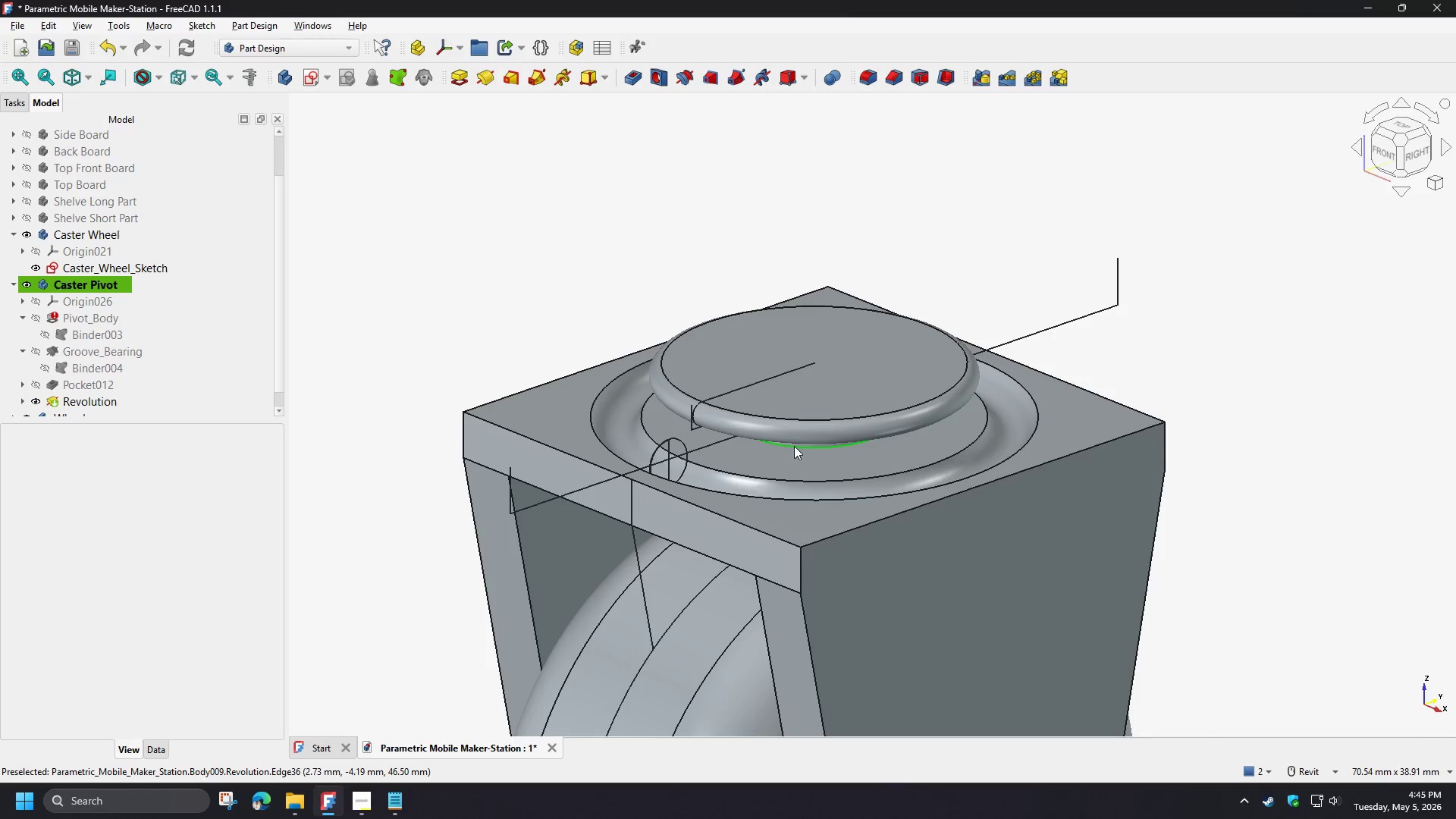 
hold_key(key=ShiftLeft, duration=0.33)
 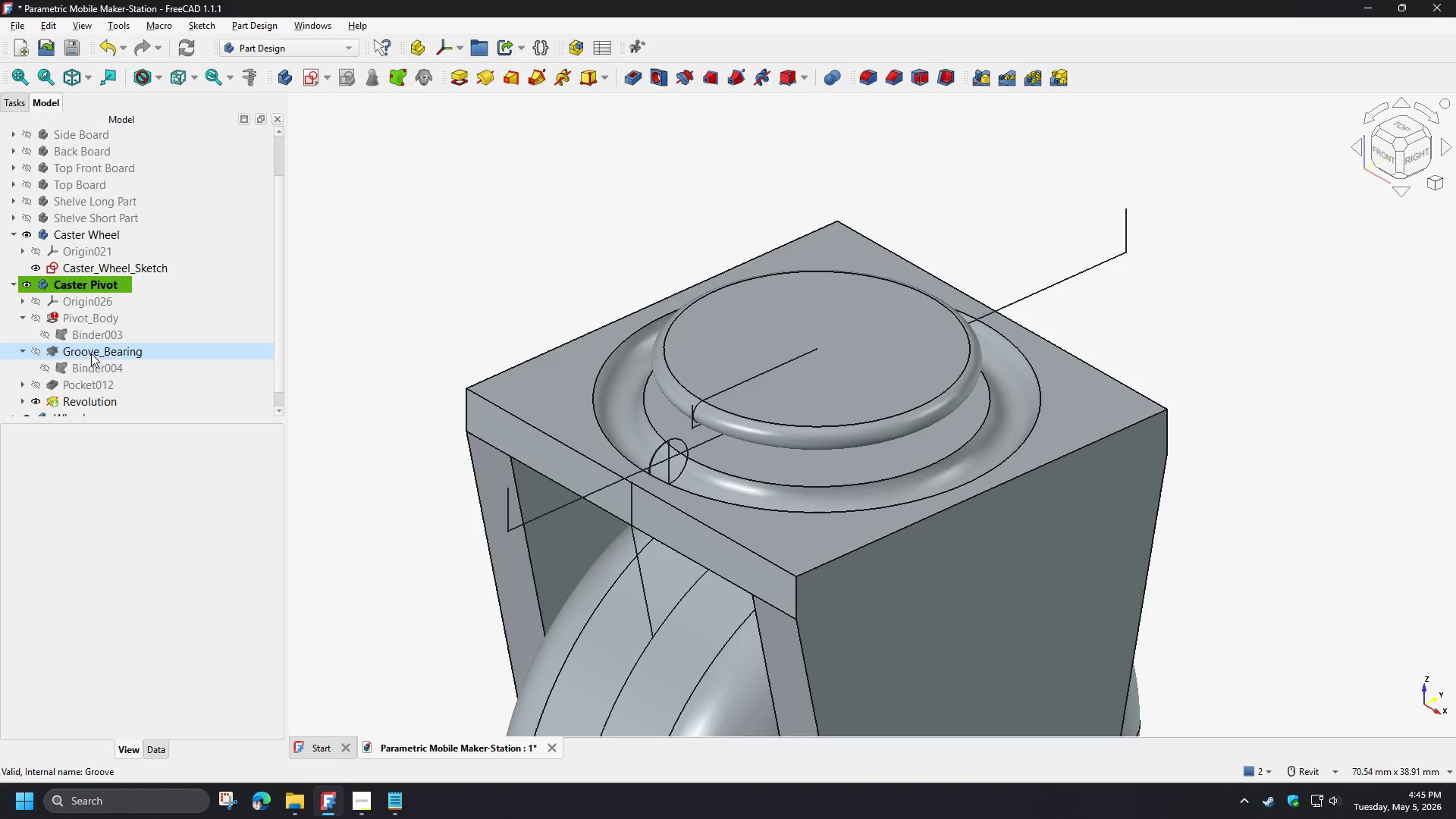 
scroll: coordinate [102, 378], scroll_direction: down, amount: 3.0
 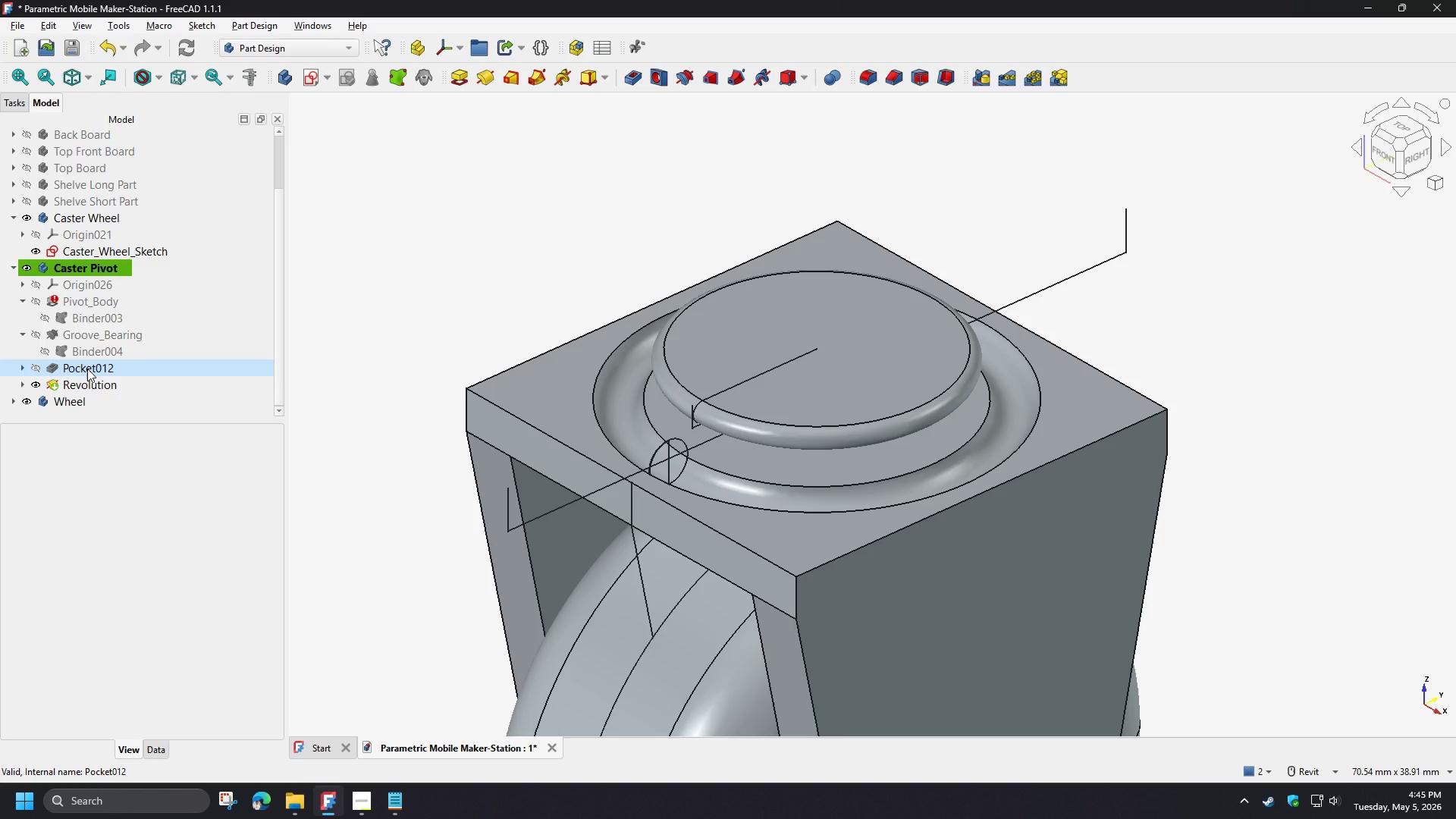 
left_click([81, 382])
 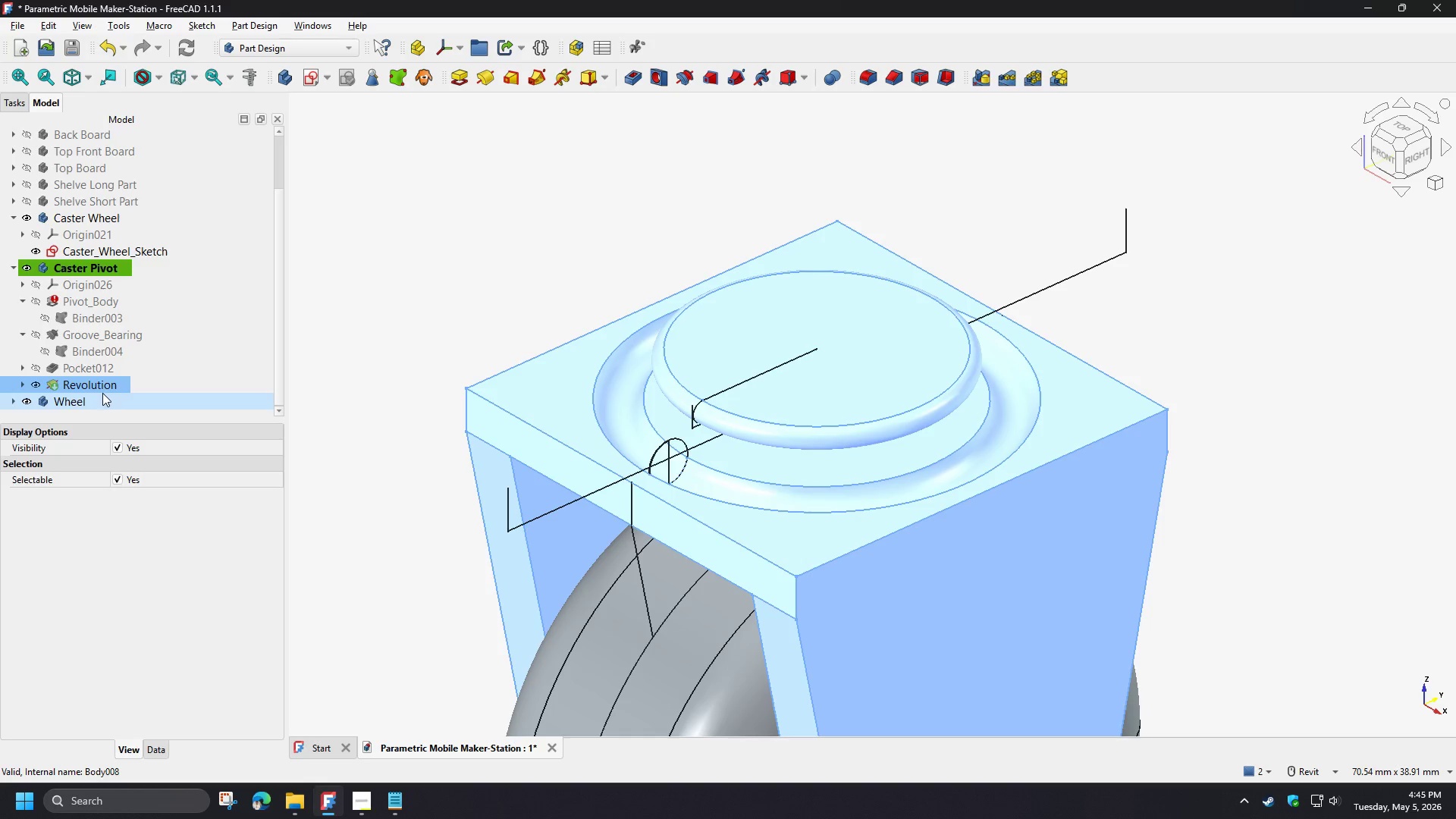 
type([F2]Pivot)
key(NumpadEnter)
 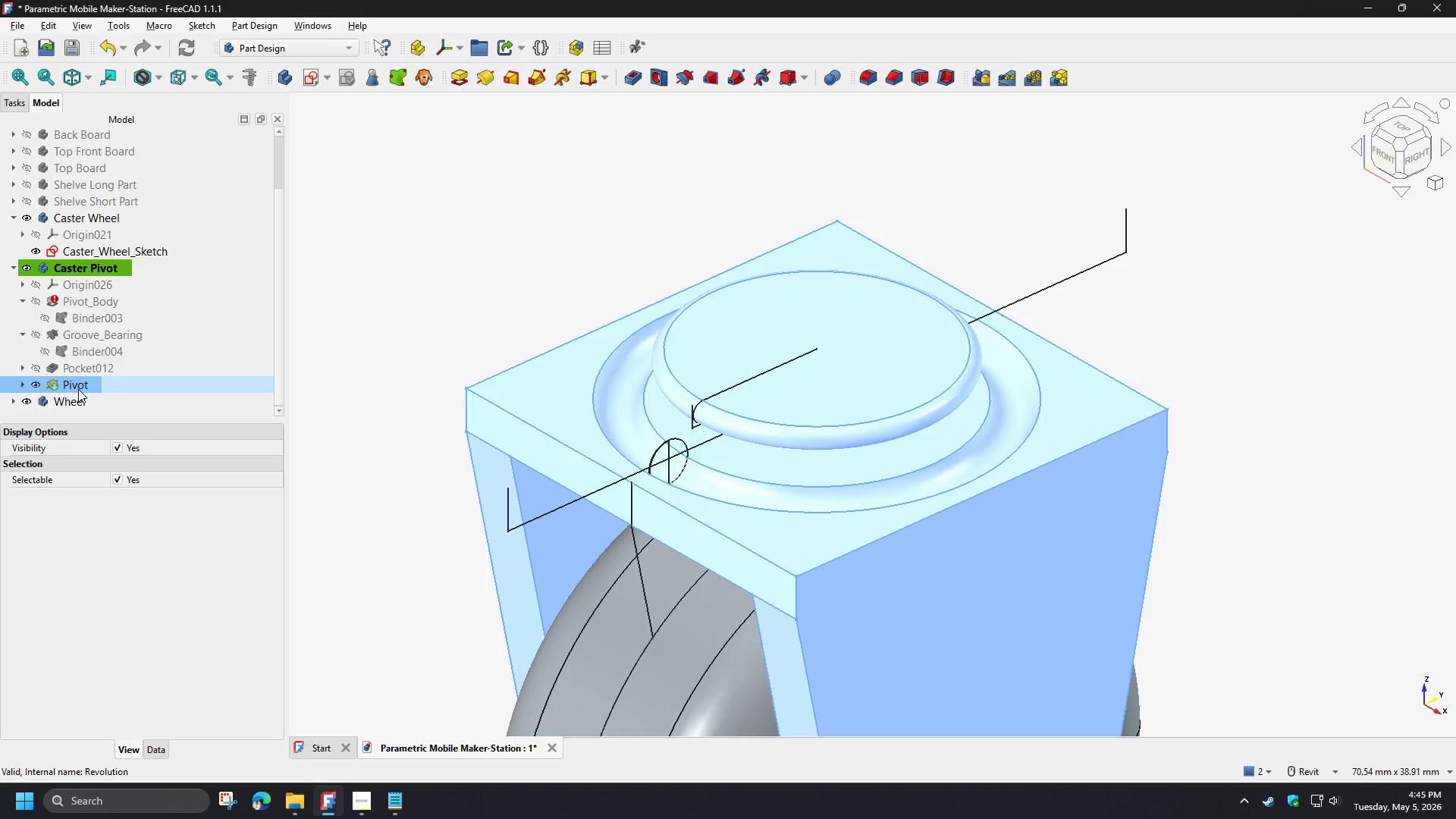 
wait(5.62)
 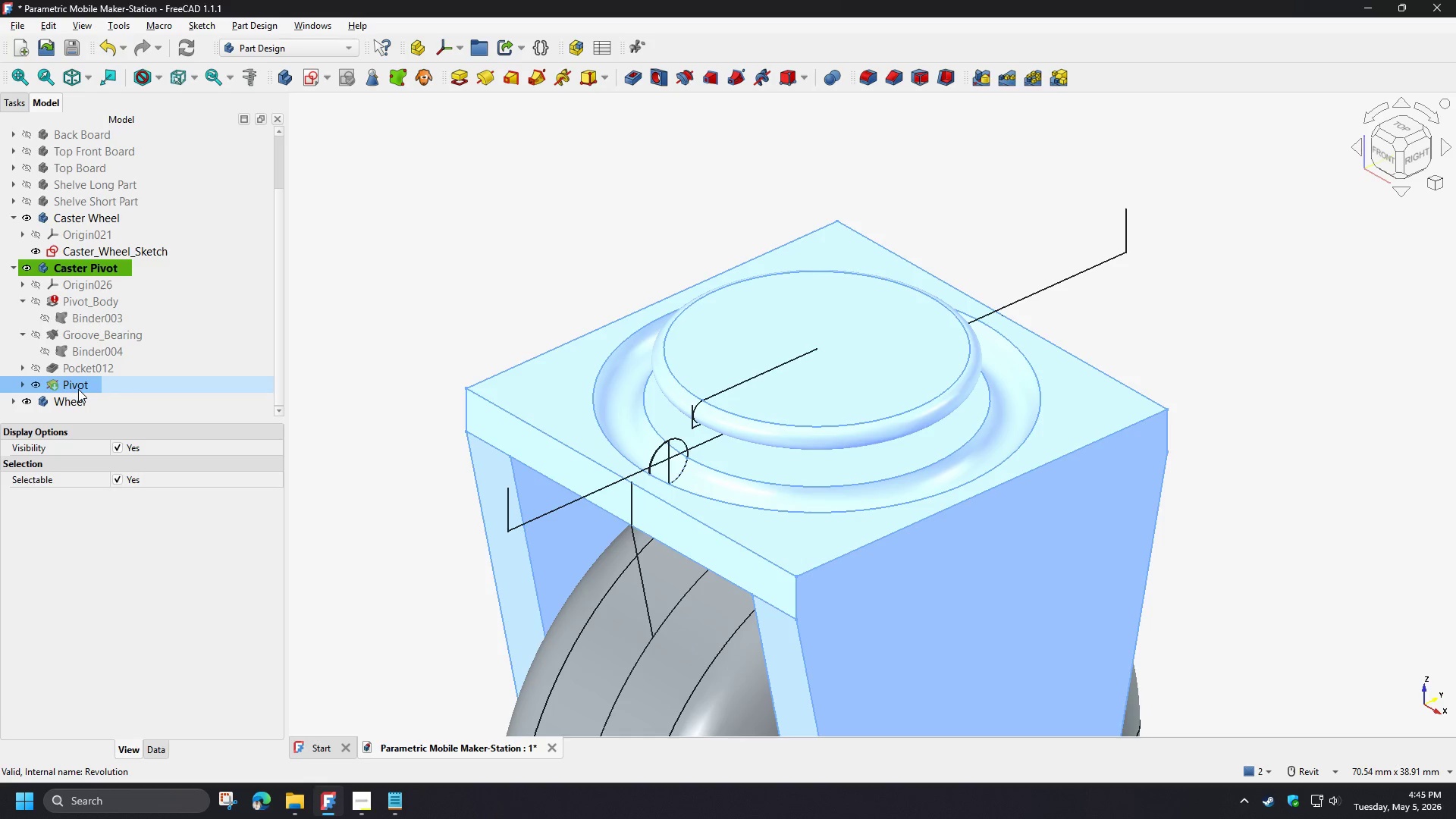 
double_click([113, 253])
 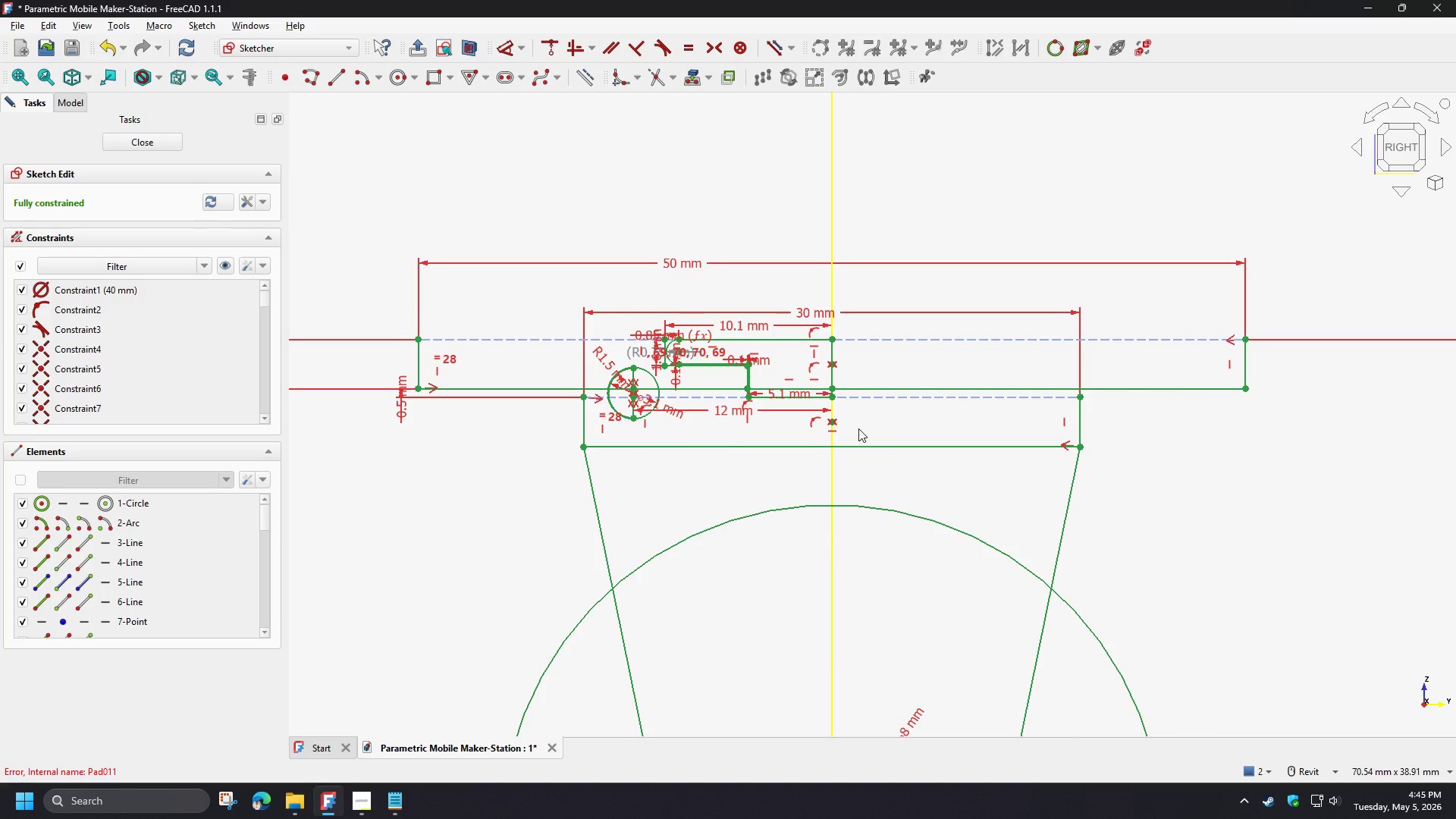 
left_click([24, 479])
 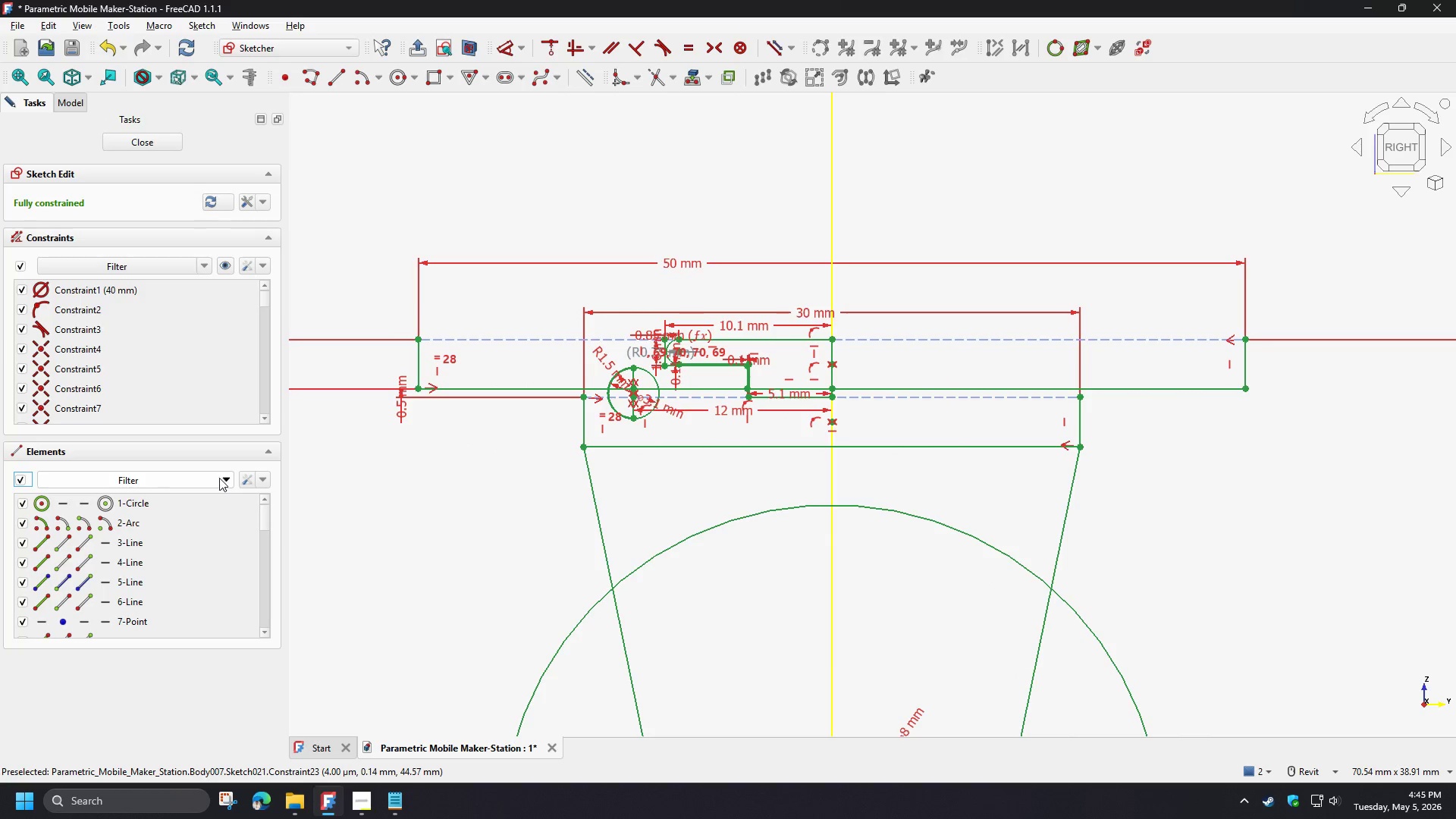 
left_click([219, 478])
 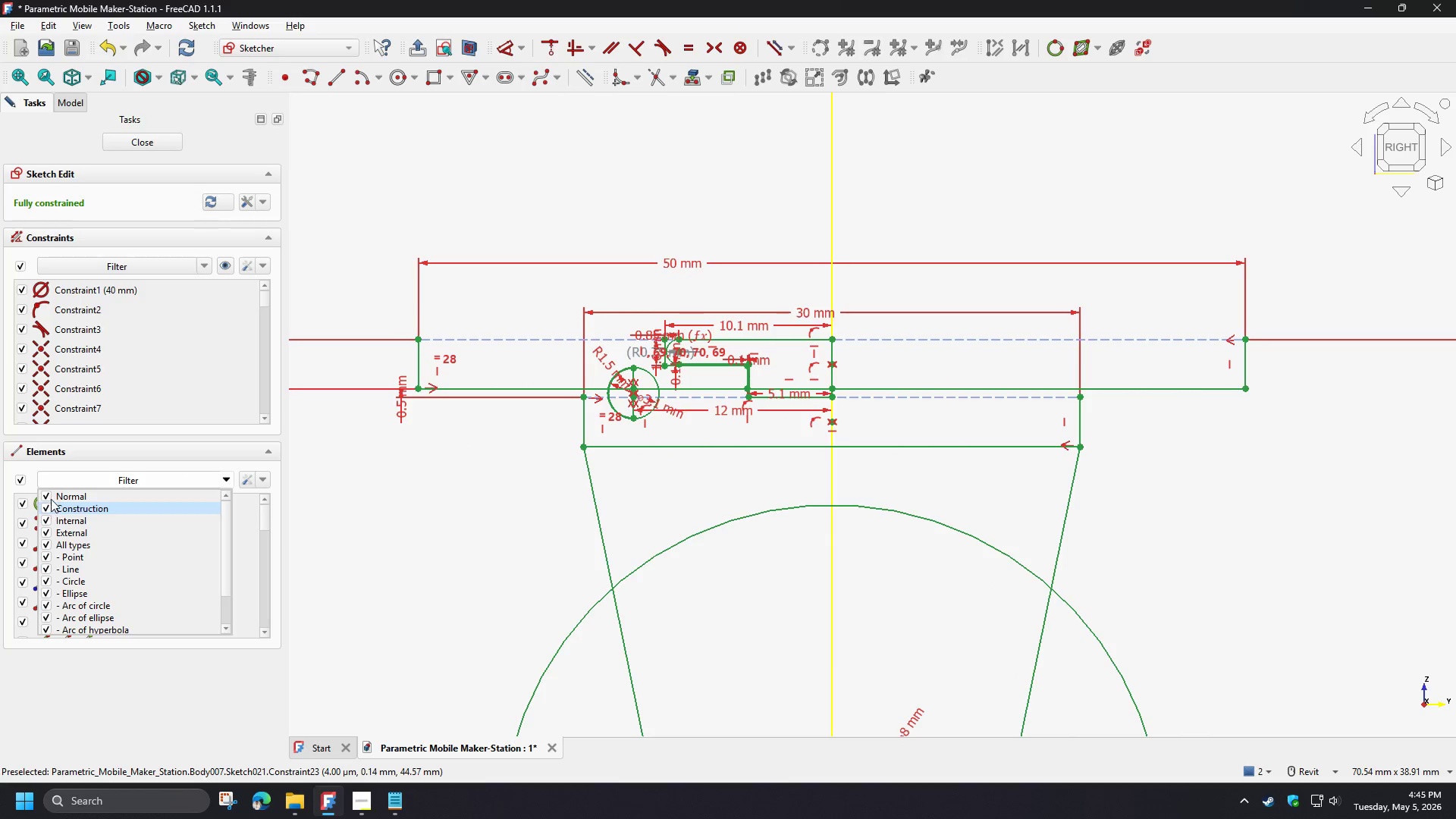 
left_click([49, 494])
 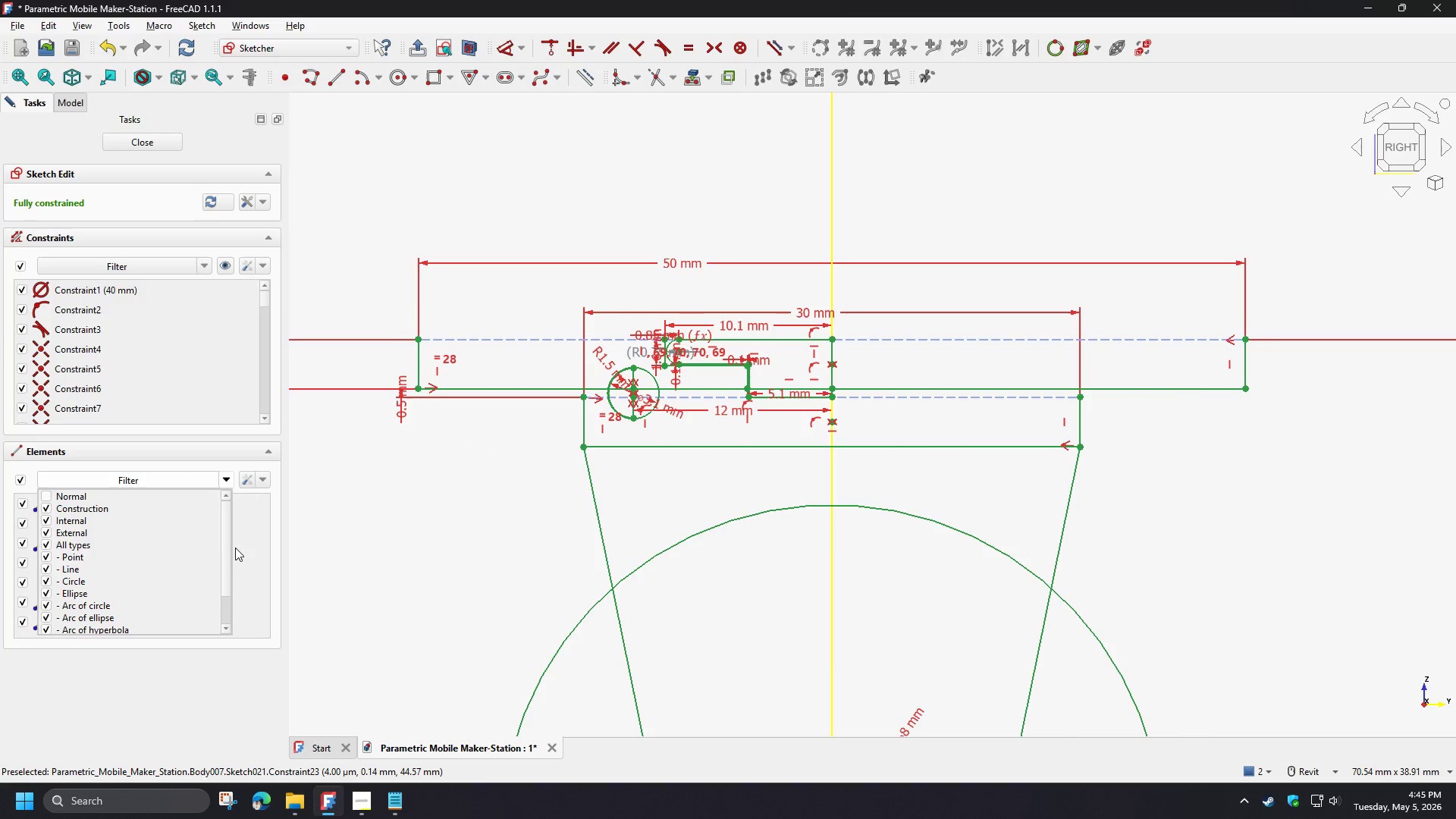 
left_click([241, 545])
 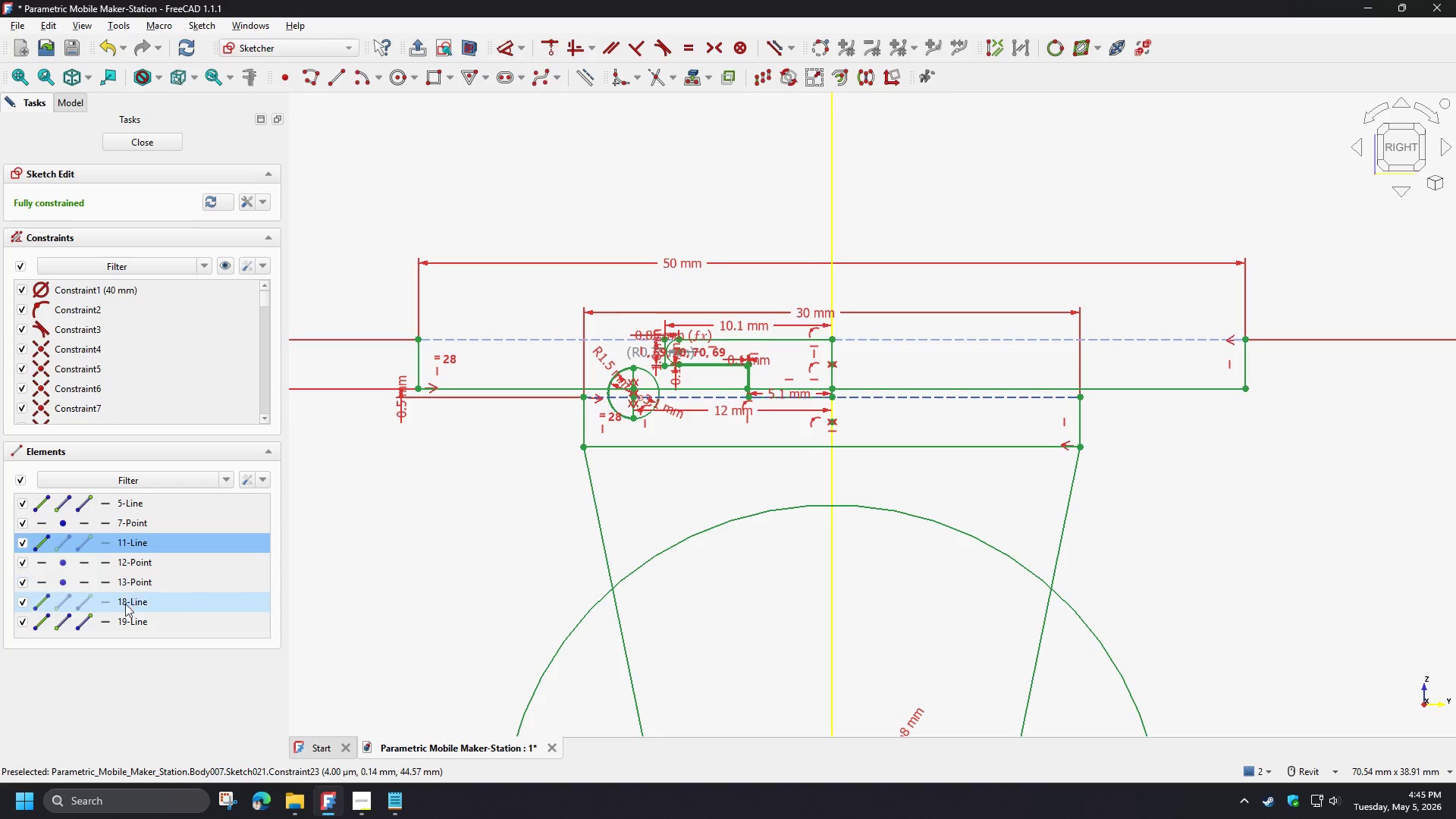 
left_click([119, 623])
 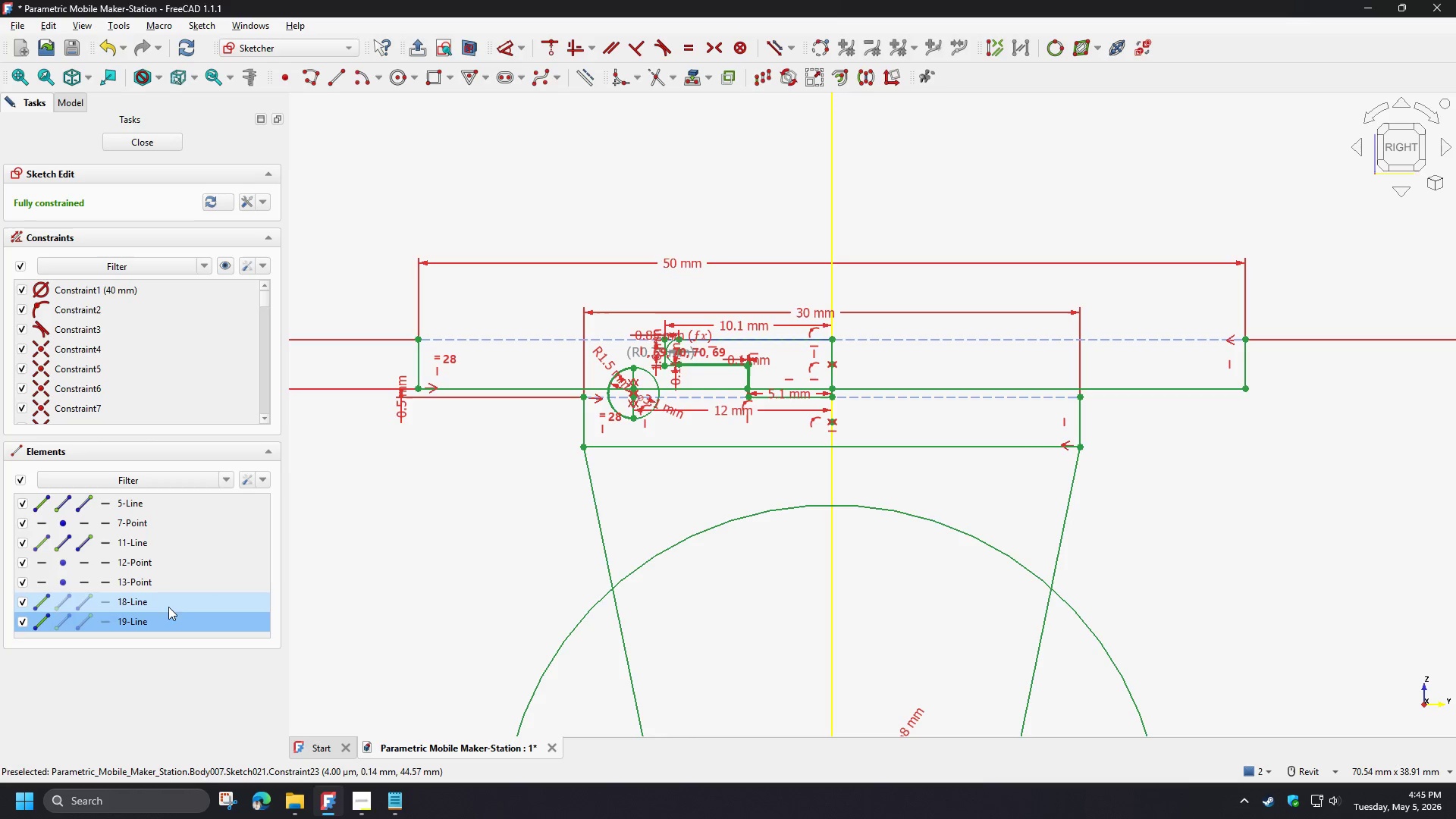 
key(Control+A)
 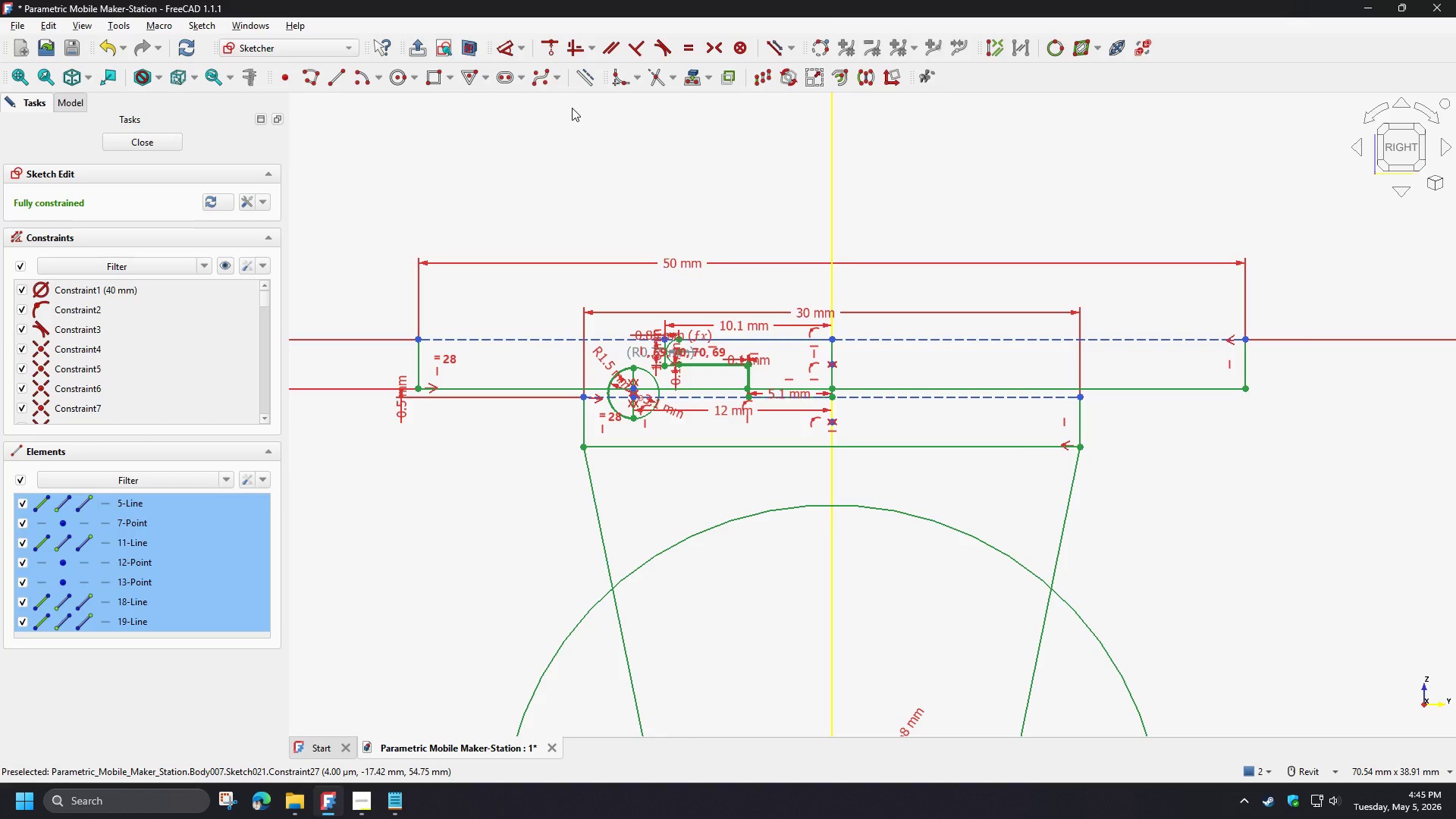 
left_click([585, 83])
 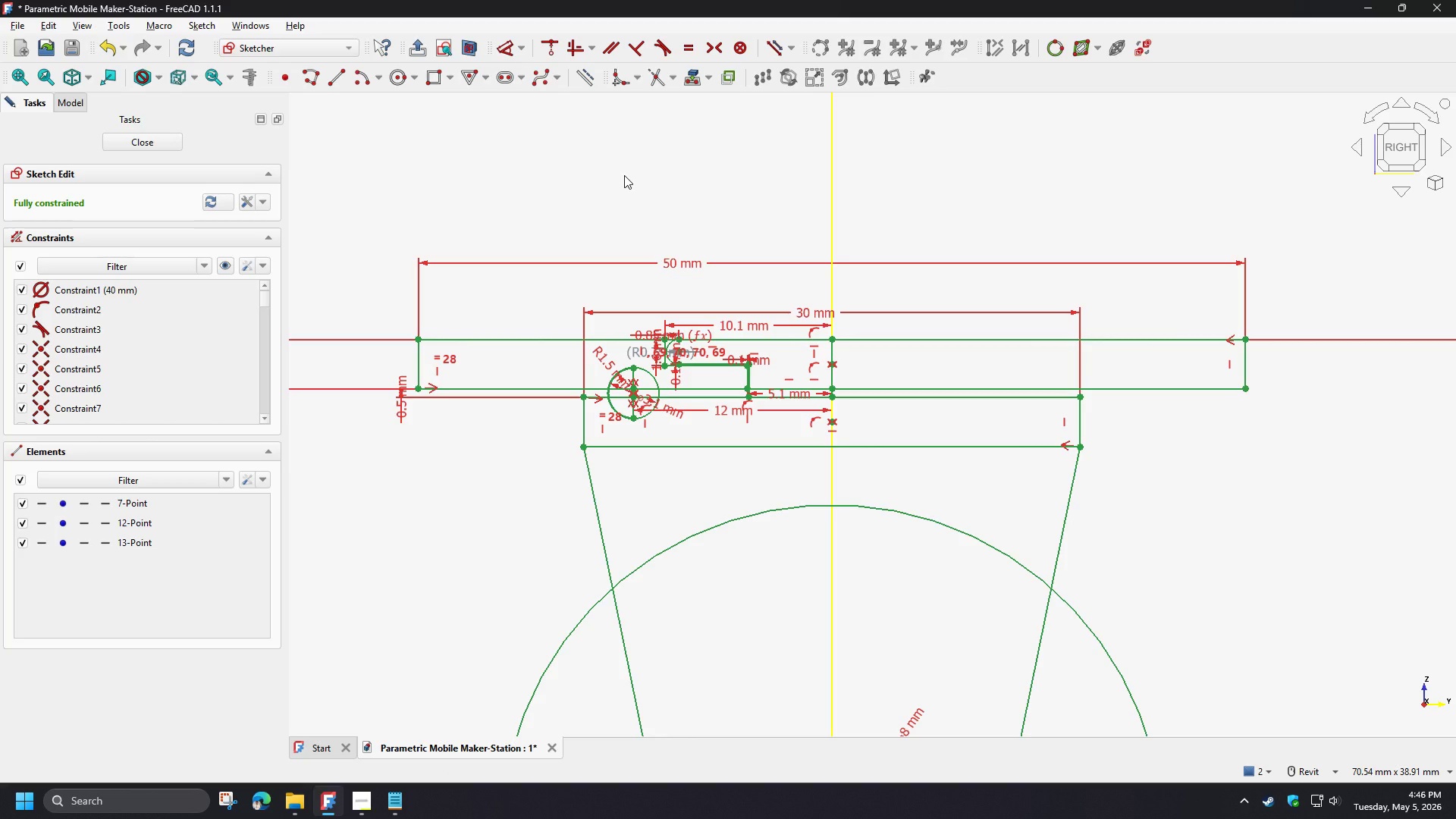 
left_click([624, 175])
 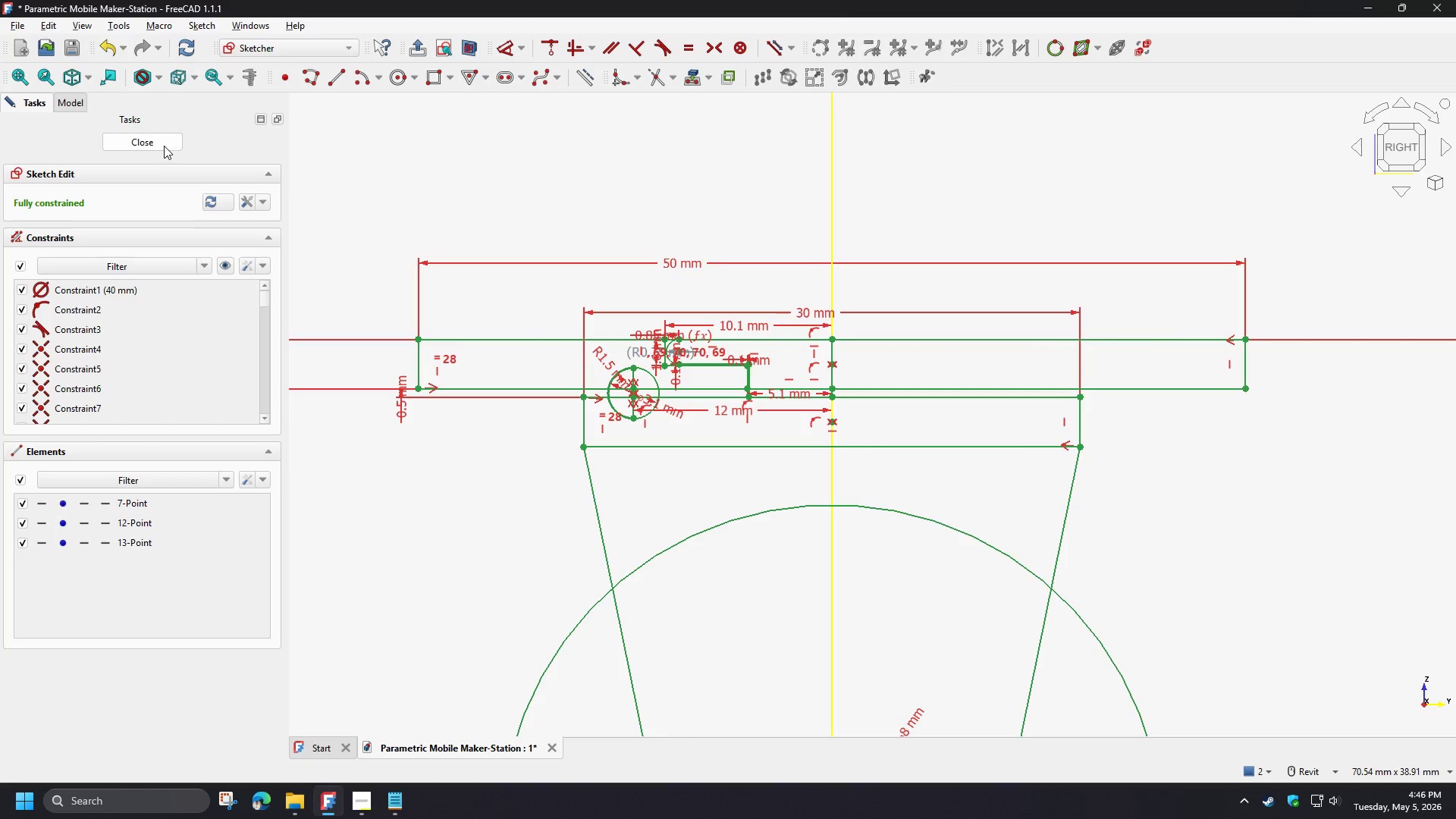 
left_click([164, 146])
 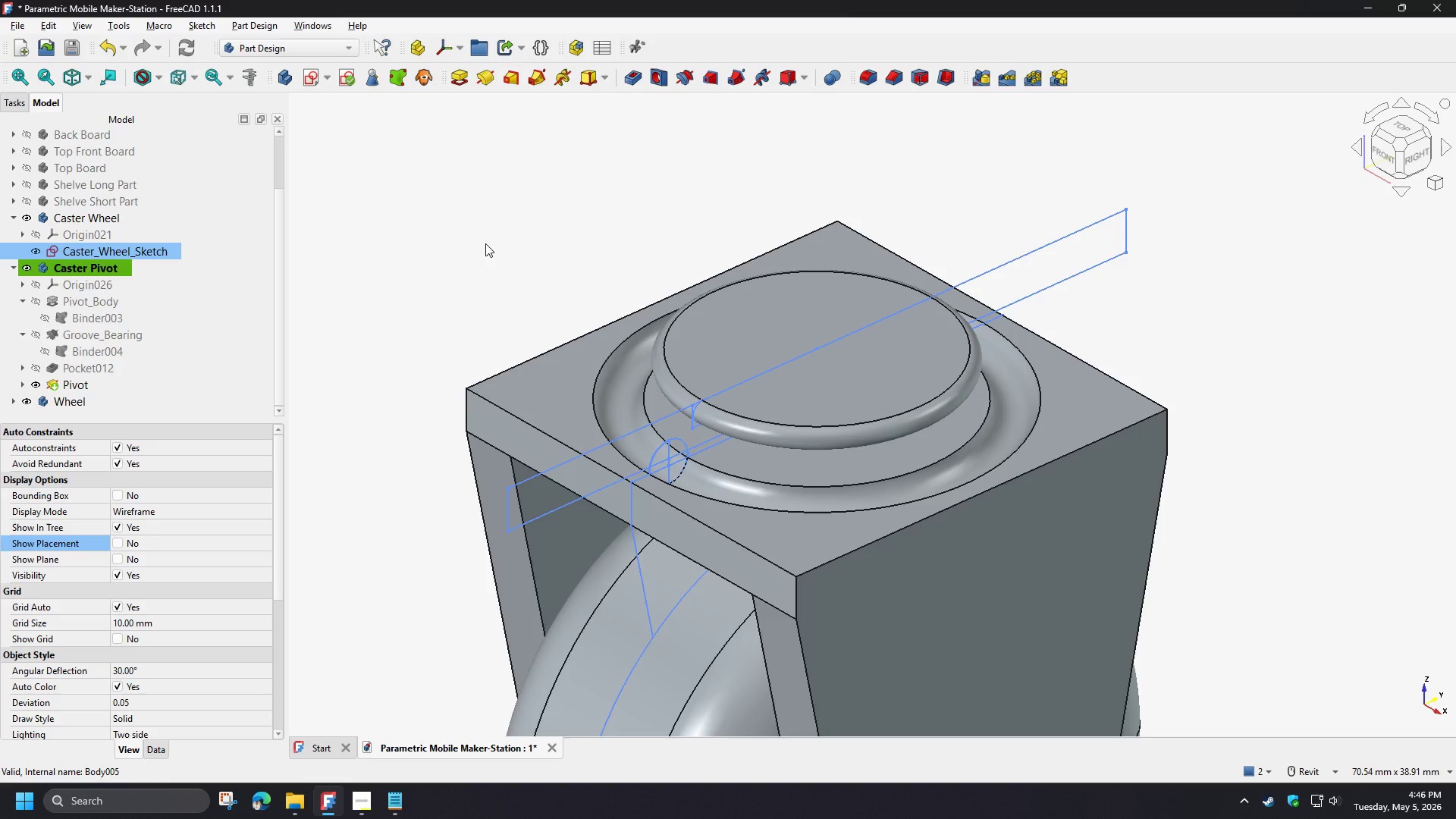 
left_click([485, 243])
 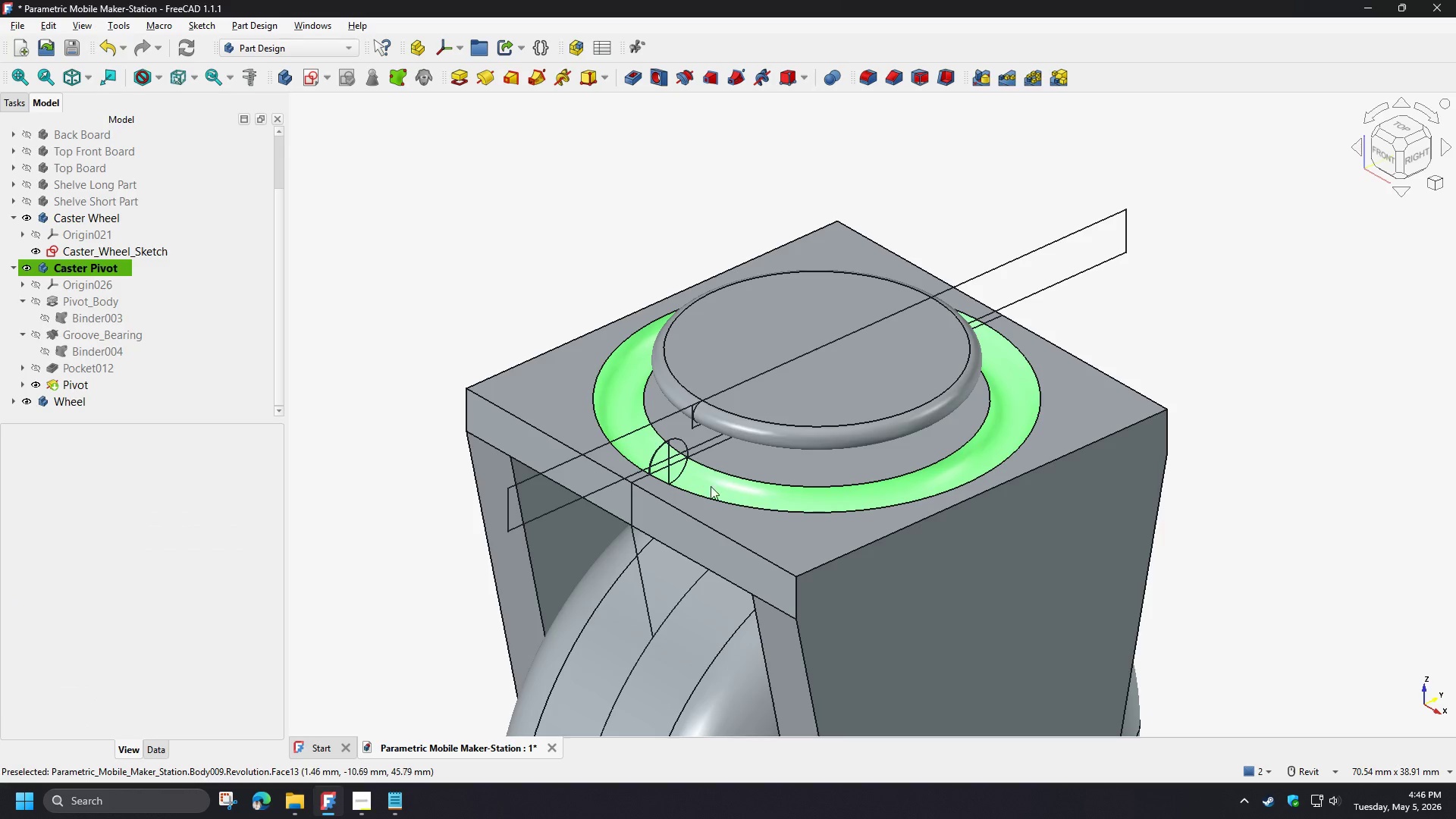 
hold_key(key=ShiftLeft, duration=1.44)
 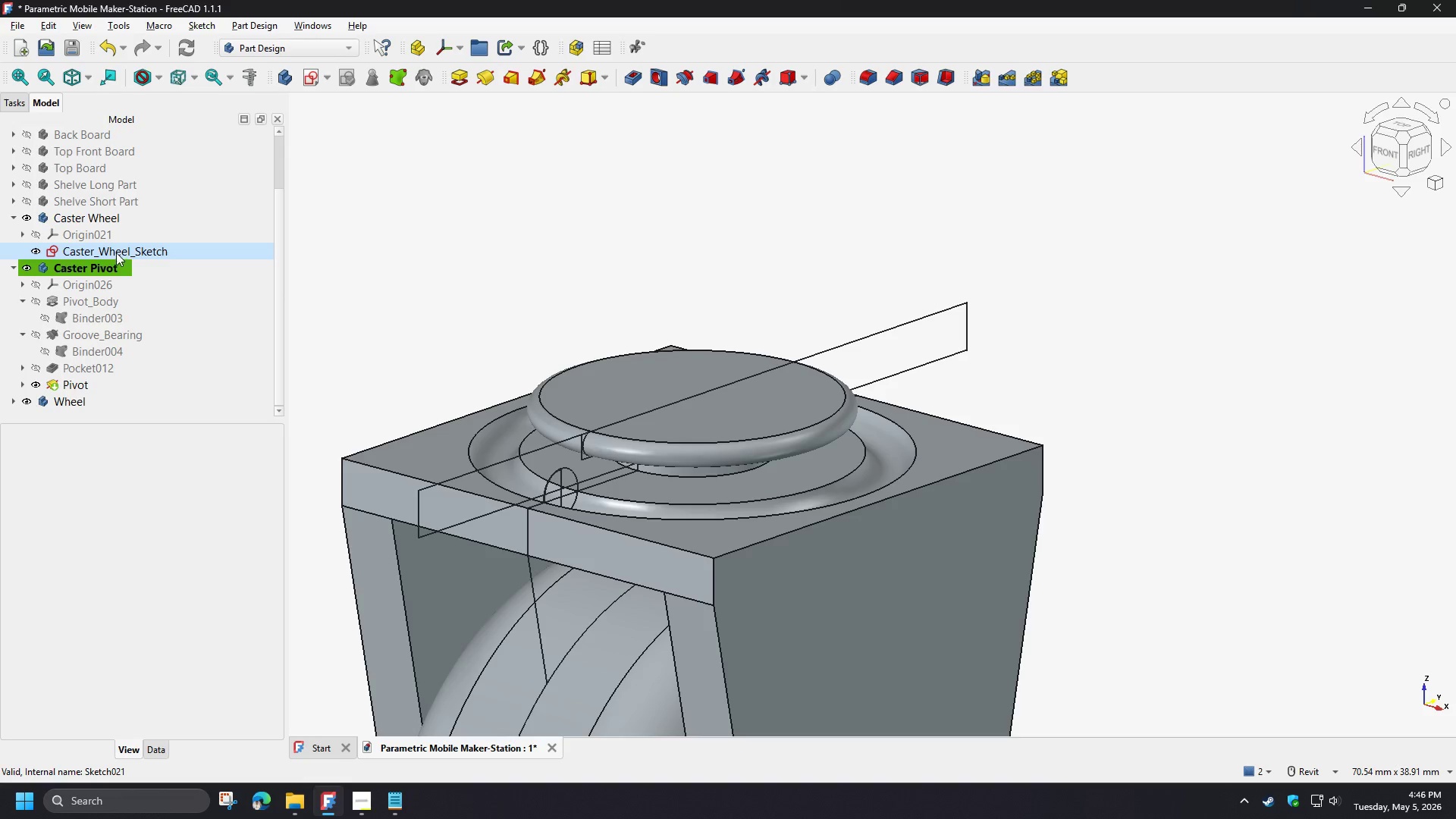 
wait(7.45)
 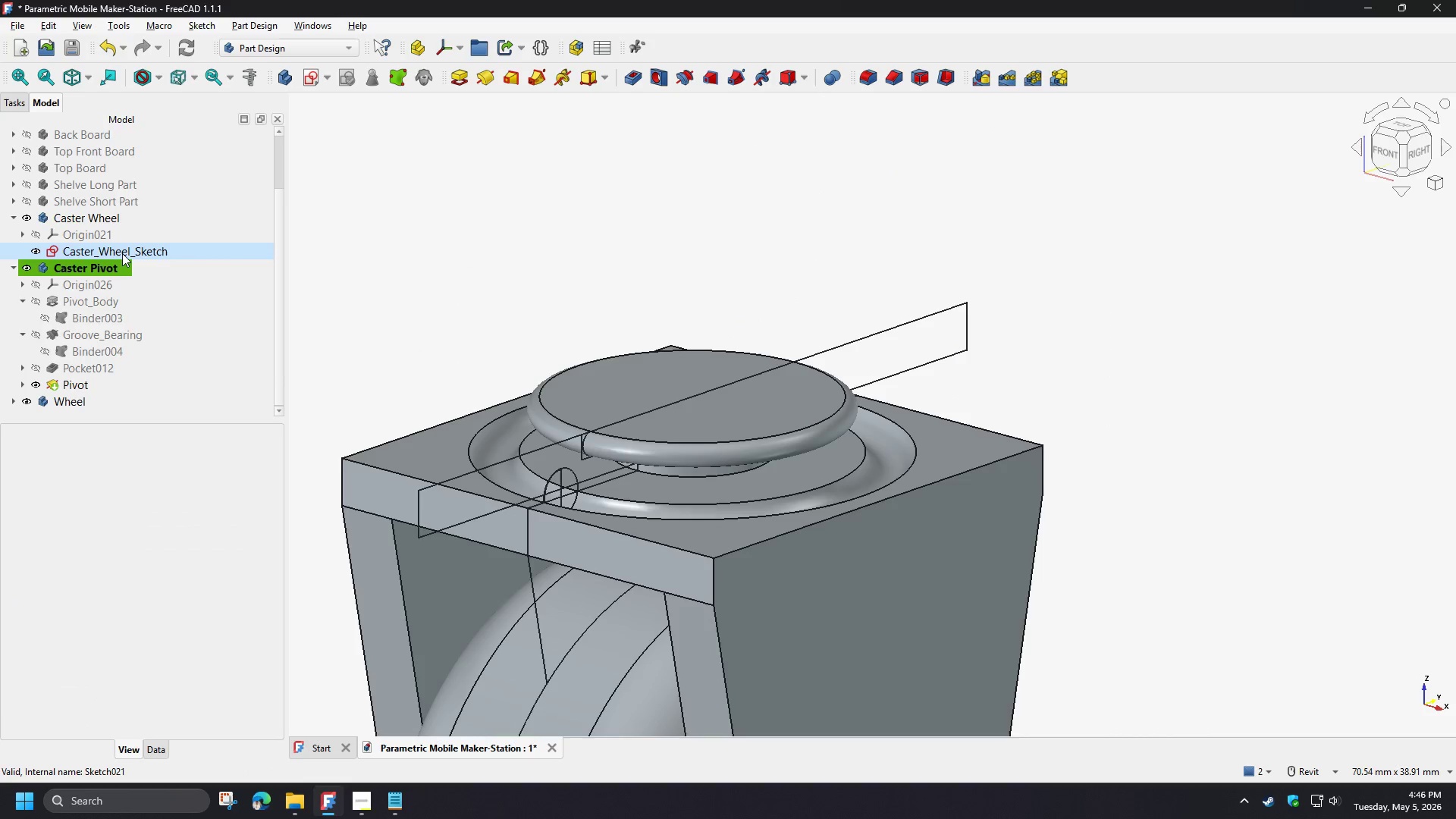 
left_click([90, 256])
 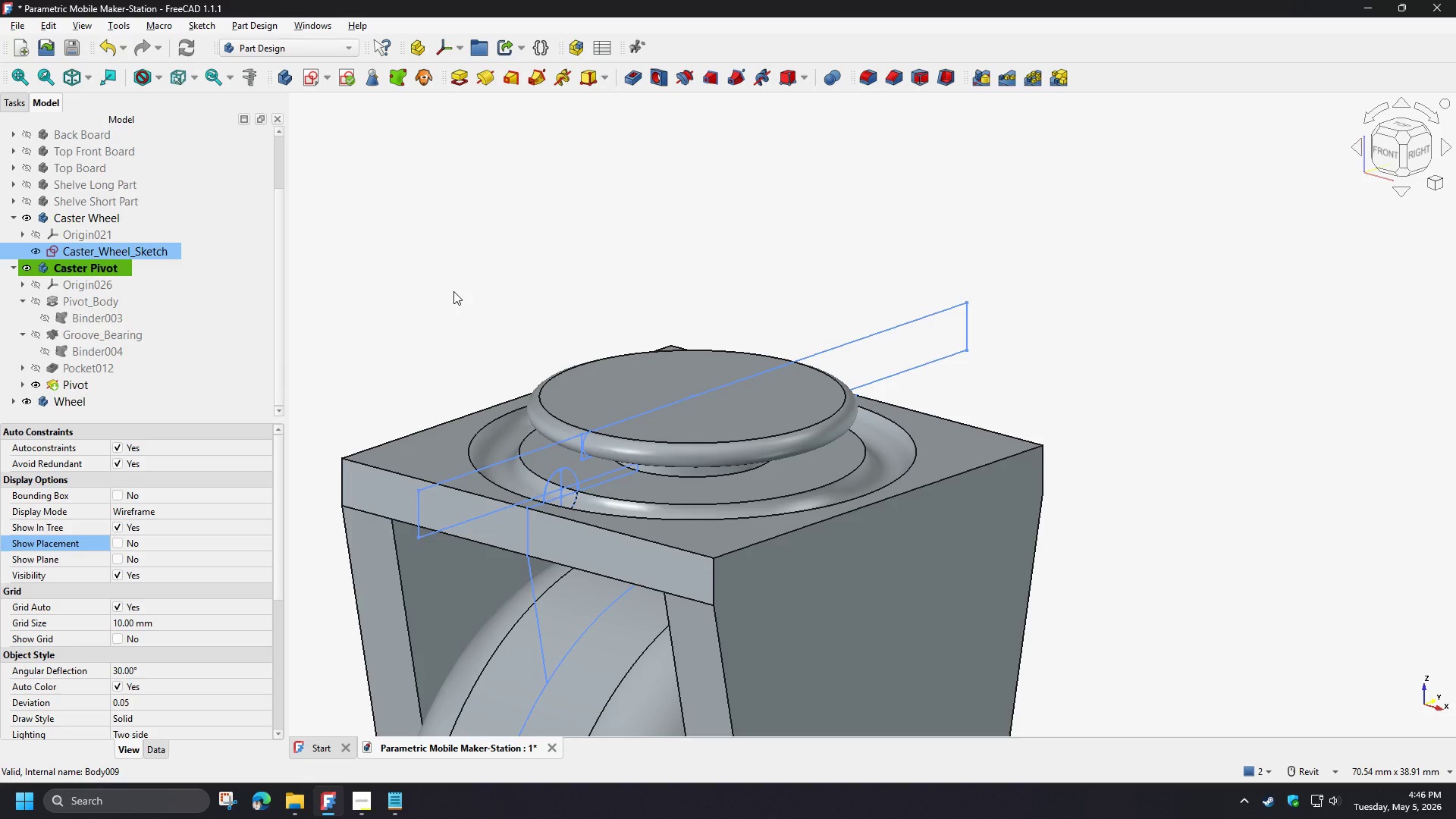 
left_click([453, 291])
 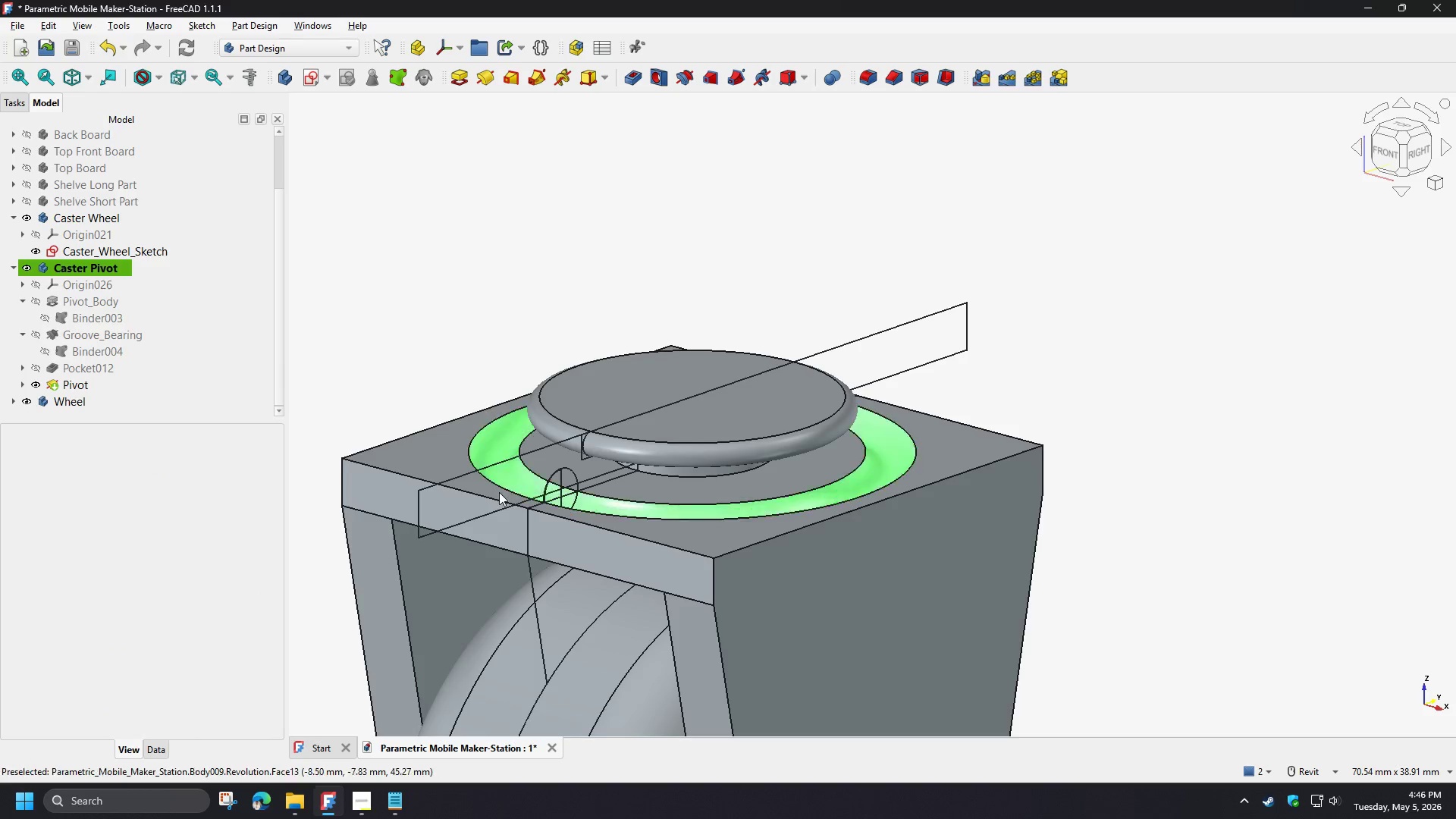 
scroll: coordinate [498, 494], scroll_direction: up, amount: 3.0
 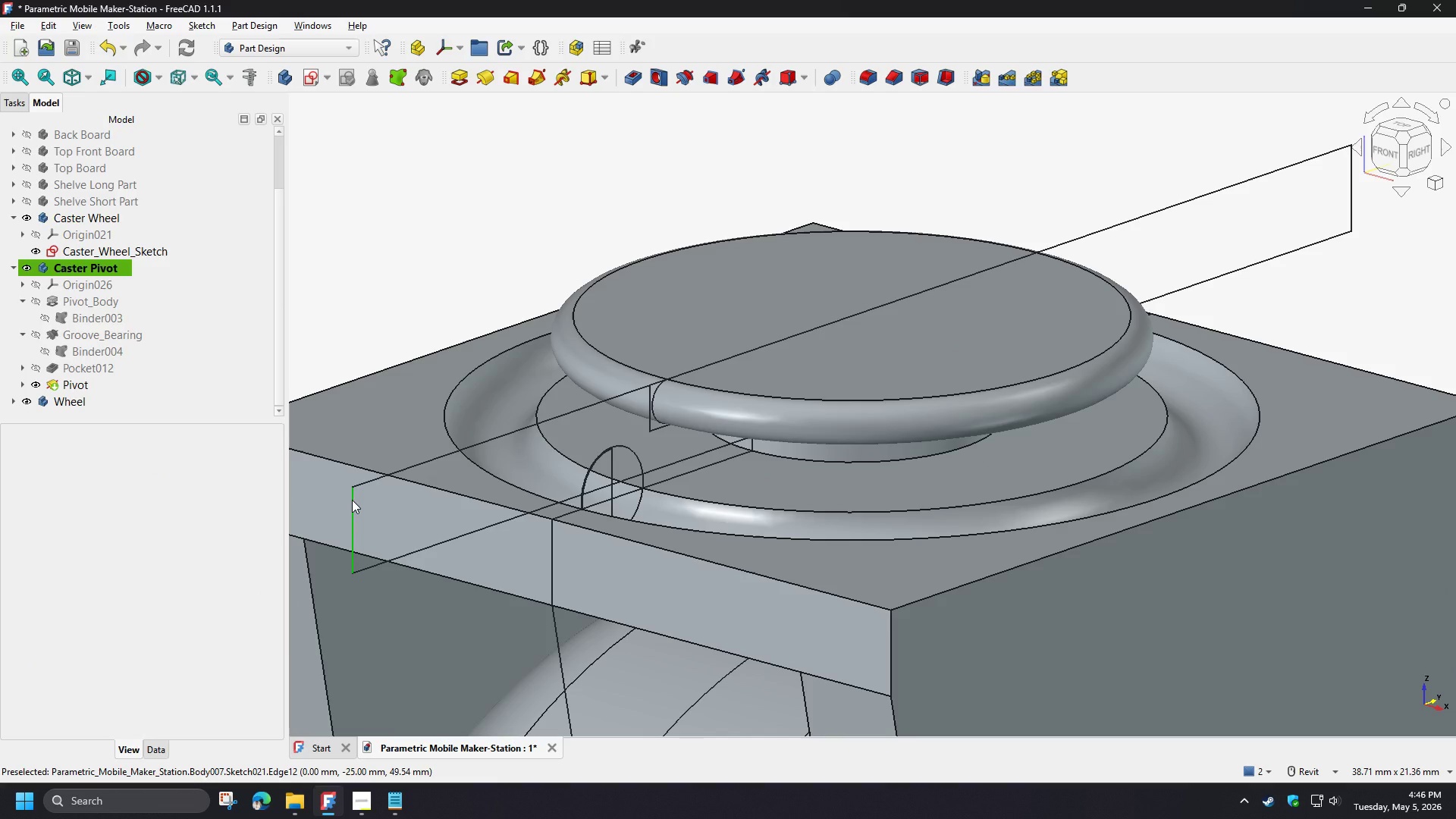 
left_click([352, 500])
 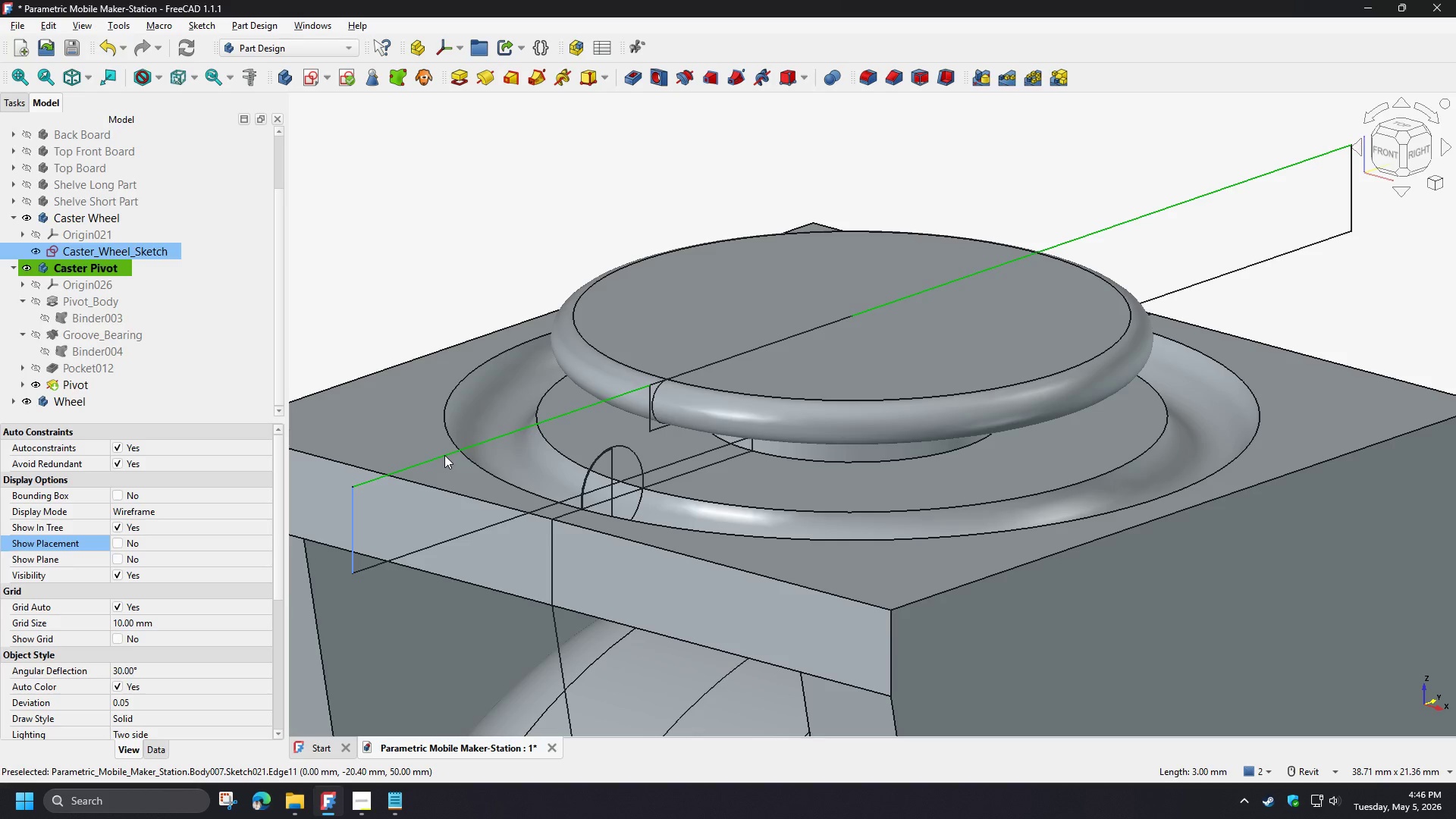 
hold_key(key=ControlLeft, duration=1.5)
left_click([444, 455])
 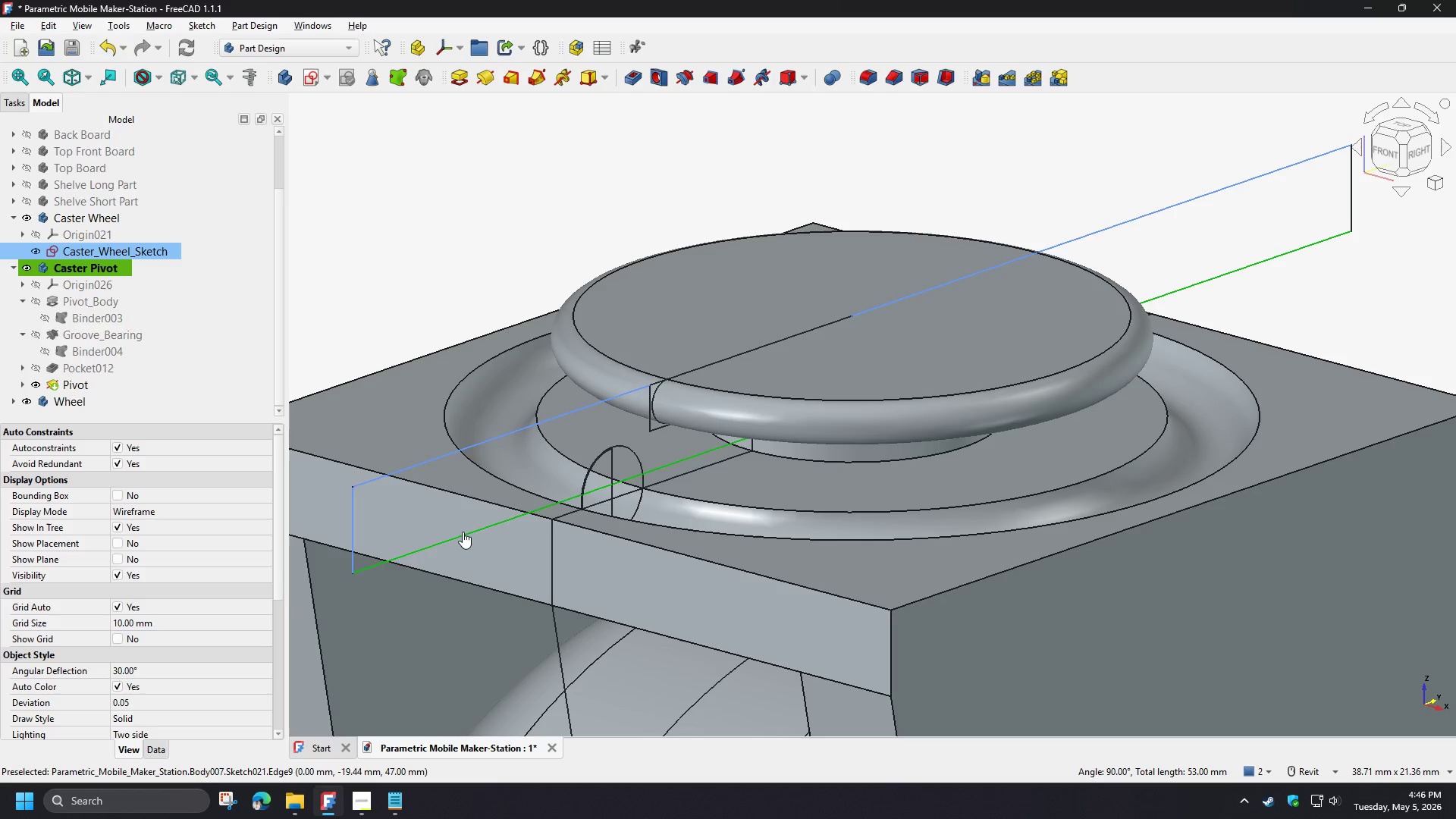 
left_click([463, 532])
 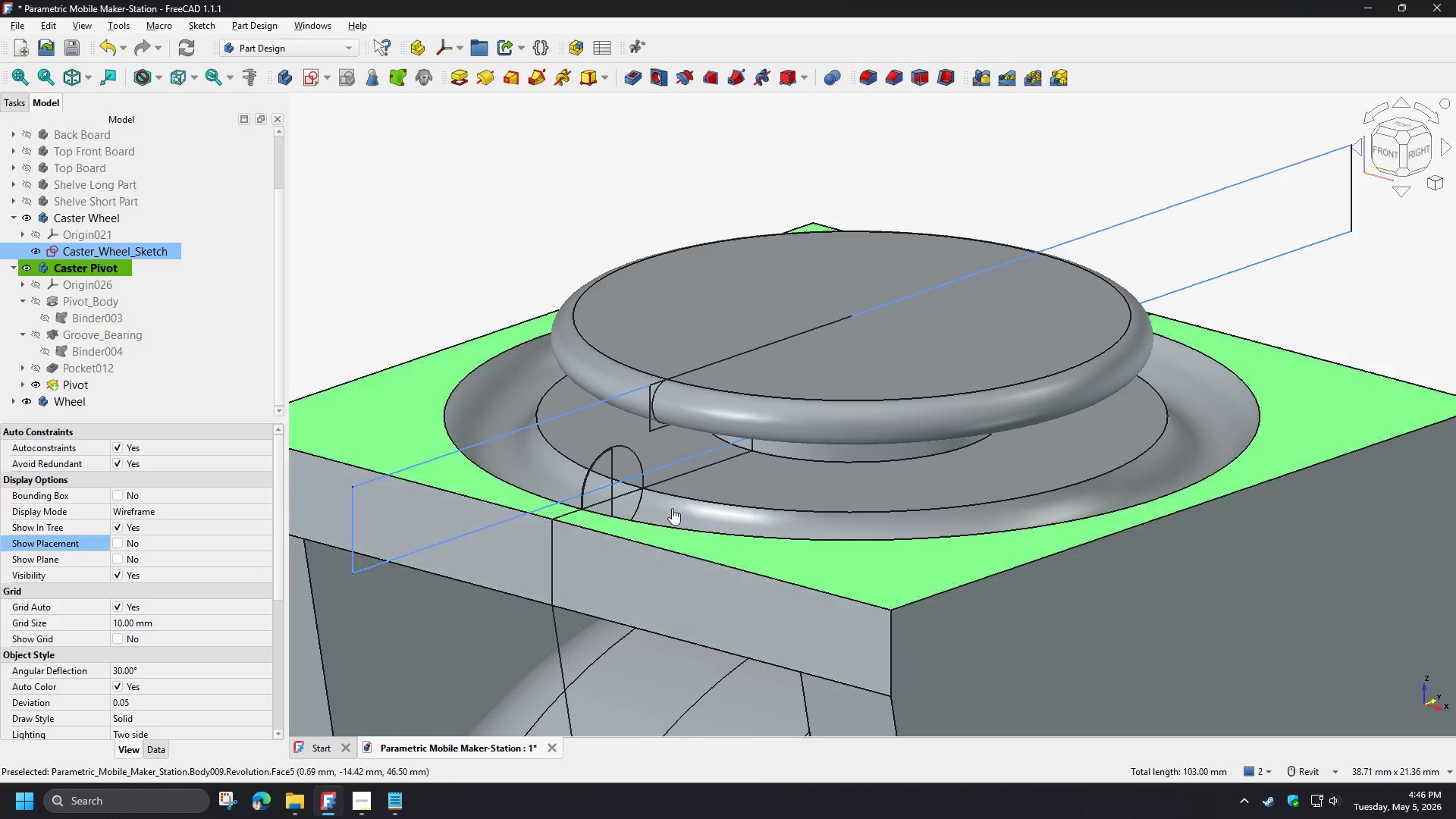 
key(Control+ControlLeft)
 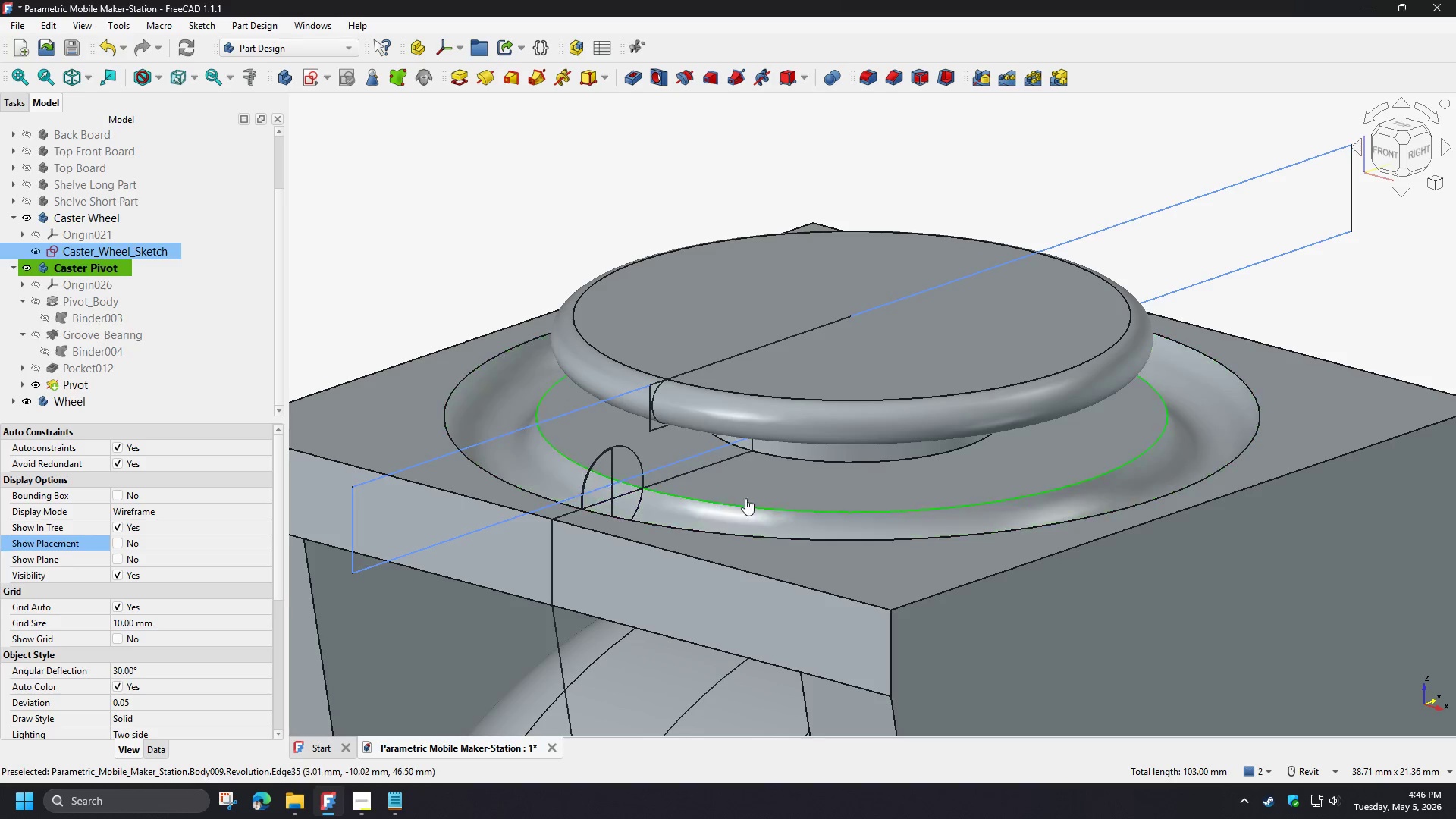 
key(Control+ControlLeft)
 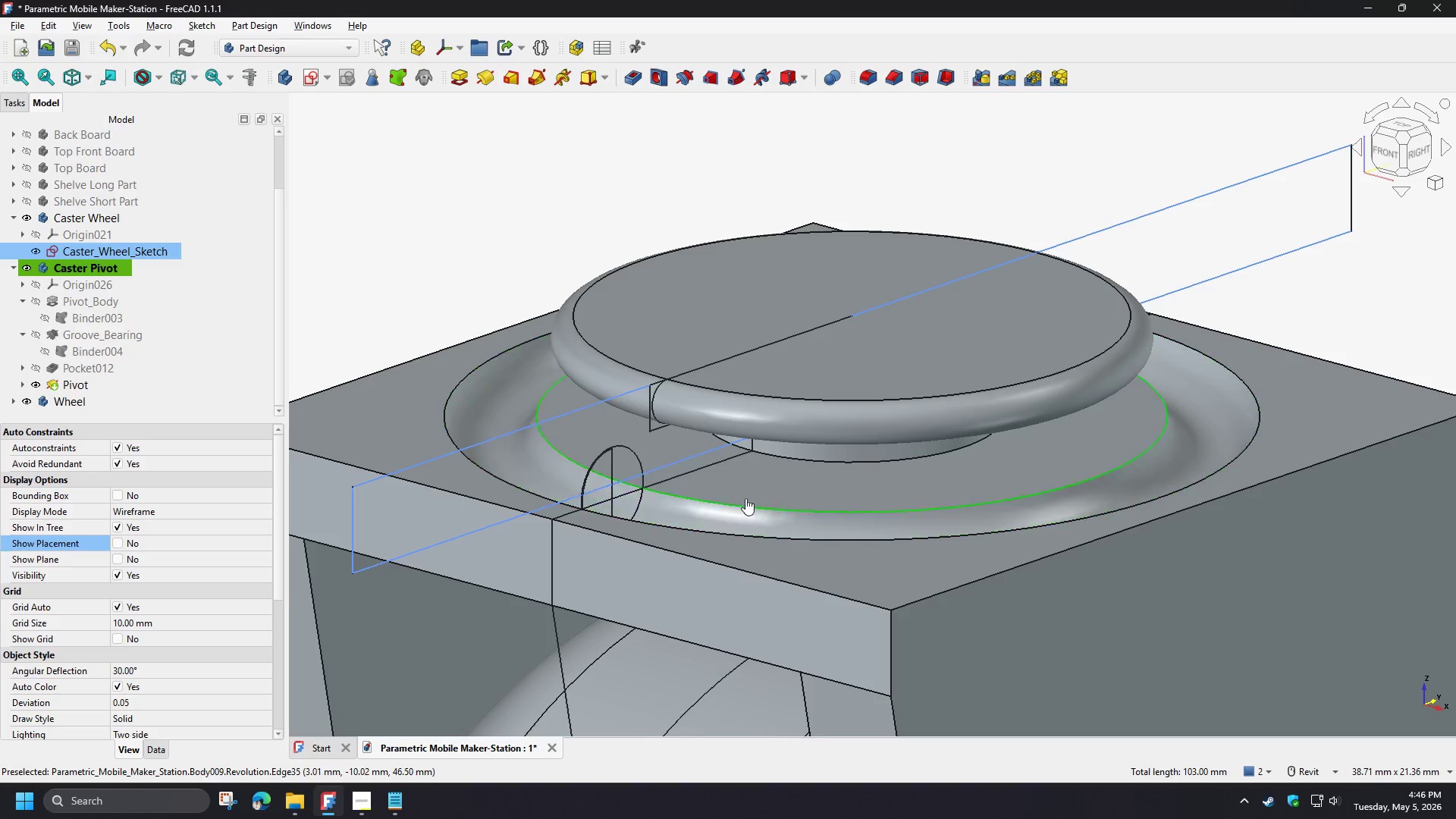 
key(Control+ControlLeft)
 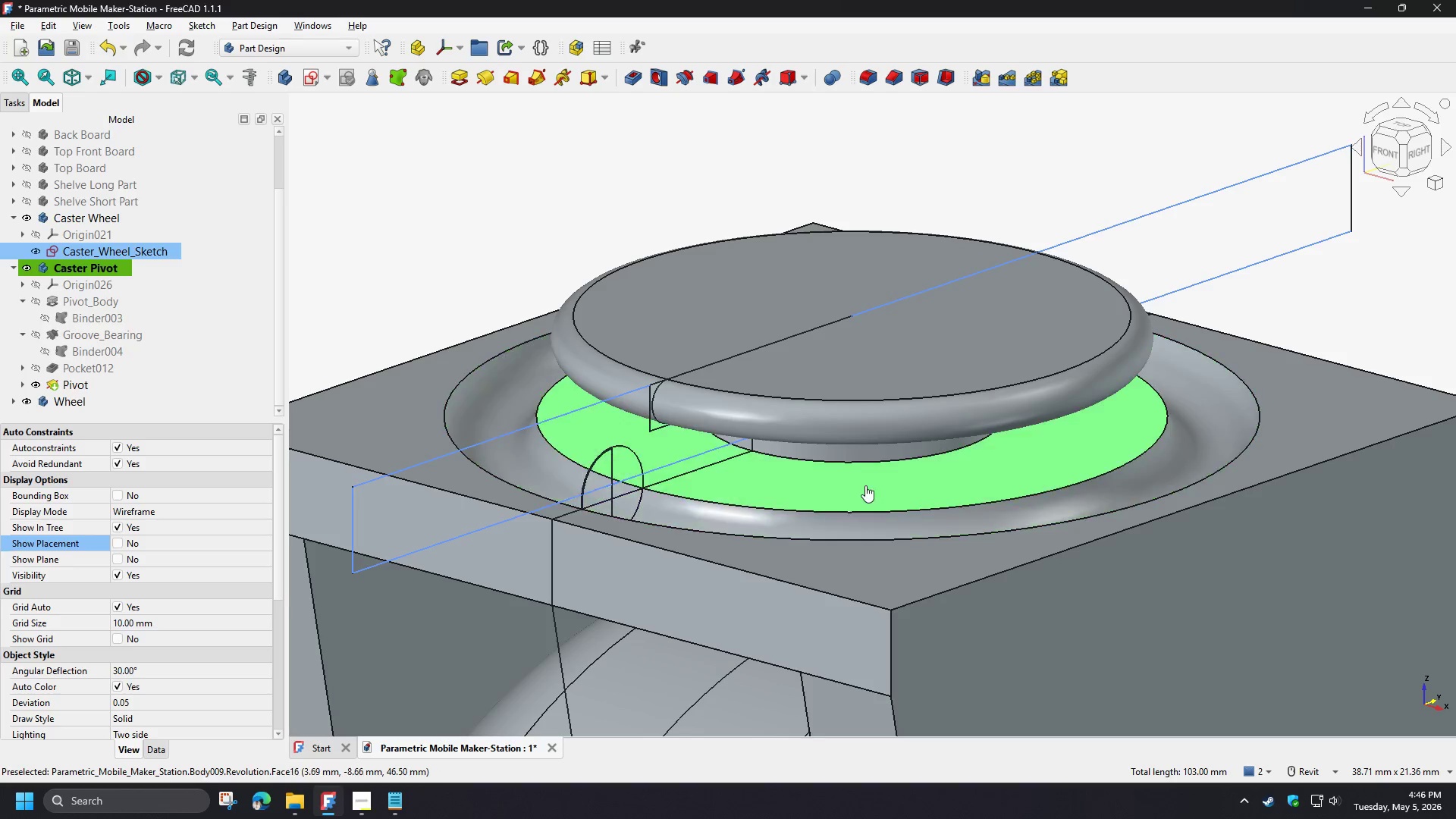 
key(Control+ControlLeft)
 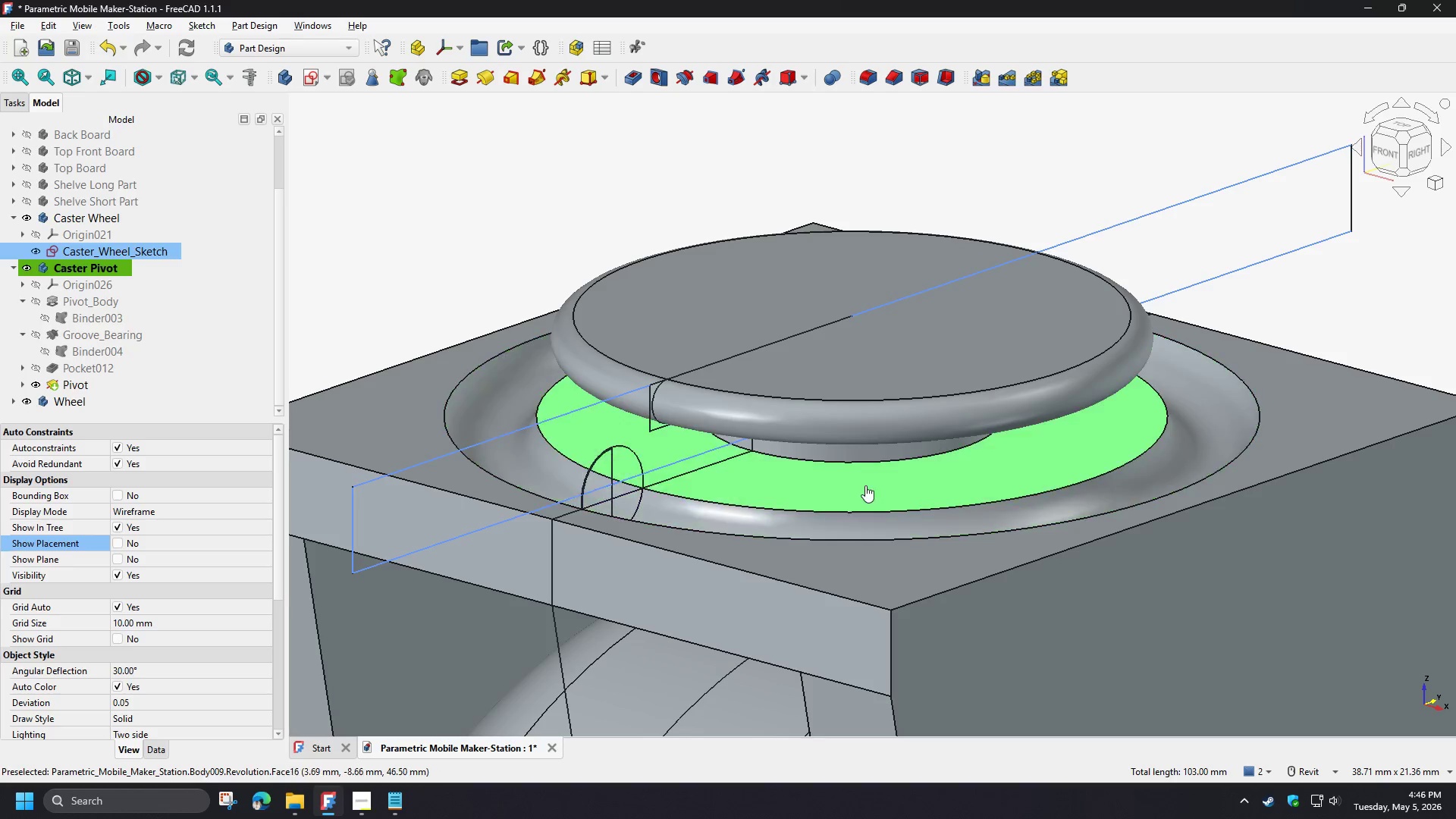 
key(Control+ControlLeft)
 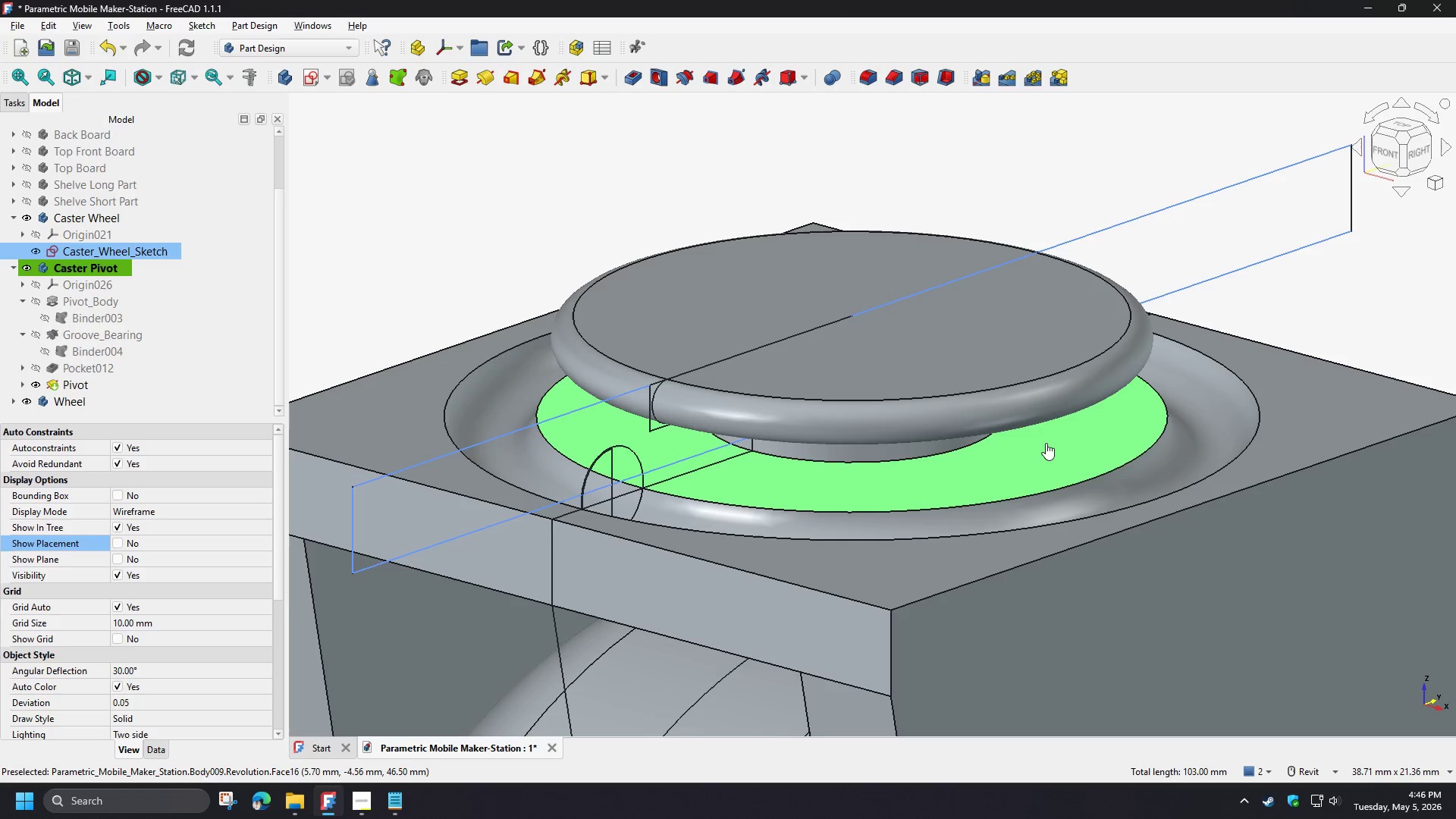 
key(Control+ControlLeft)
 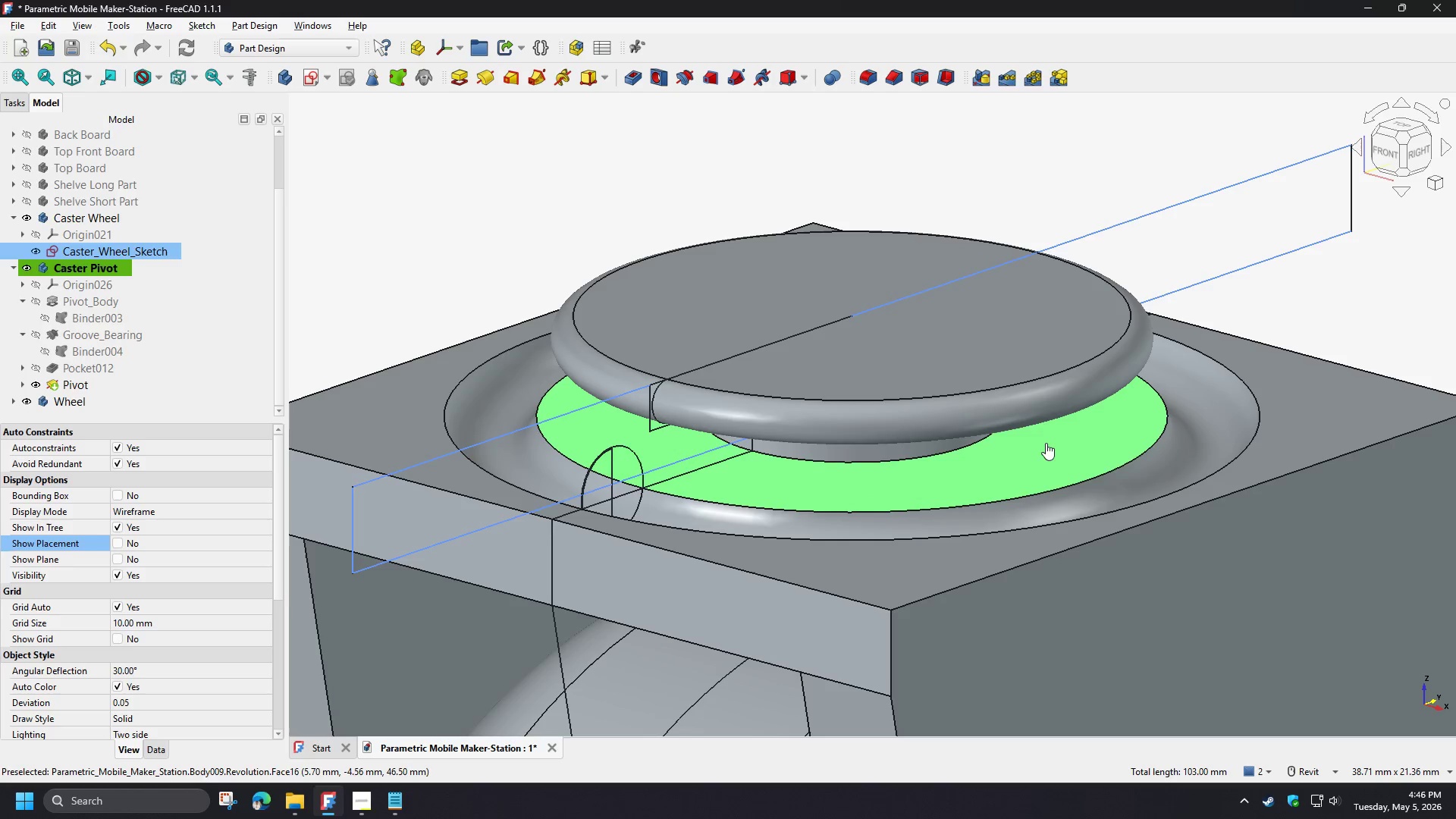 
key(Control+ControlLeft)
 